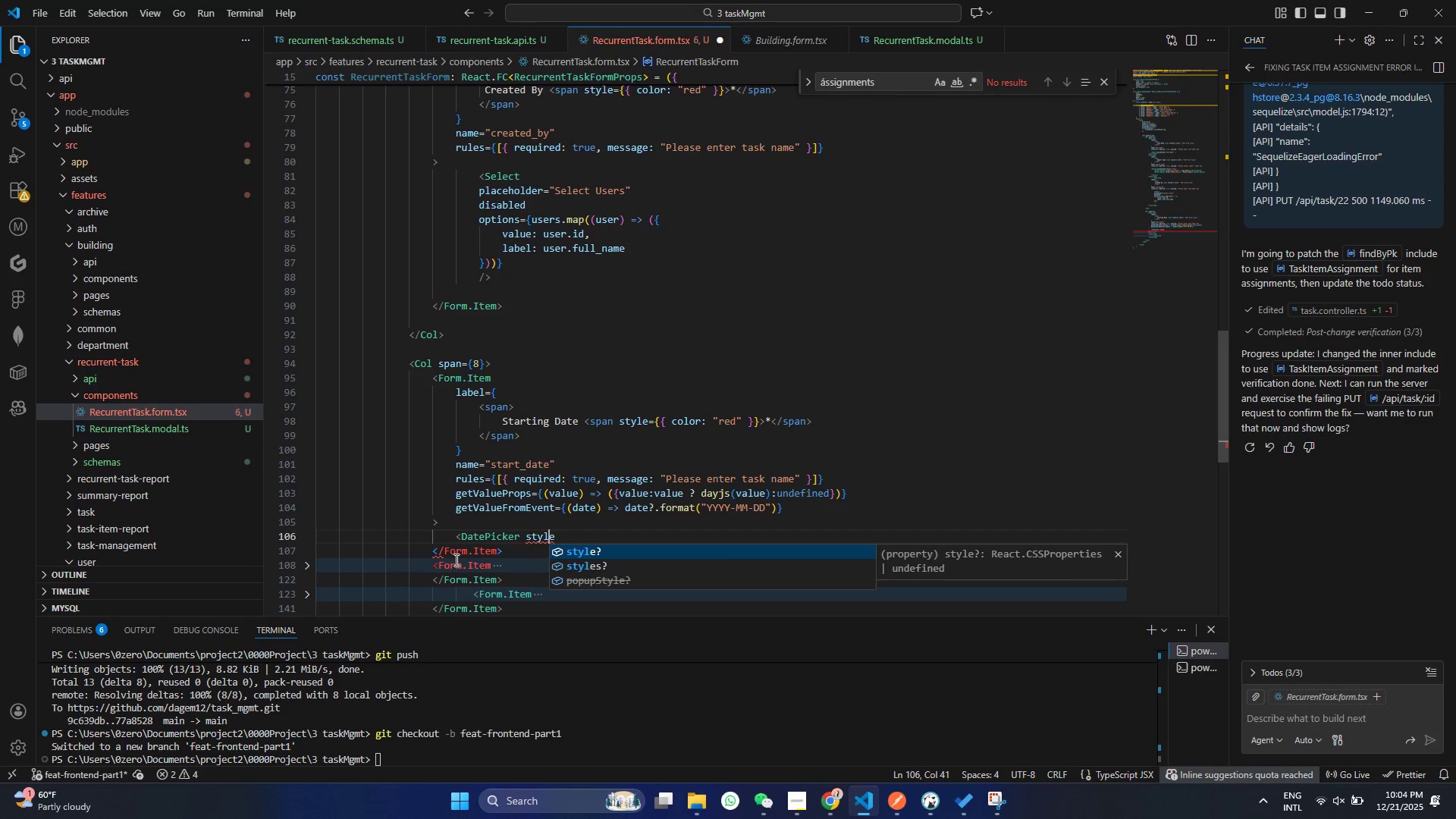 
key(ArrowLeft)
 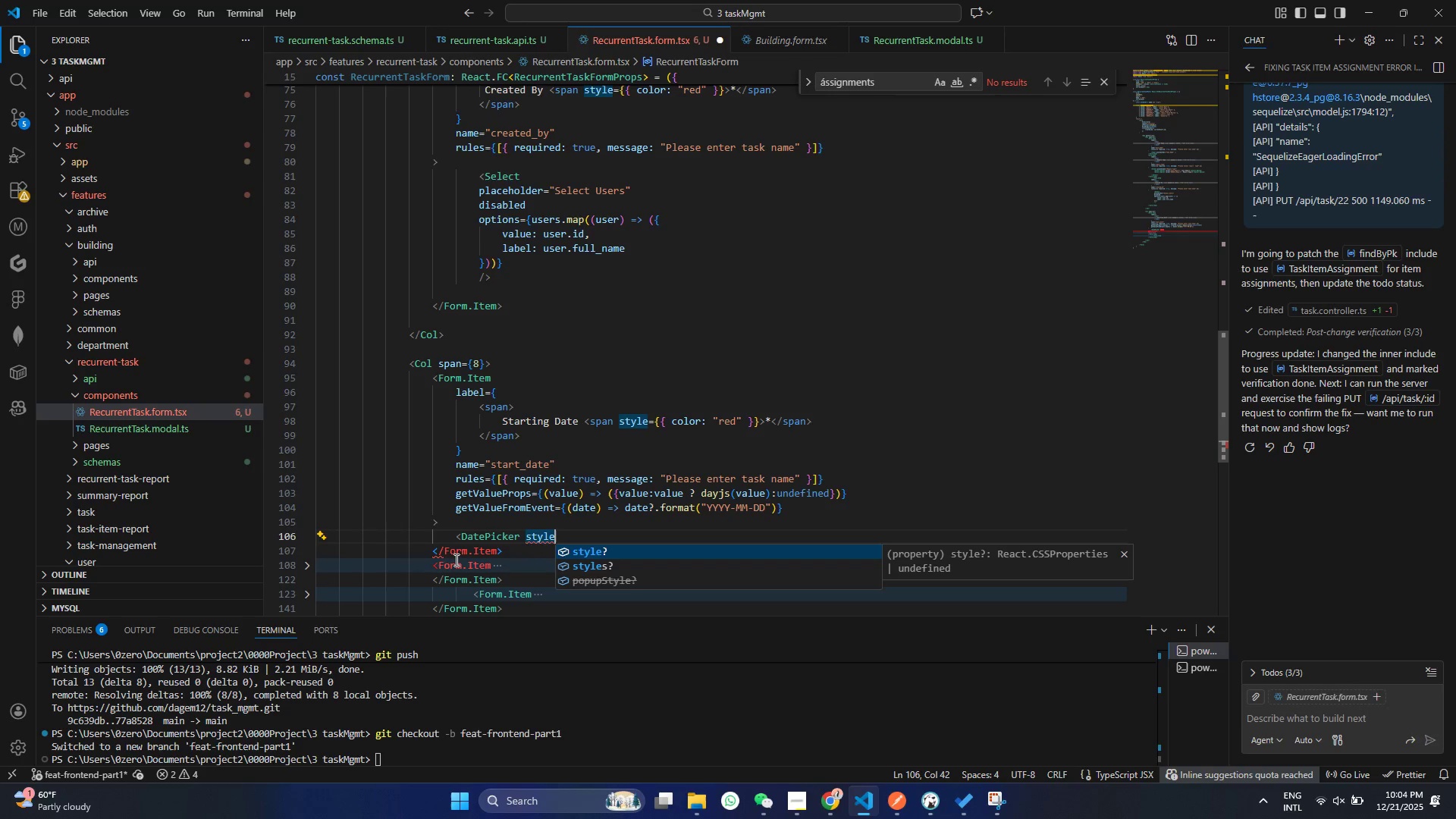 
key(ArrowRight)
 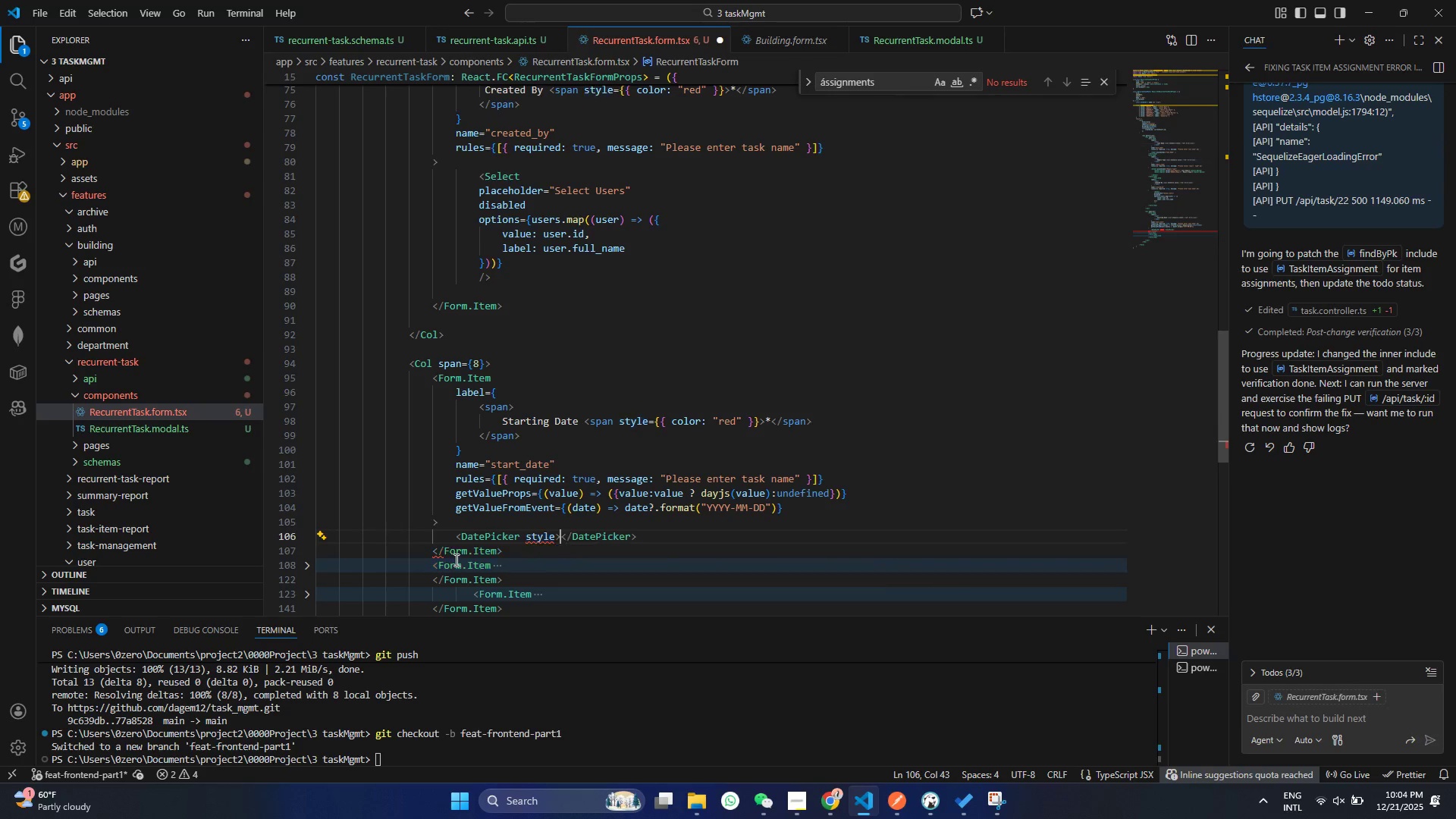 
key(Shift+ShiftRight)
 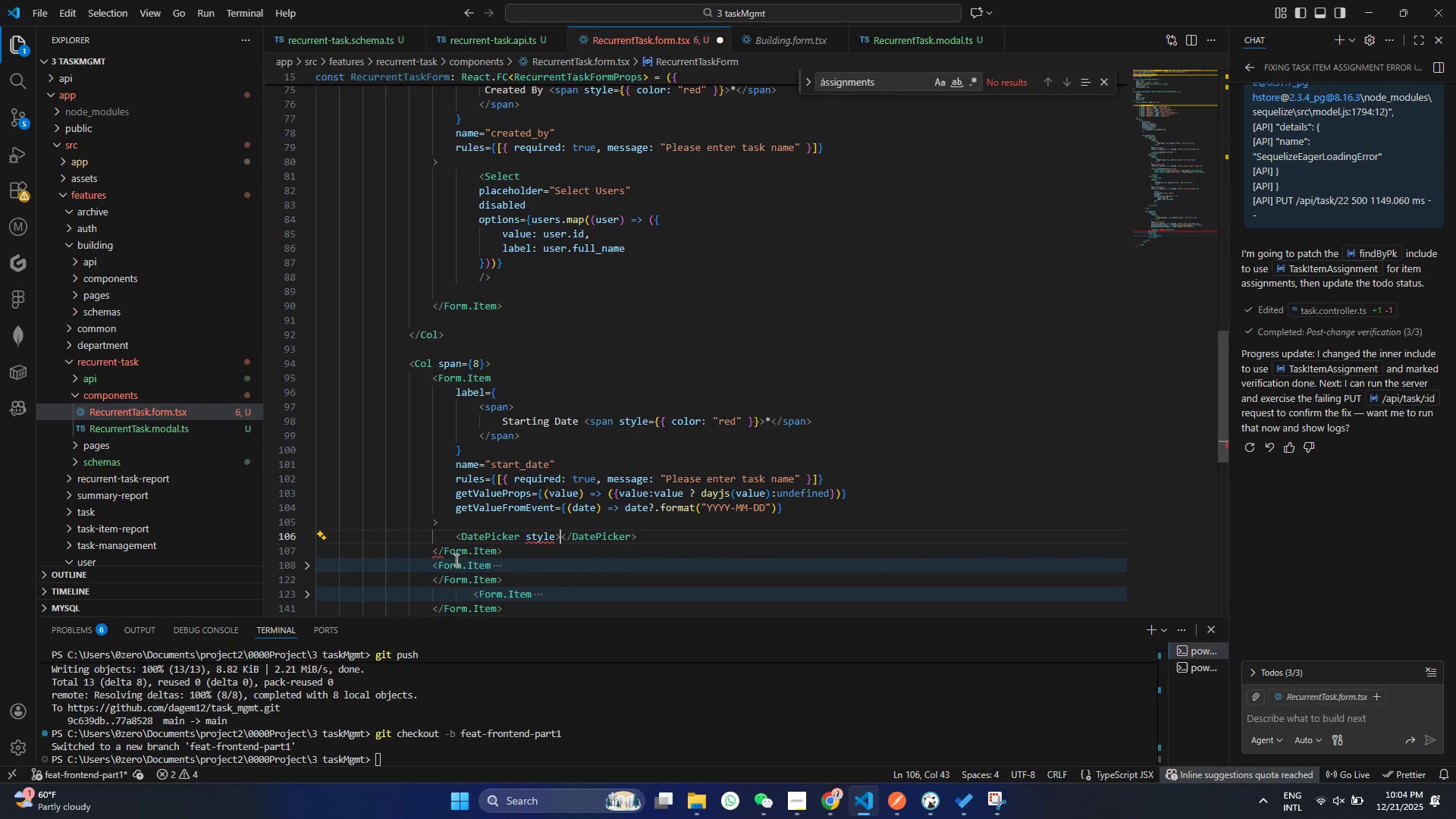 
key(Shift+Period)
 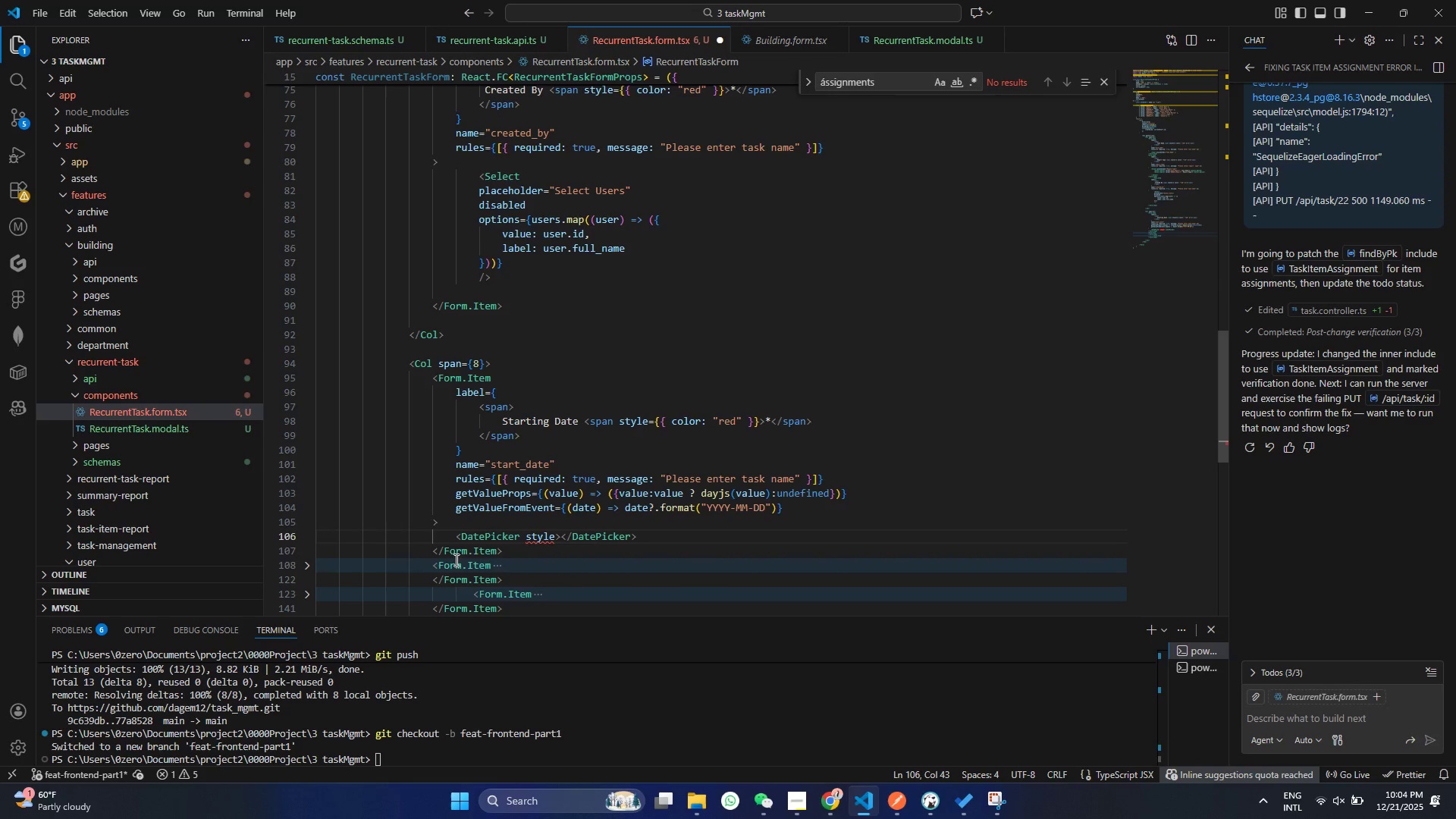 
hold_key(key=ControlLeft, duration=0.34)
 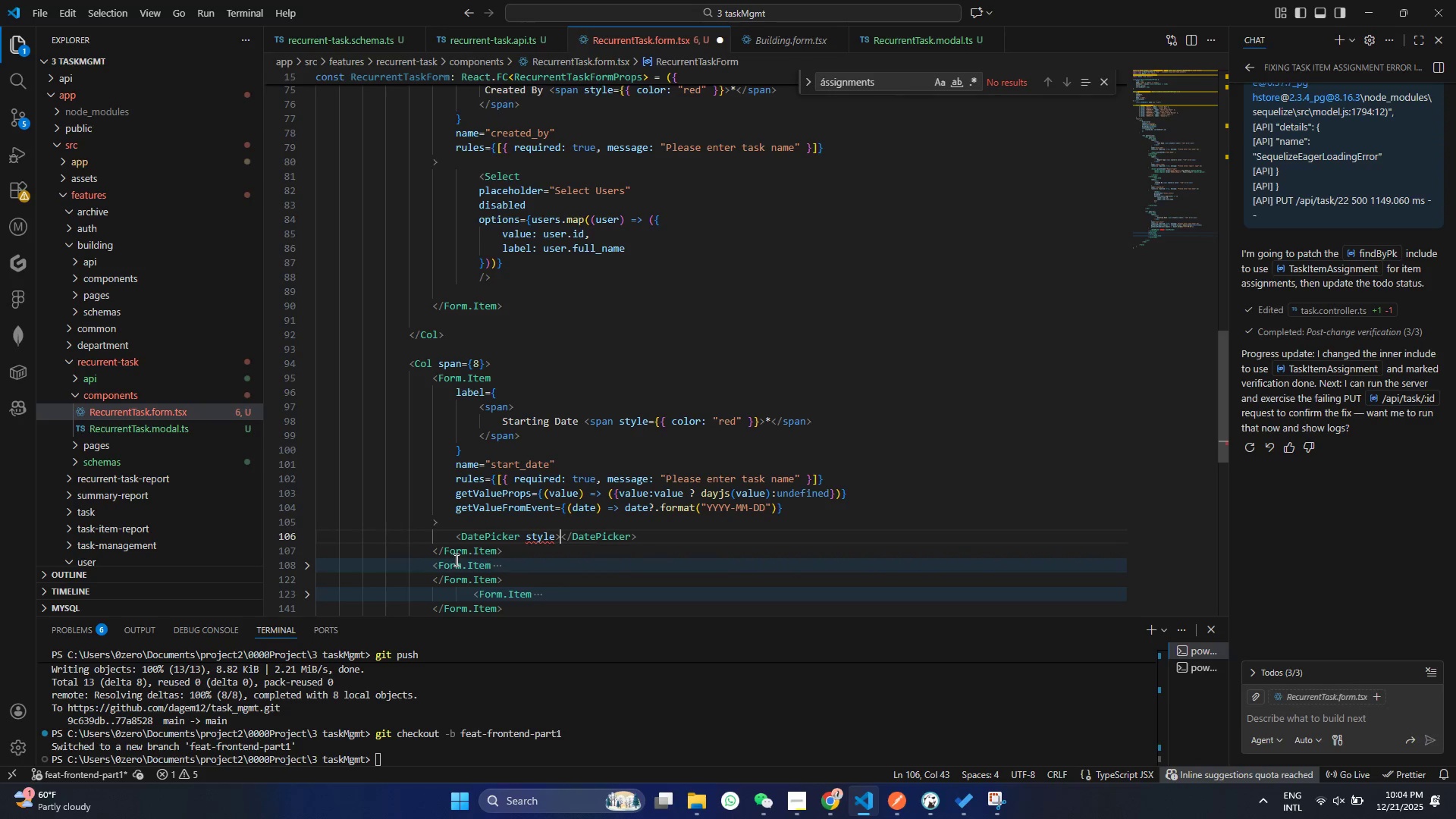 
hold_key(key=Delete, duration=0.78)
 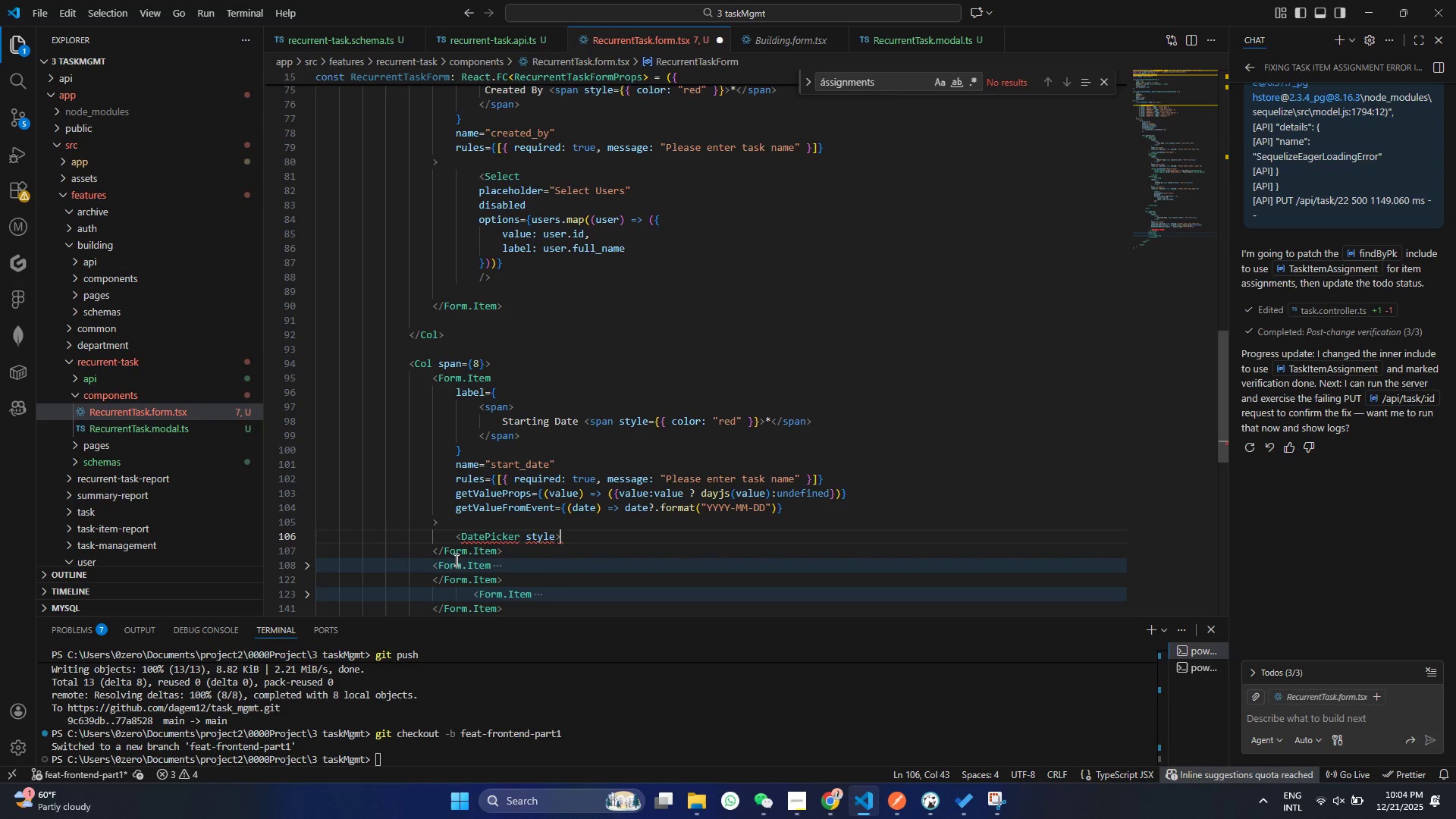 
key(Delete)
 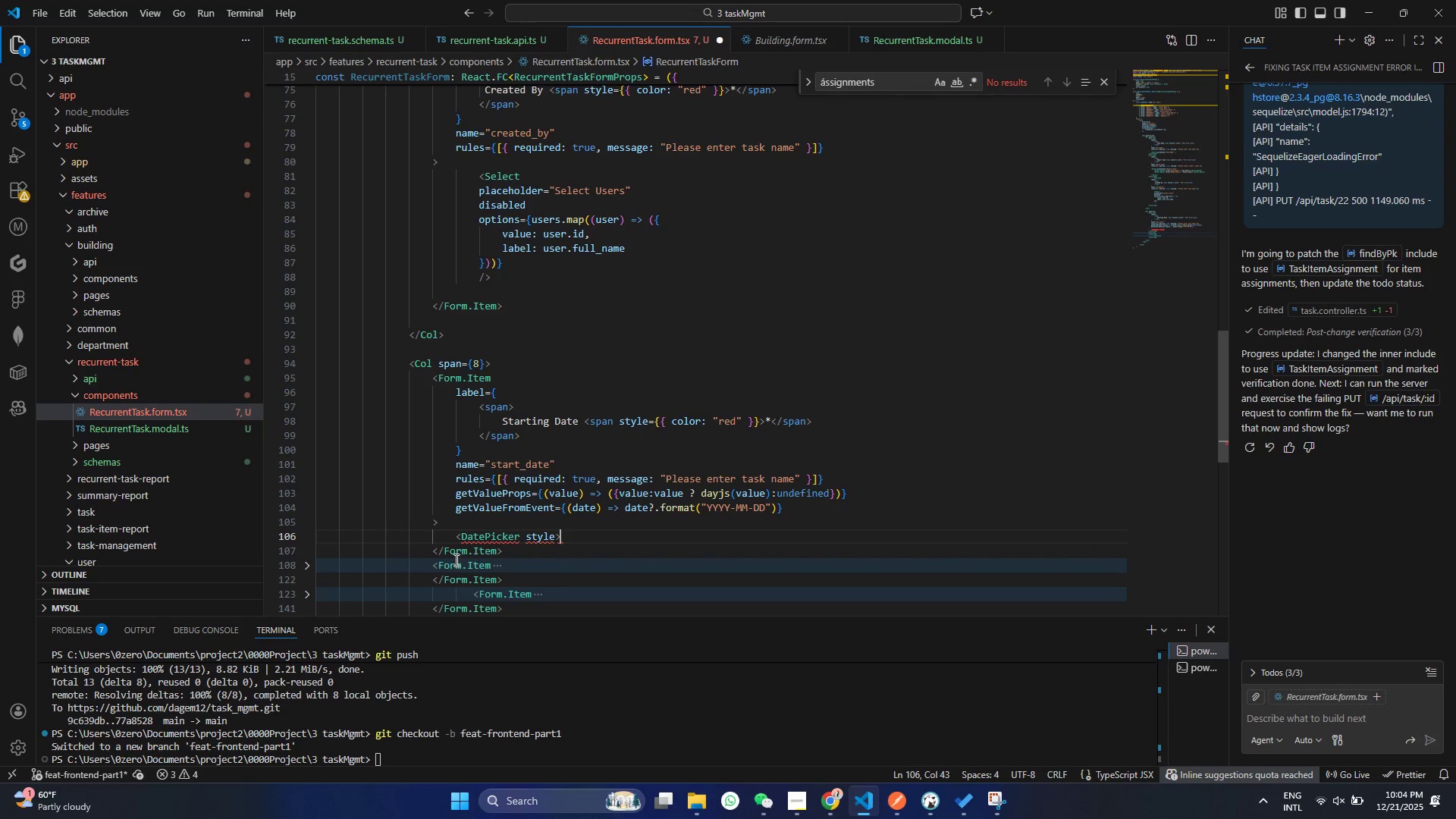 
key(Delete)
 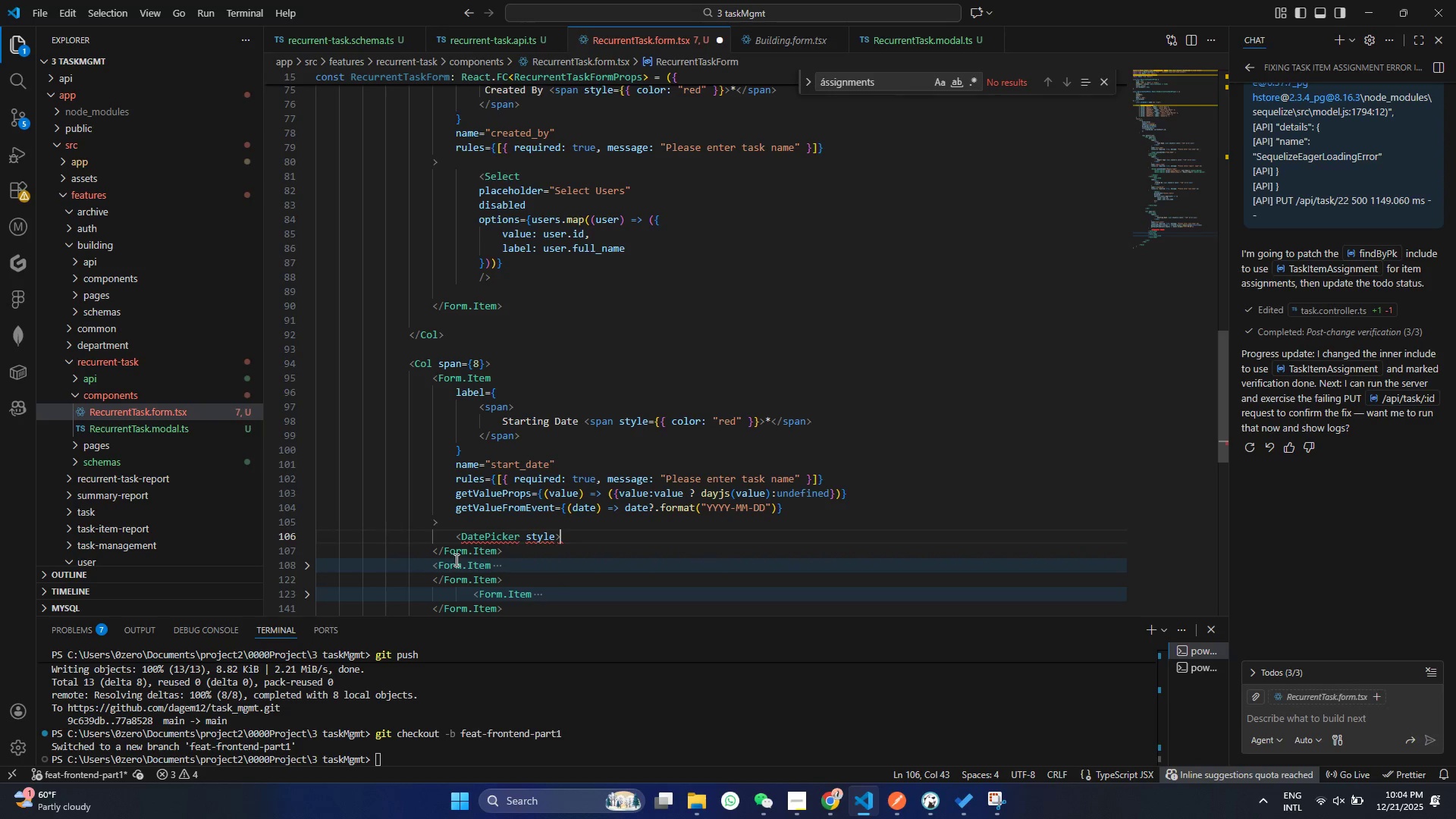 
key(Delete)
 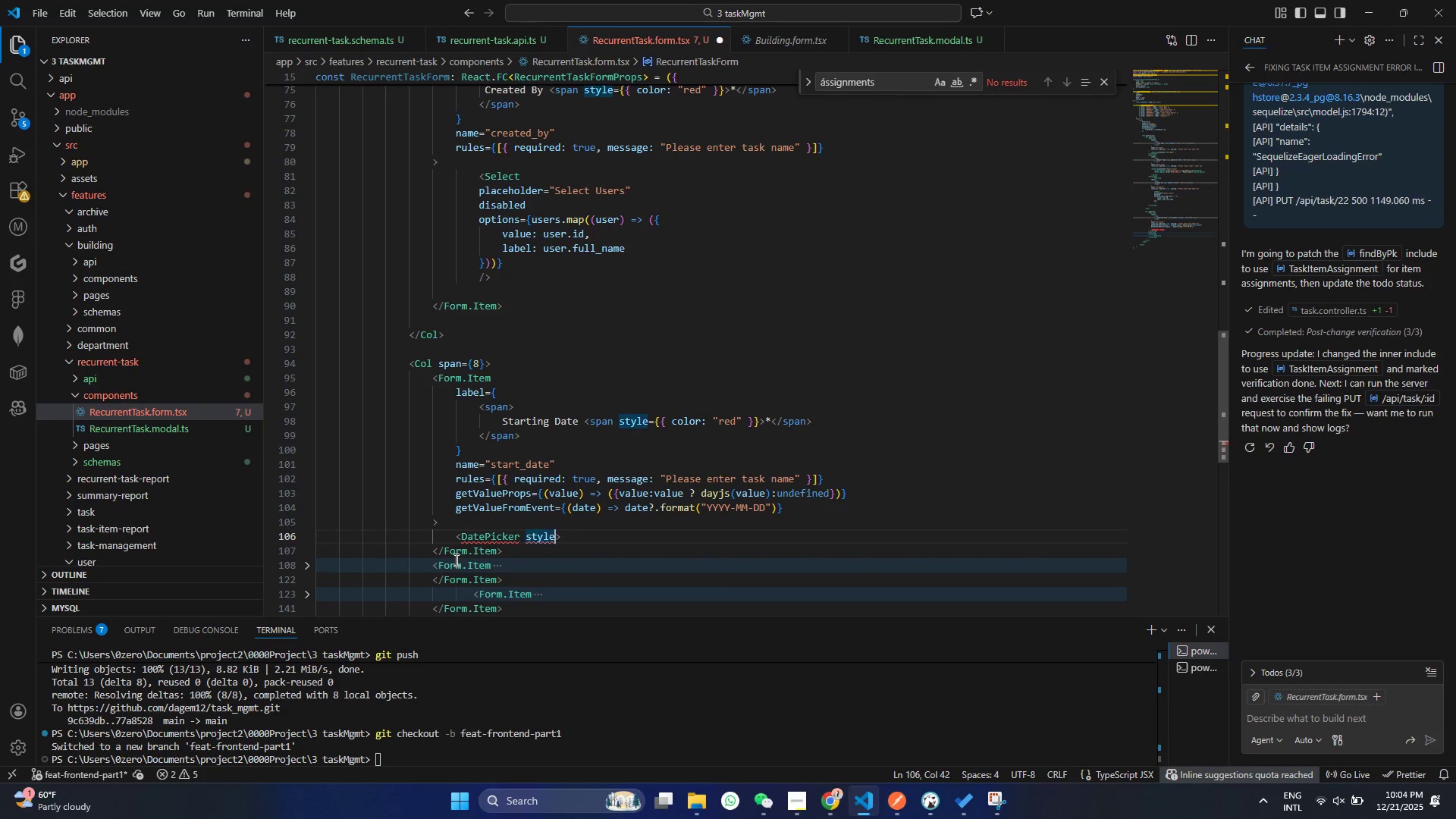 
key(ArrowLeft)
 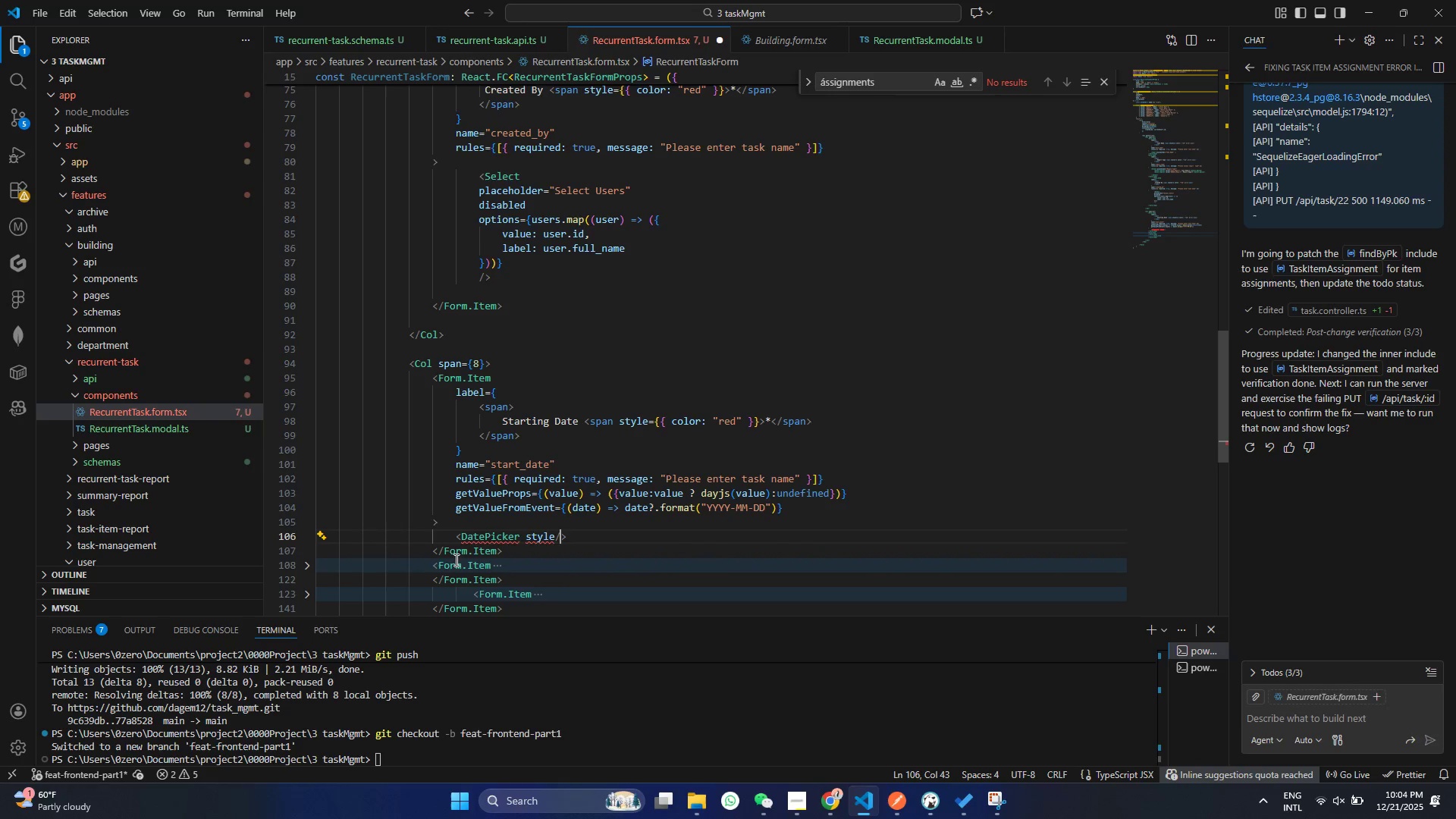 
key(Slash)
 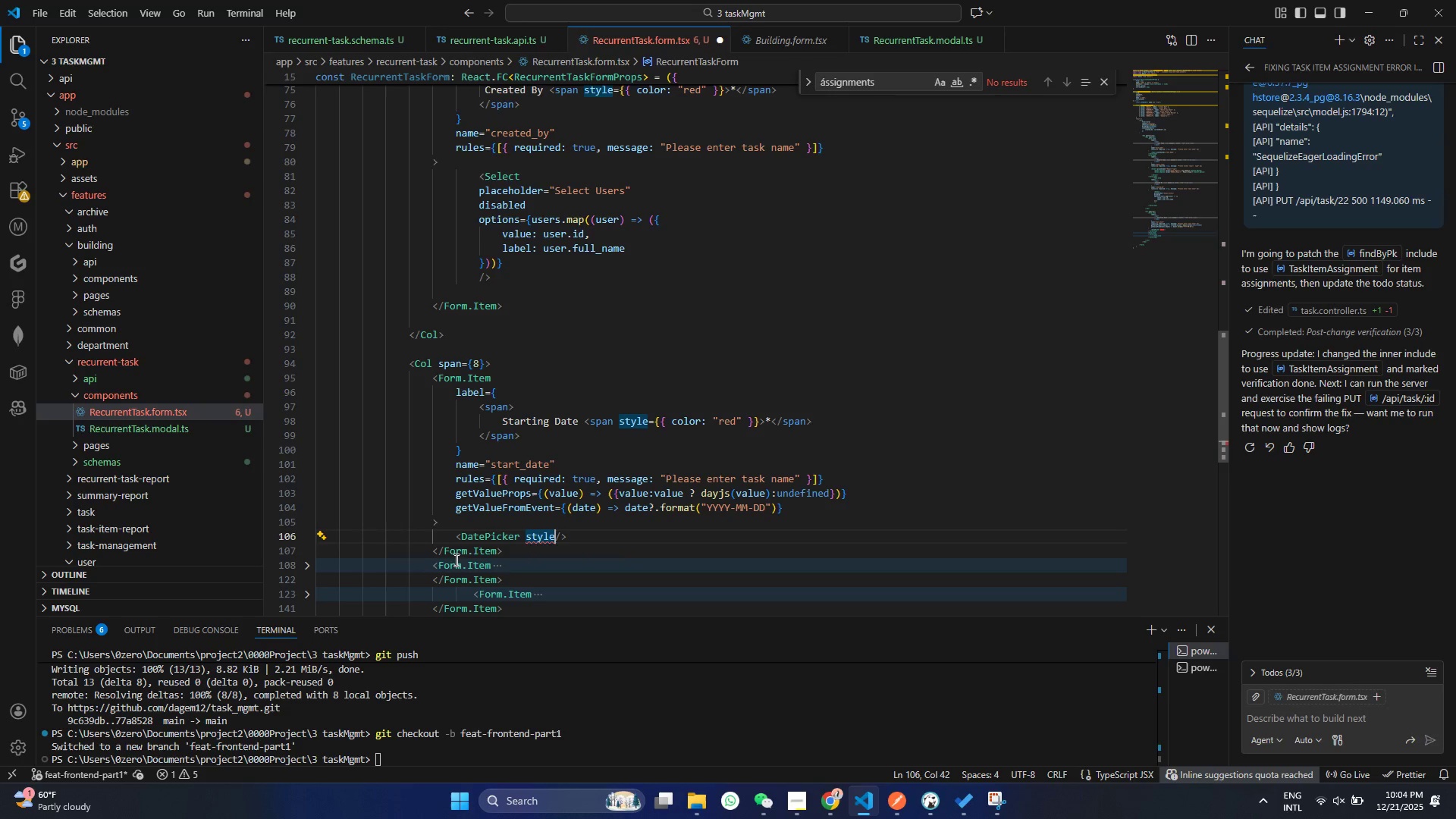 
hold_key(key=ArrowLeft, duration=0.33)
 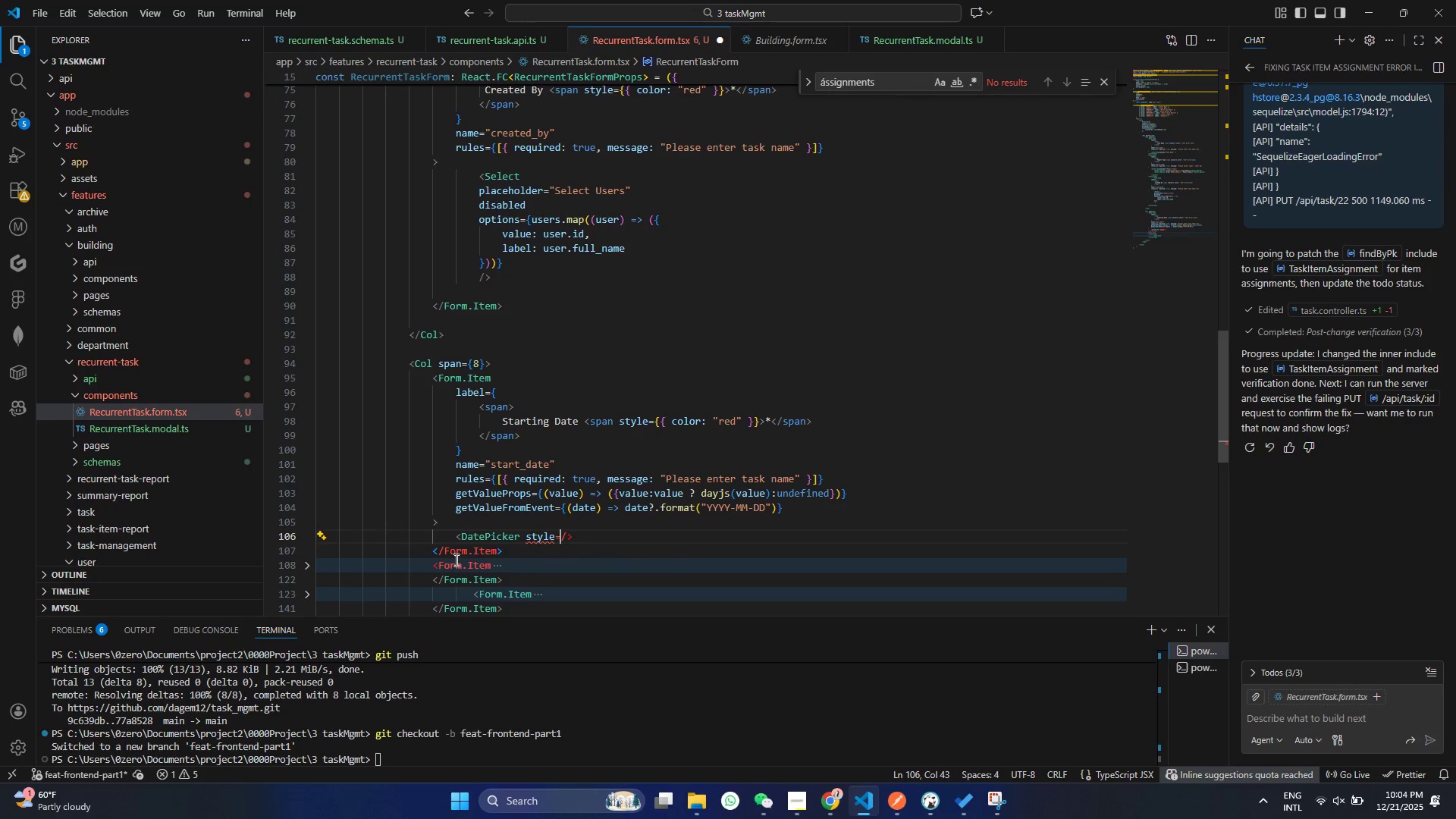 
key(Equal)
 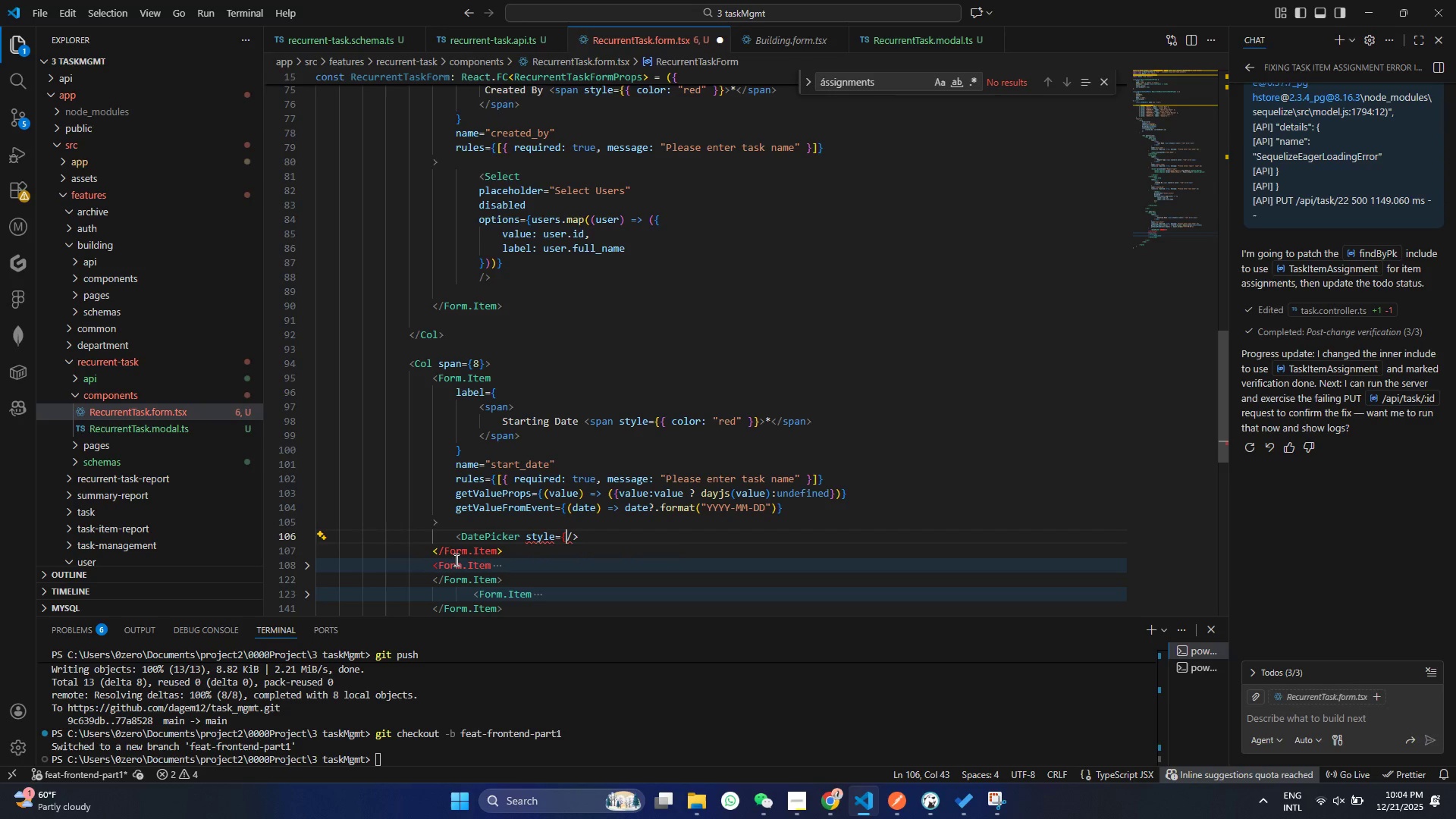 
key(Shift+BracketLeft)
 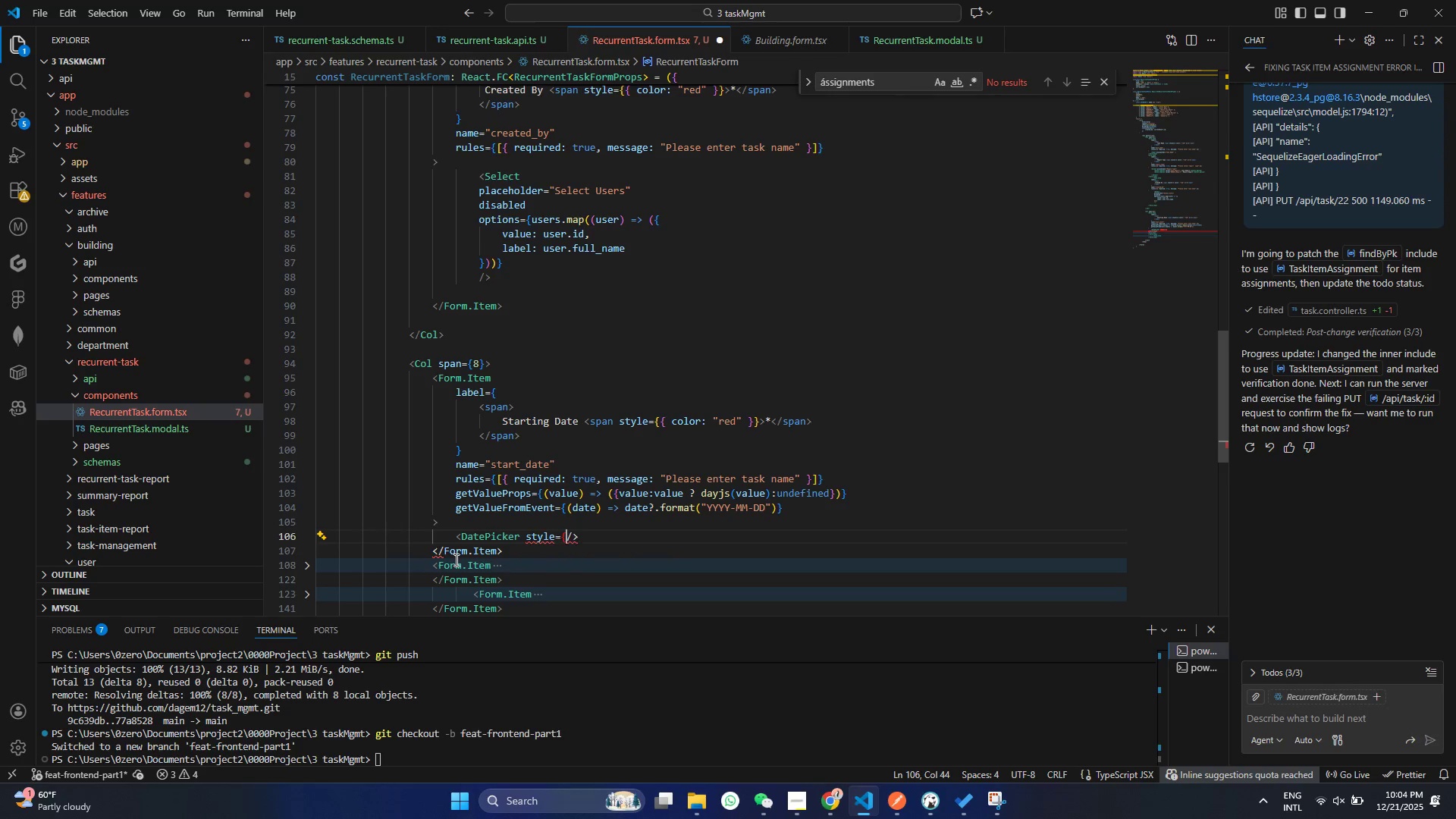 
key(Shift+BracketRight)
 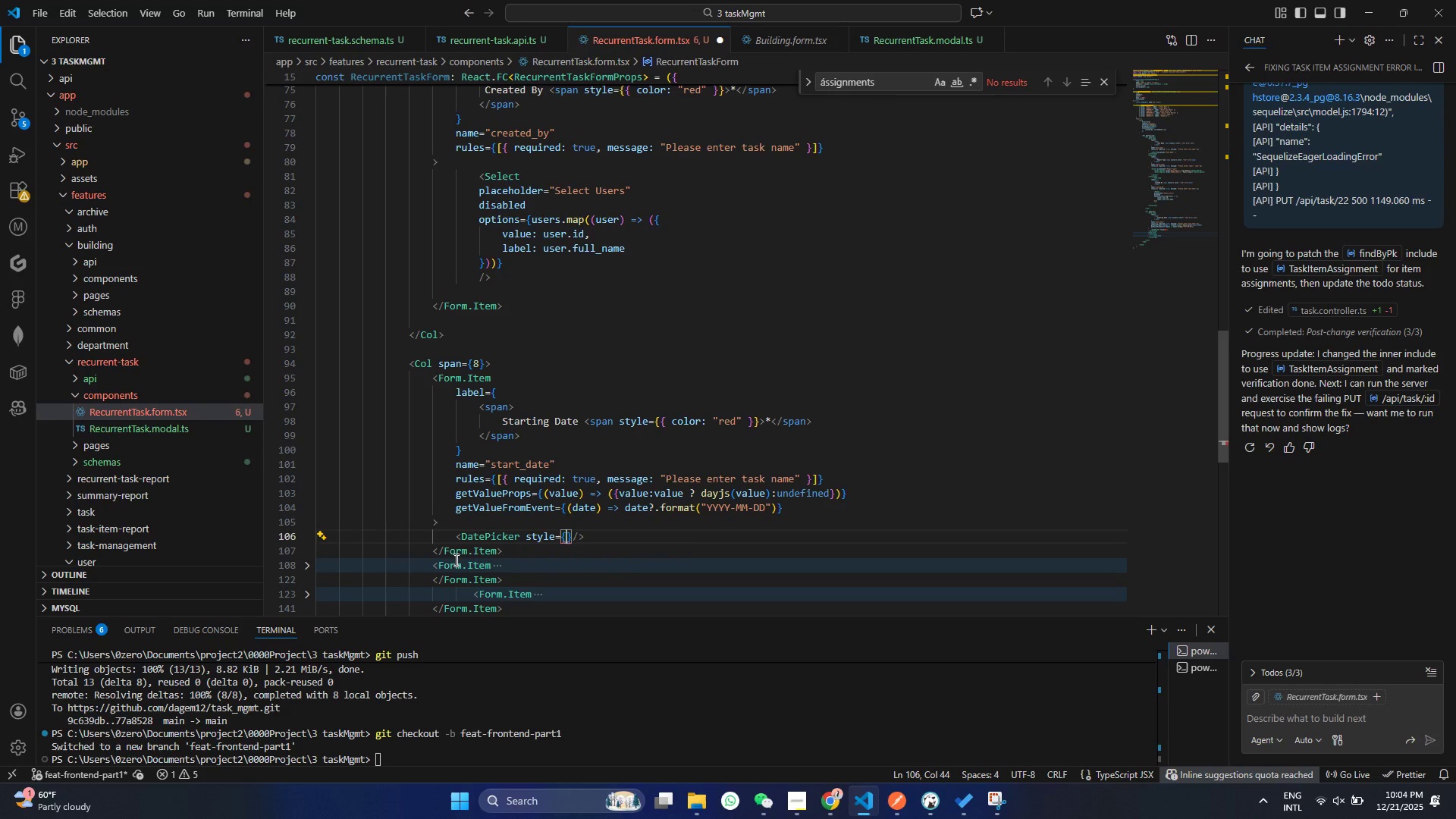 
key(ArrowLeft)
 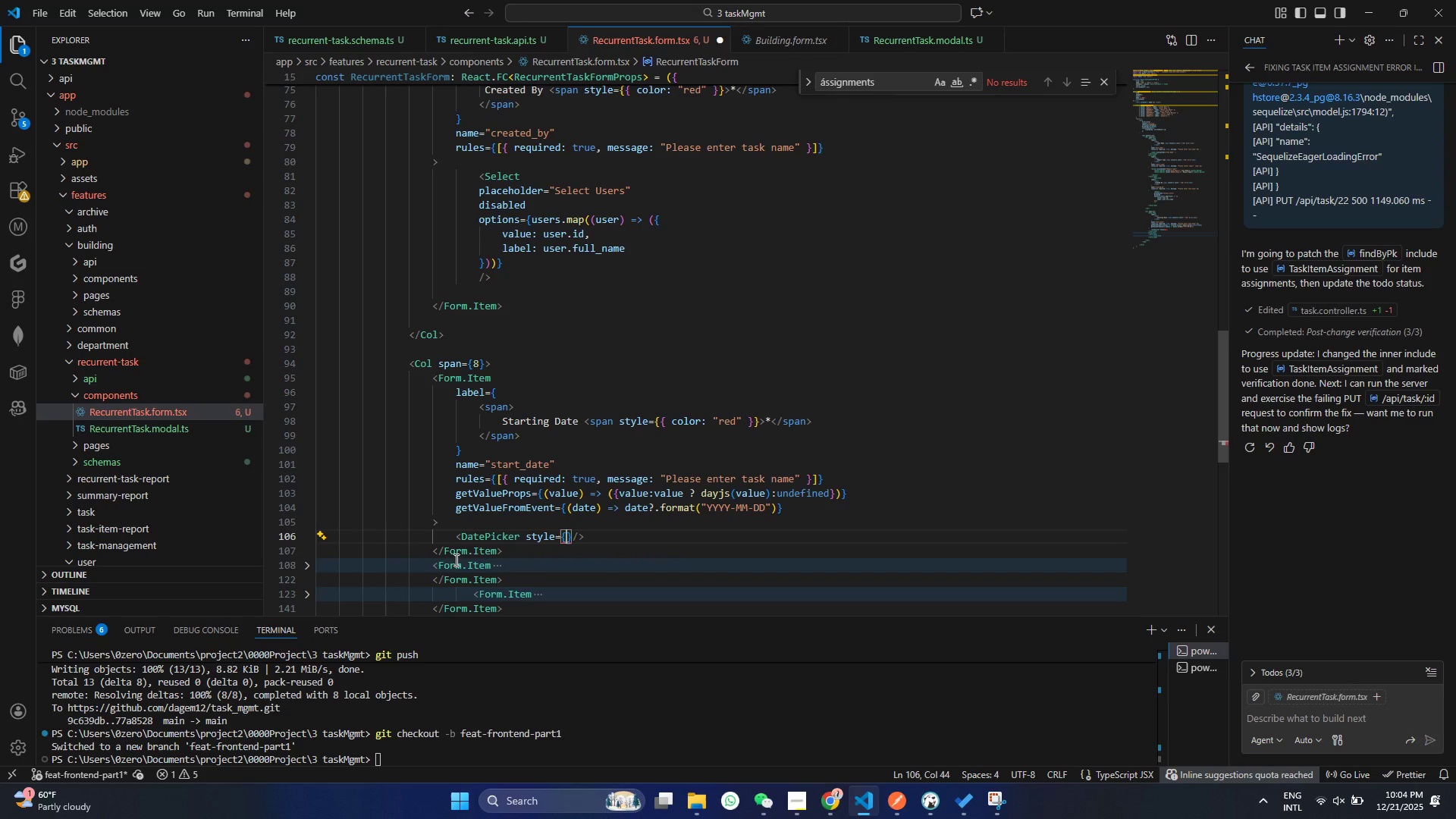 
hold_key(key=ShiftRight, duration=0.31)
 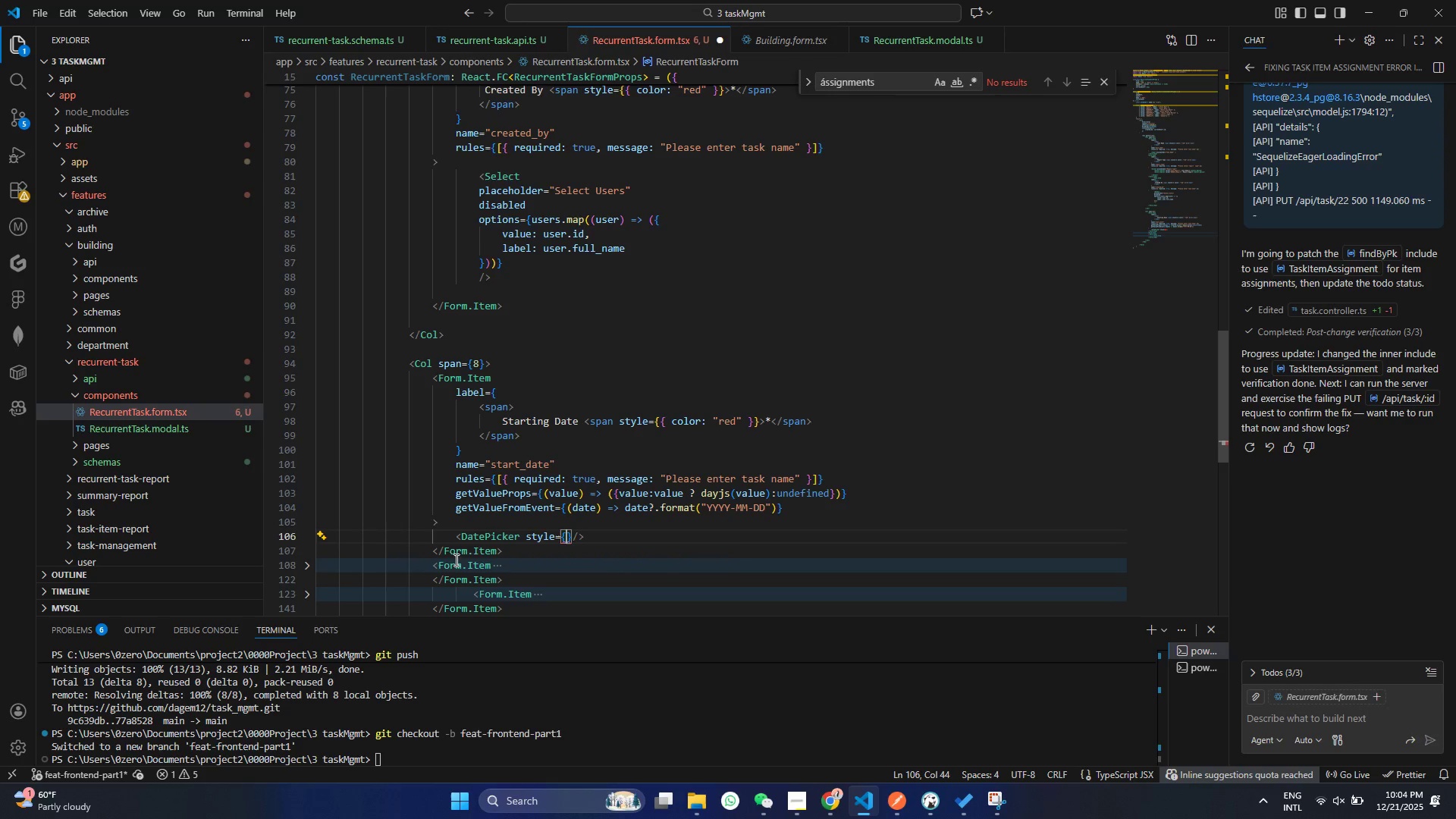 
hold_key(key=ShiftRight, duration=0.55)
 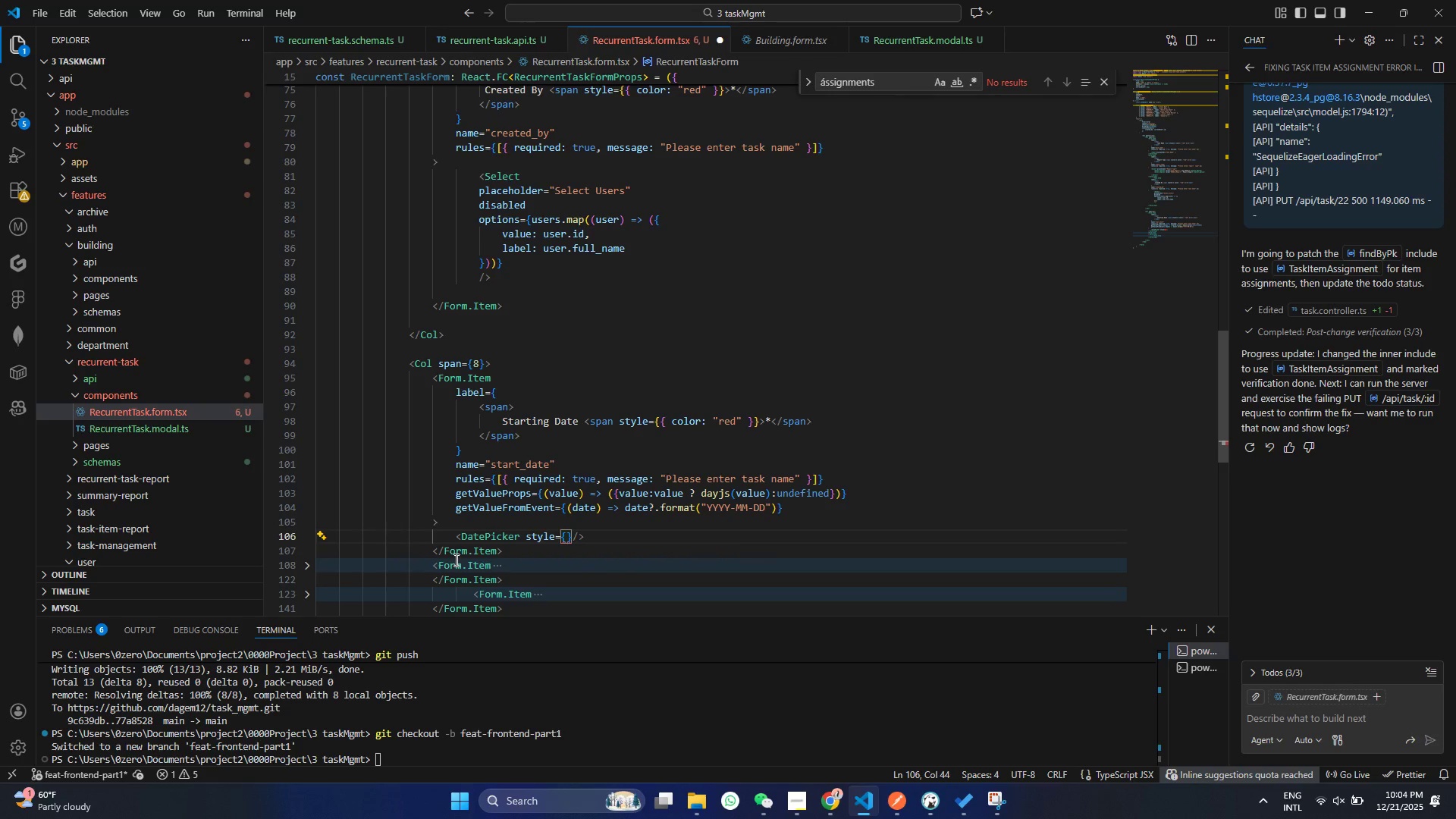 
key(Shift+BracketLeft)
 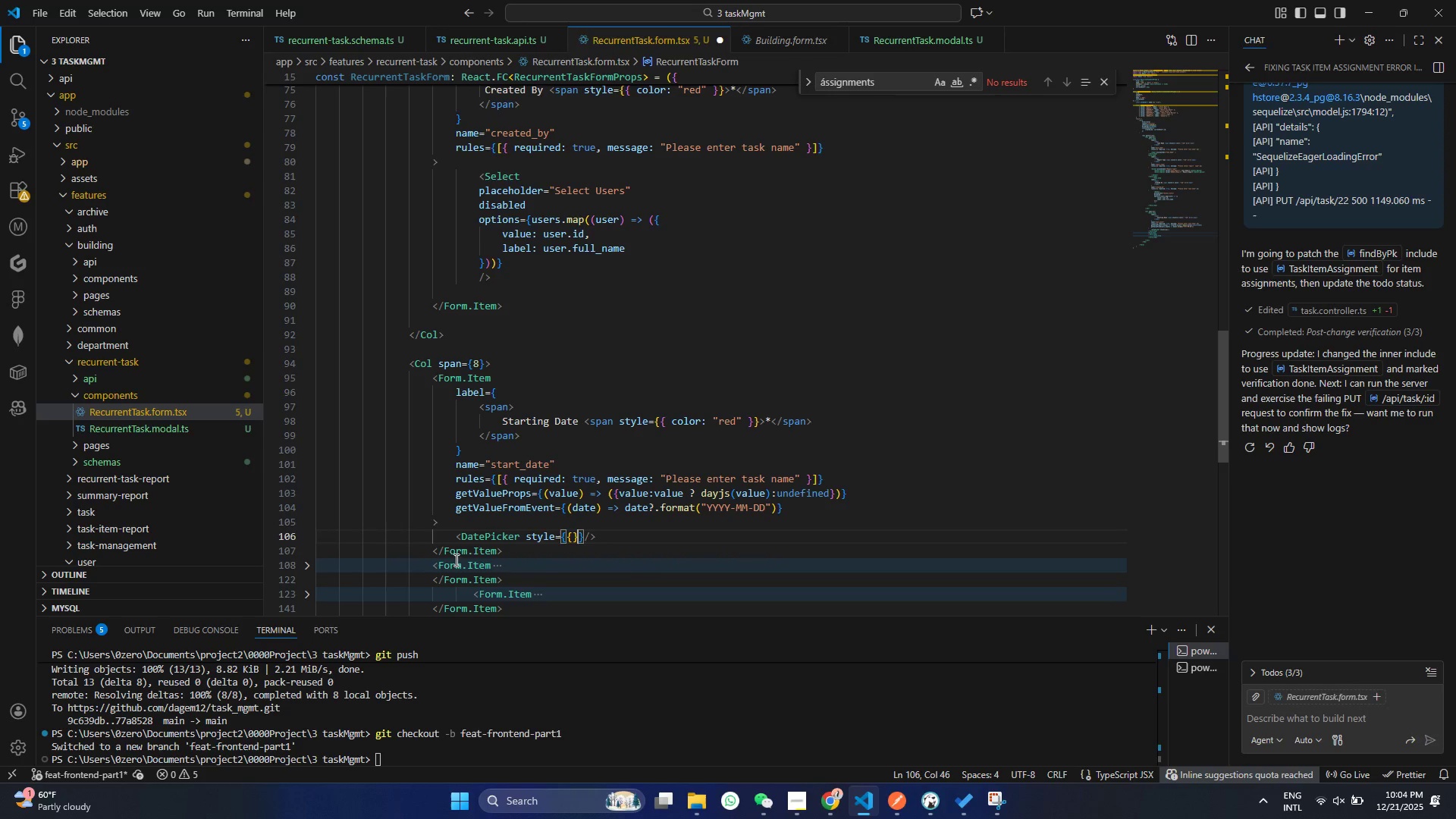 
key(Shift+BracketRight)
 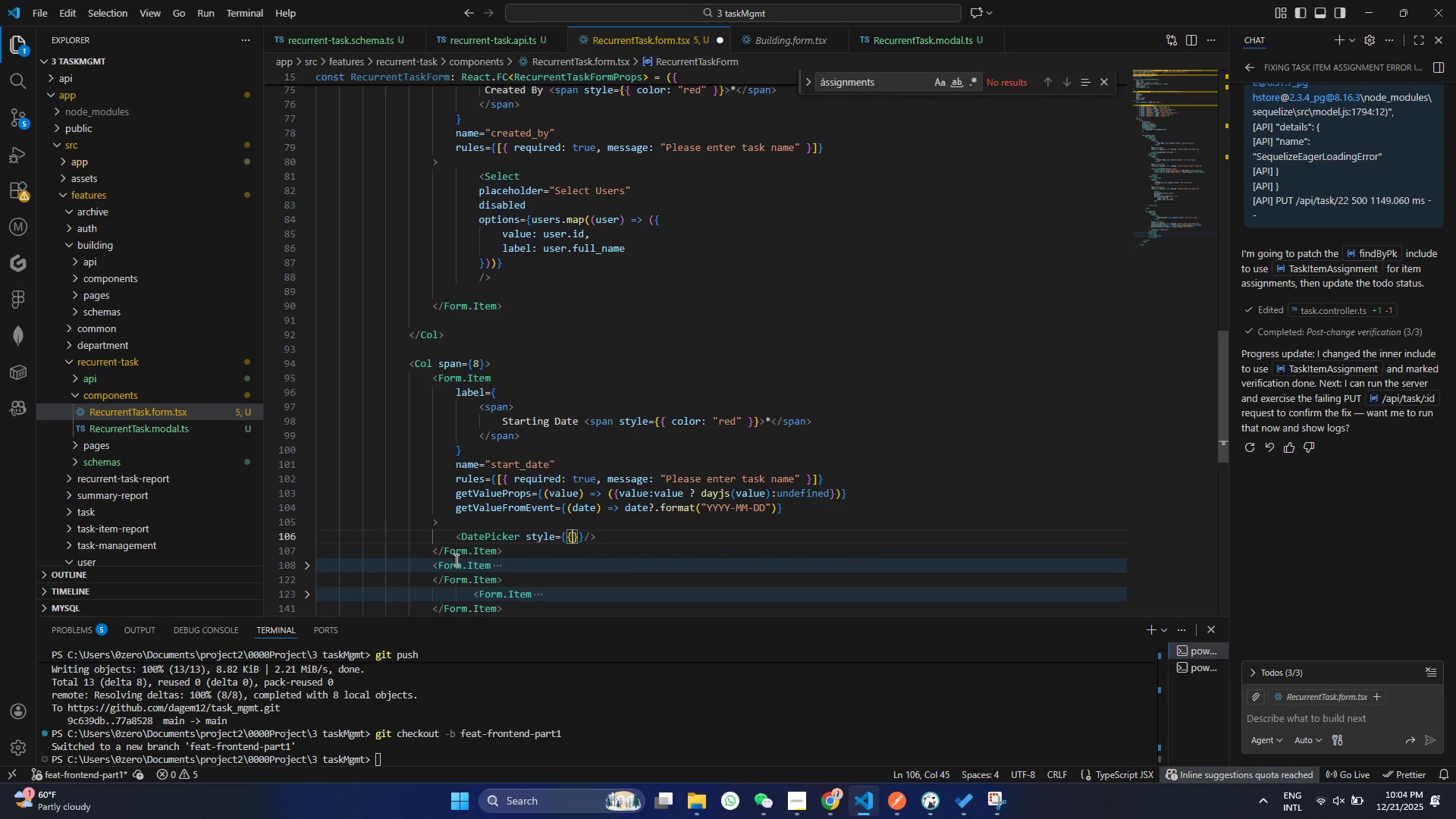 
key(ArrowLeft)
 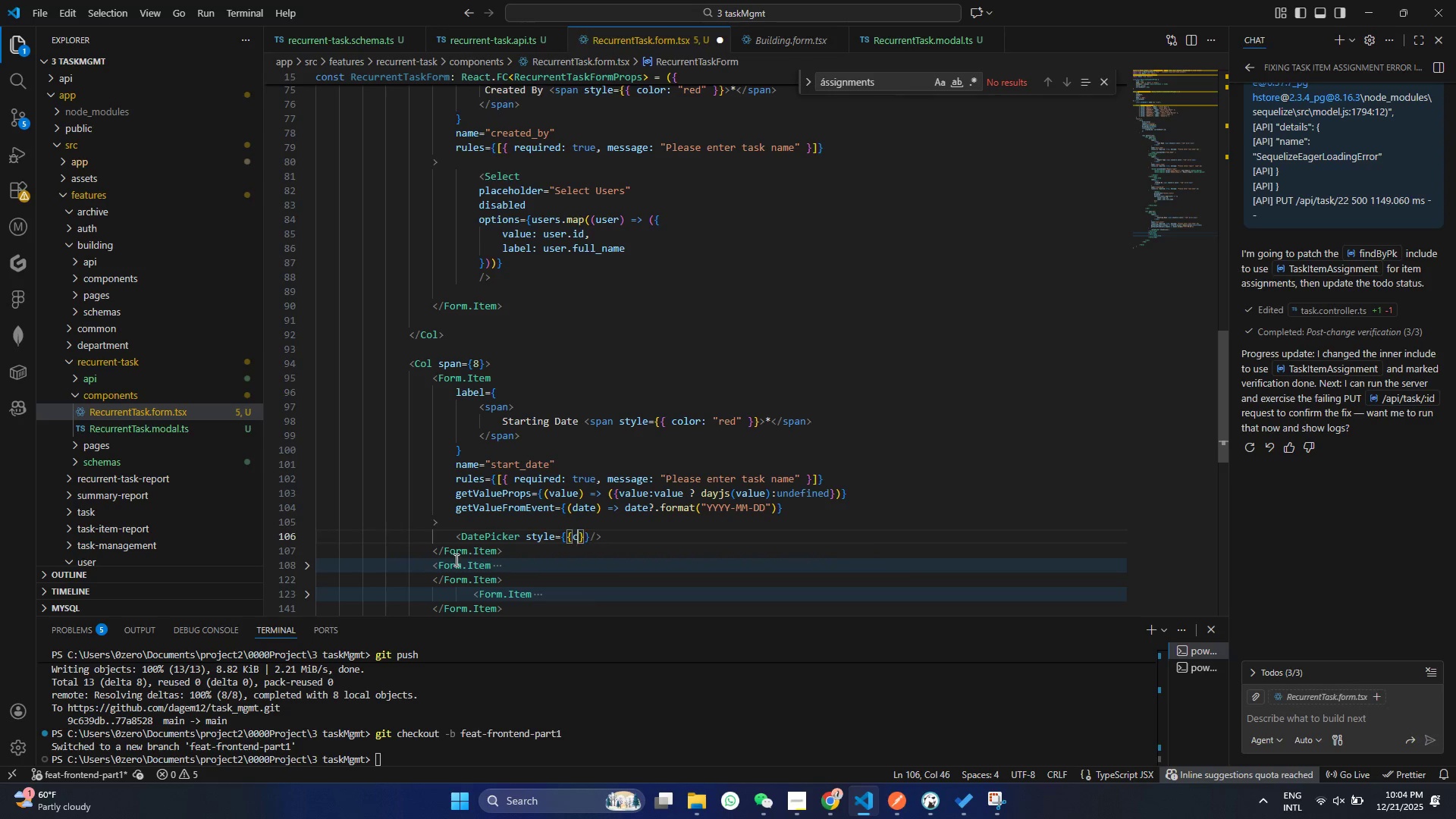 
type(col)
 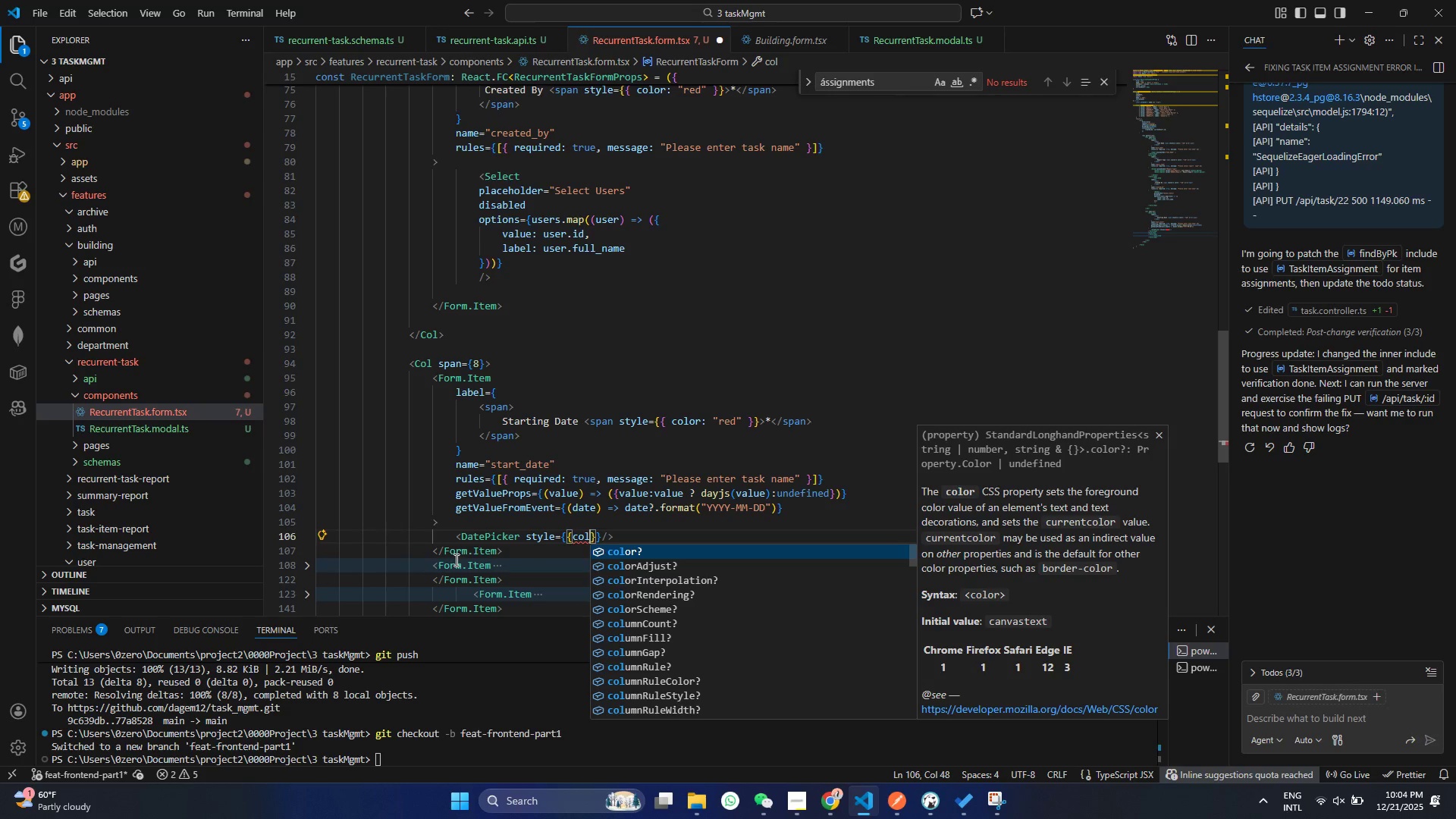 
key(Control+ControlLeft)
 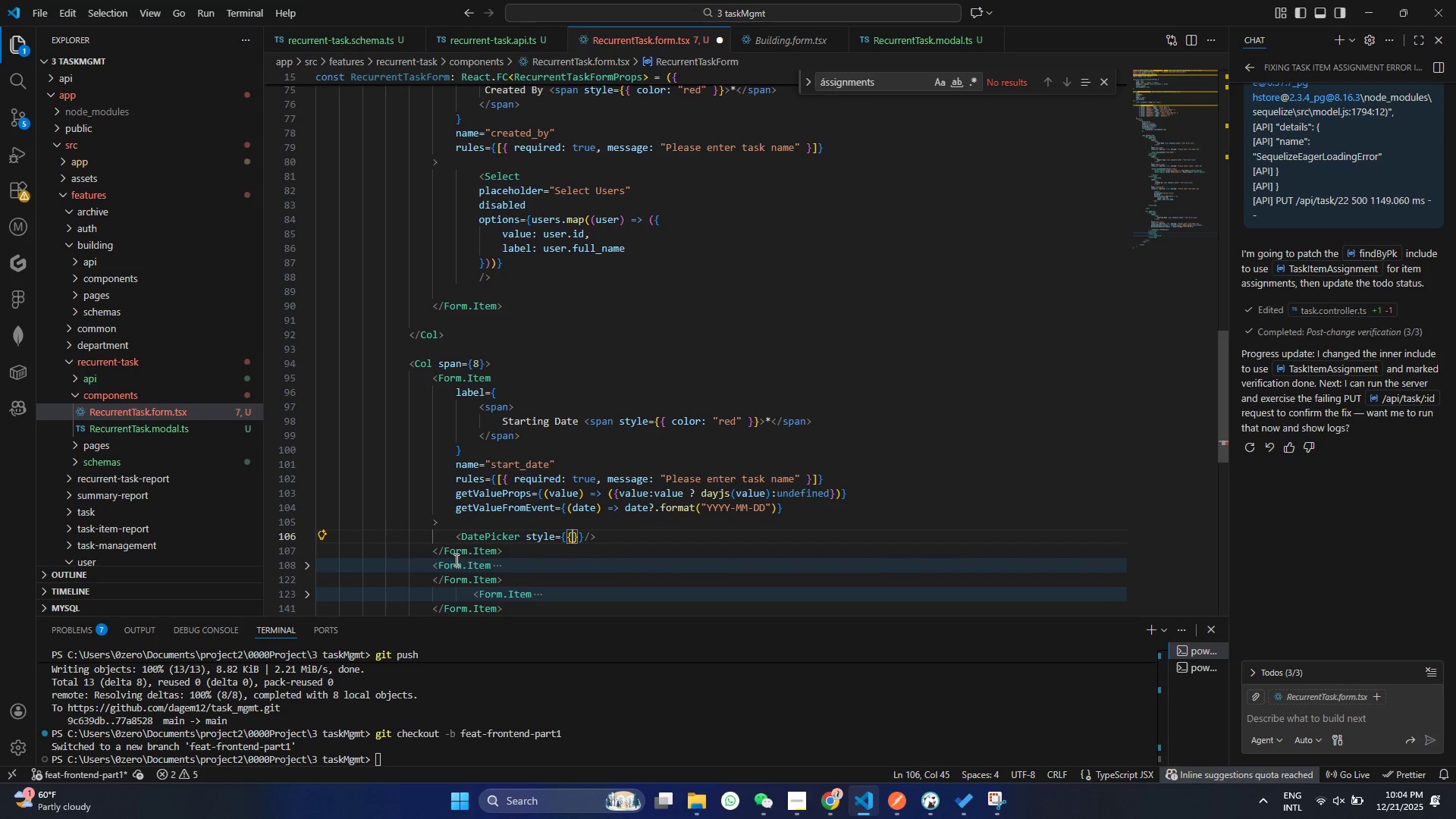 
key(Control+Z)
 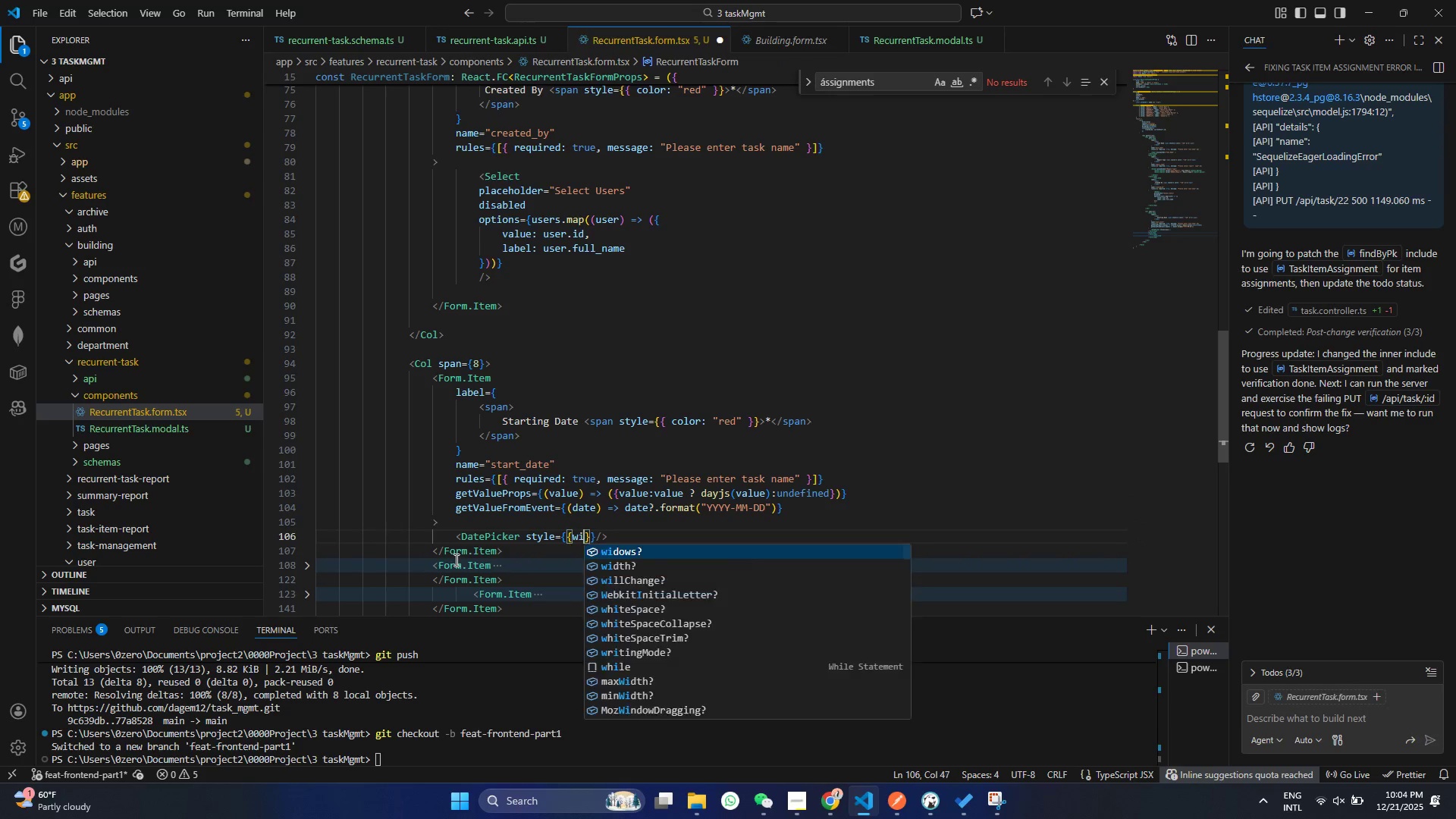 
type(wid)
 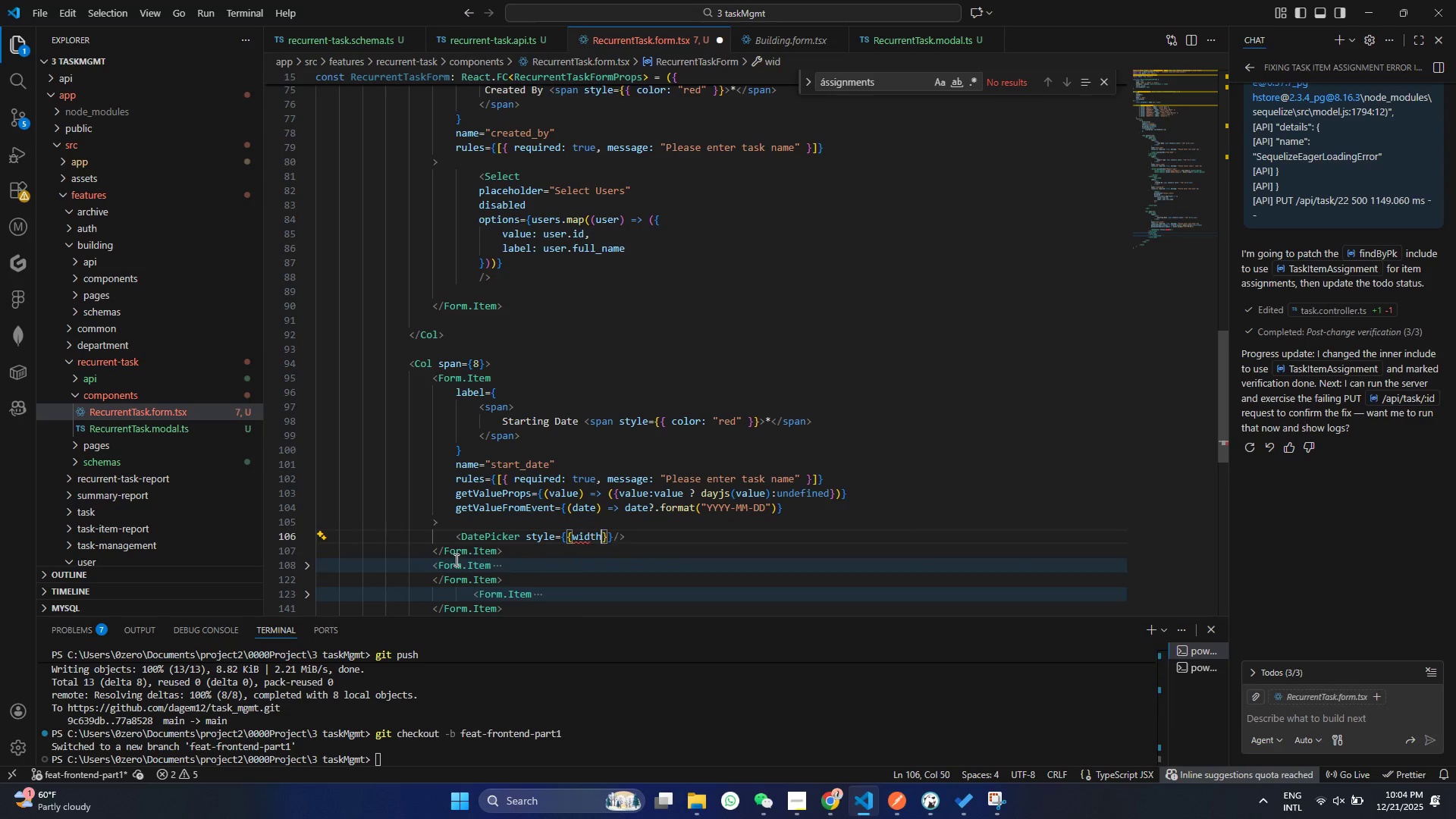 
key(ArrowDown)
 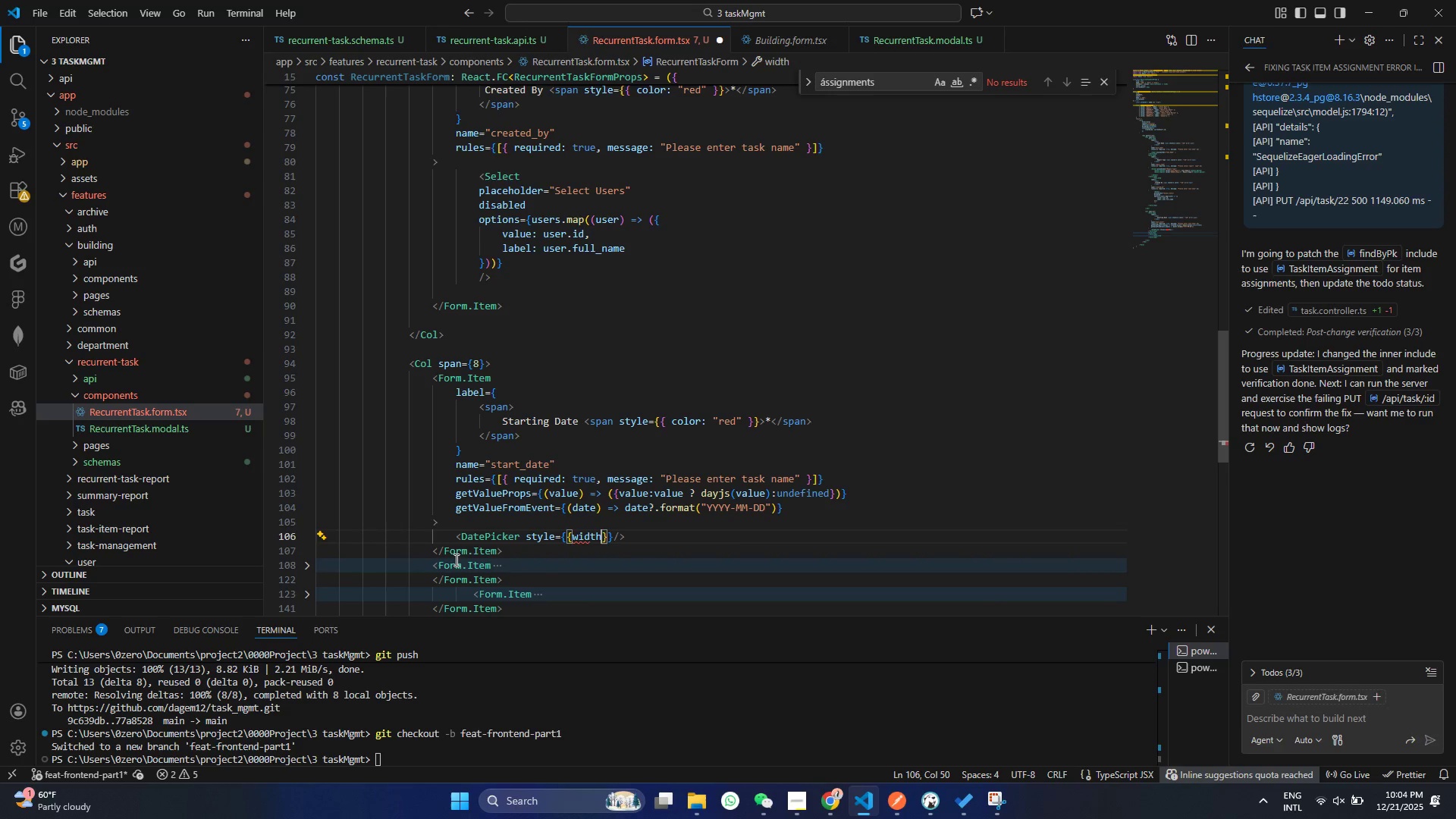 
key(Enter)
 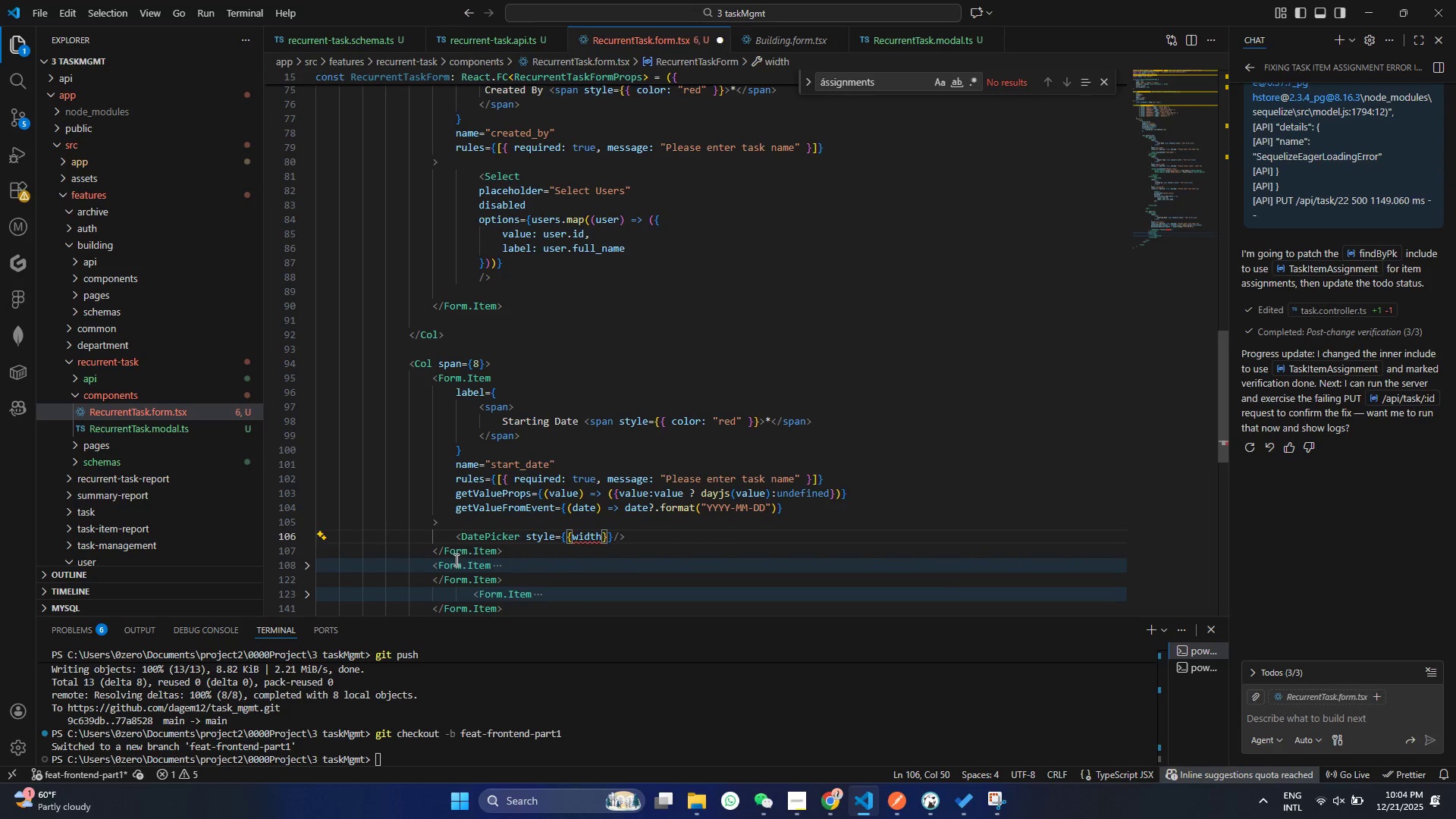 
key(Shift+Semicolon)
 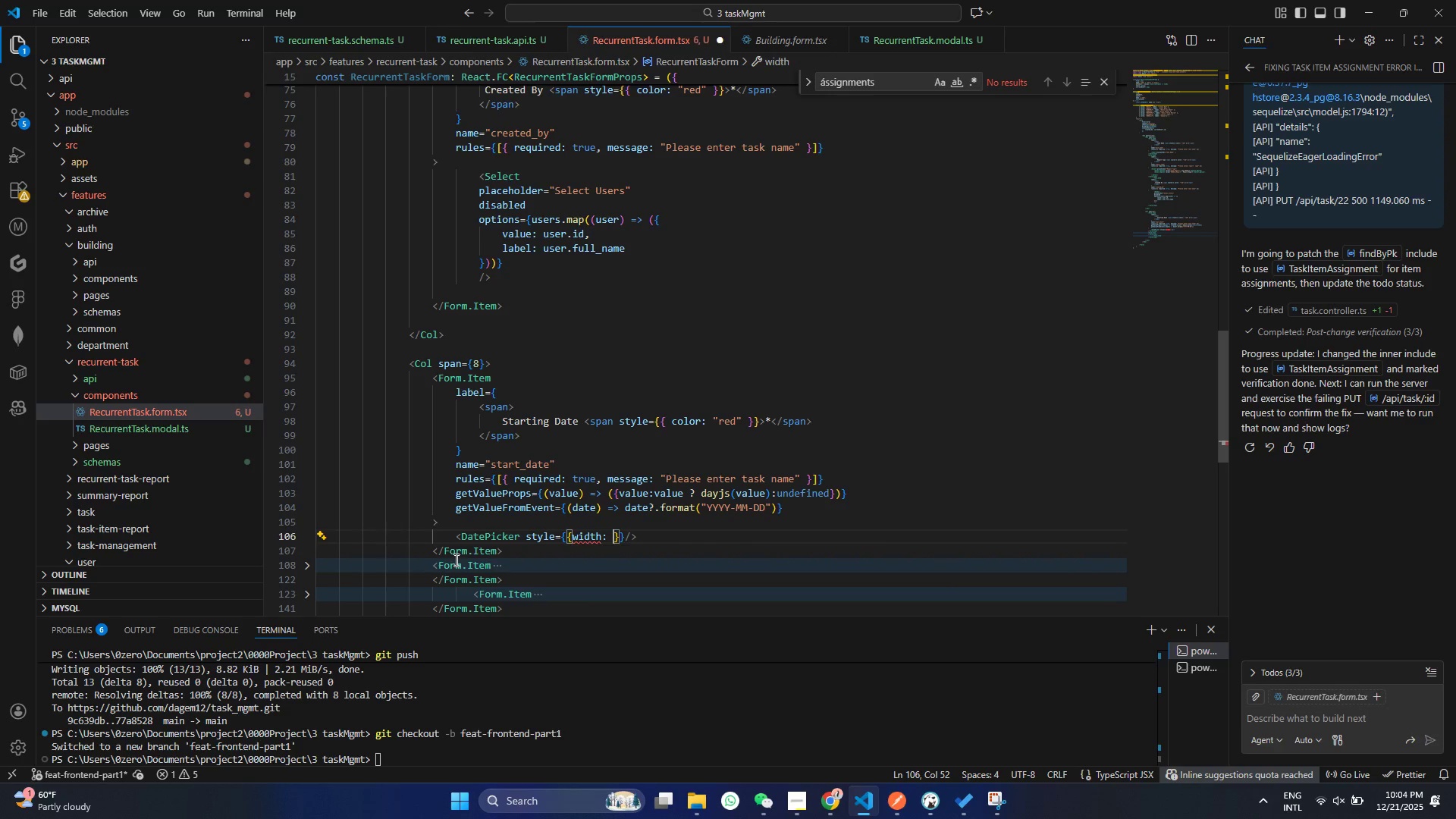 
key(Space)
 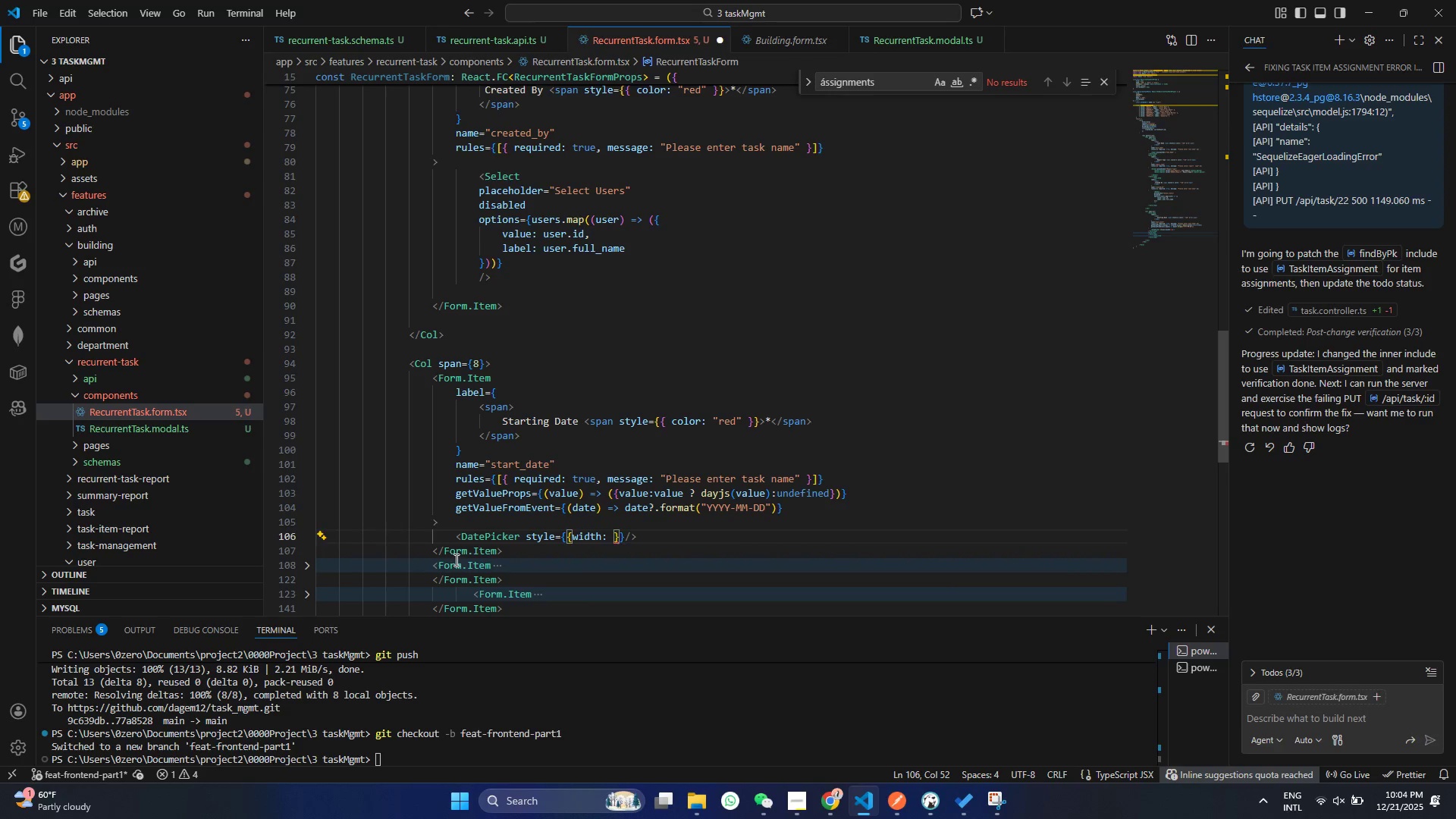 
key(Shift+Quote)
 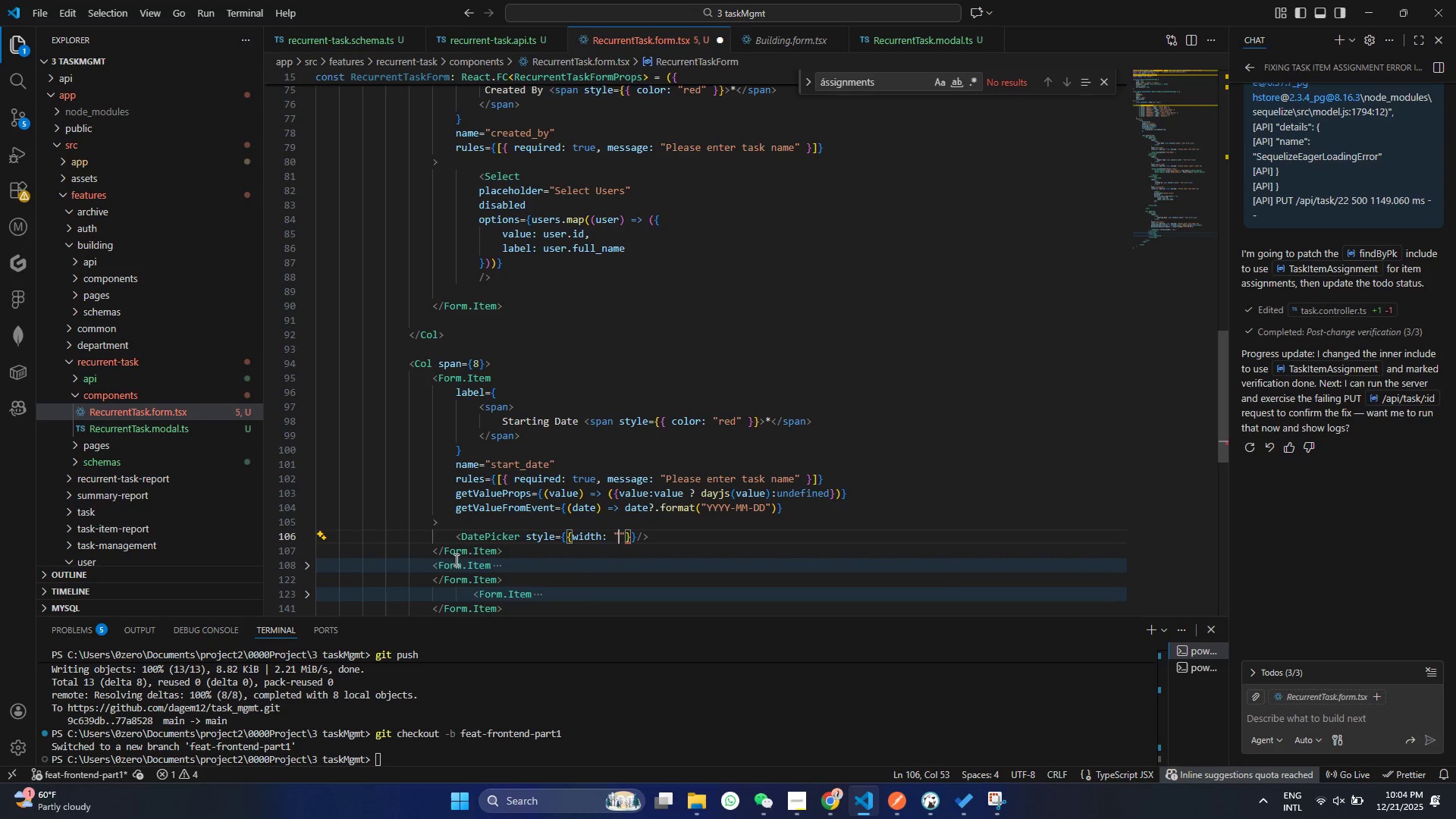 
key(Shift+Quote)
 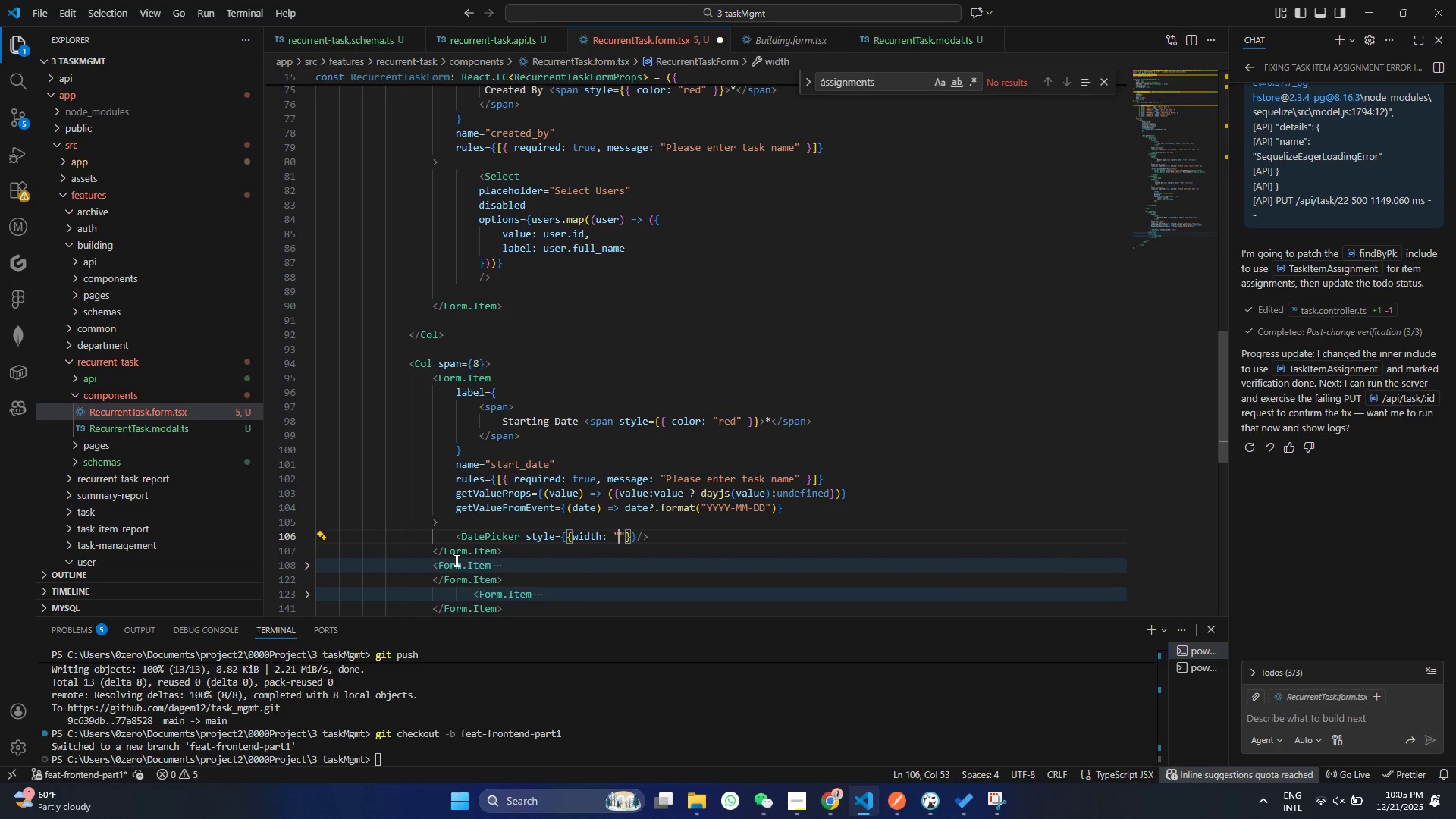 
key(ArrowLeft)
 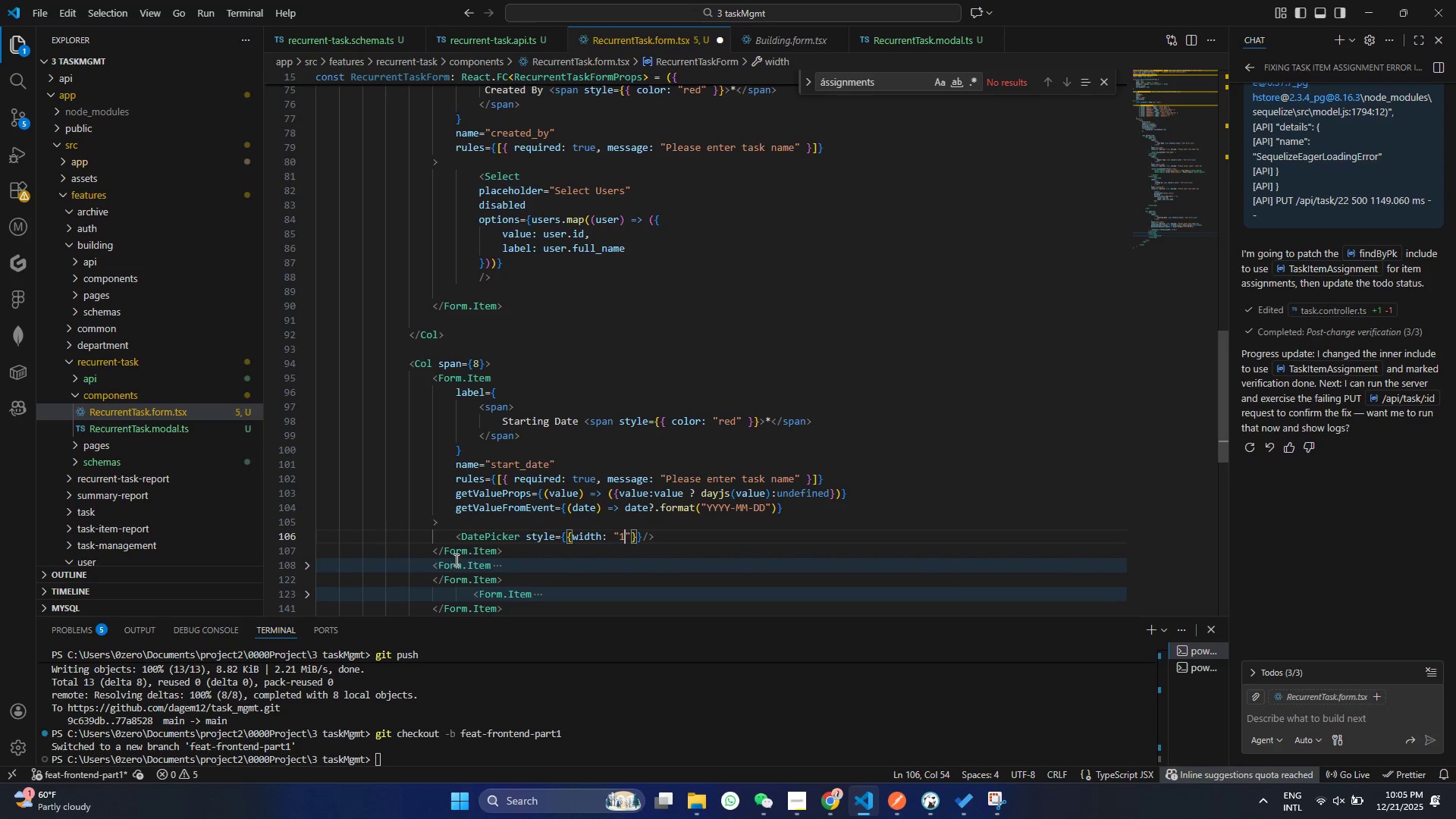 
type(100%)
 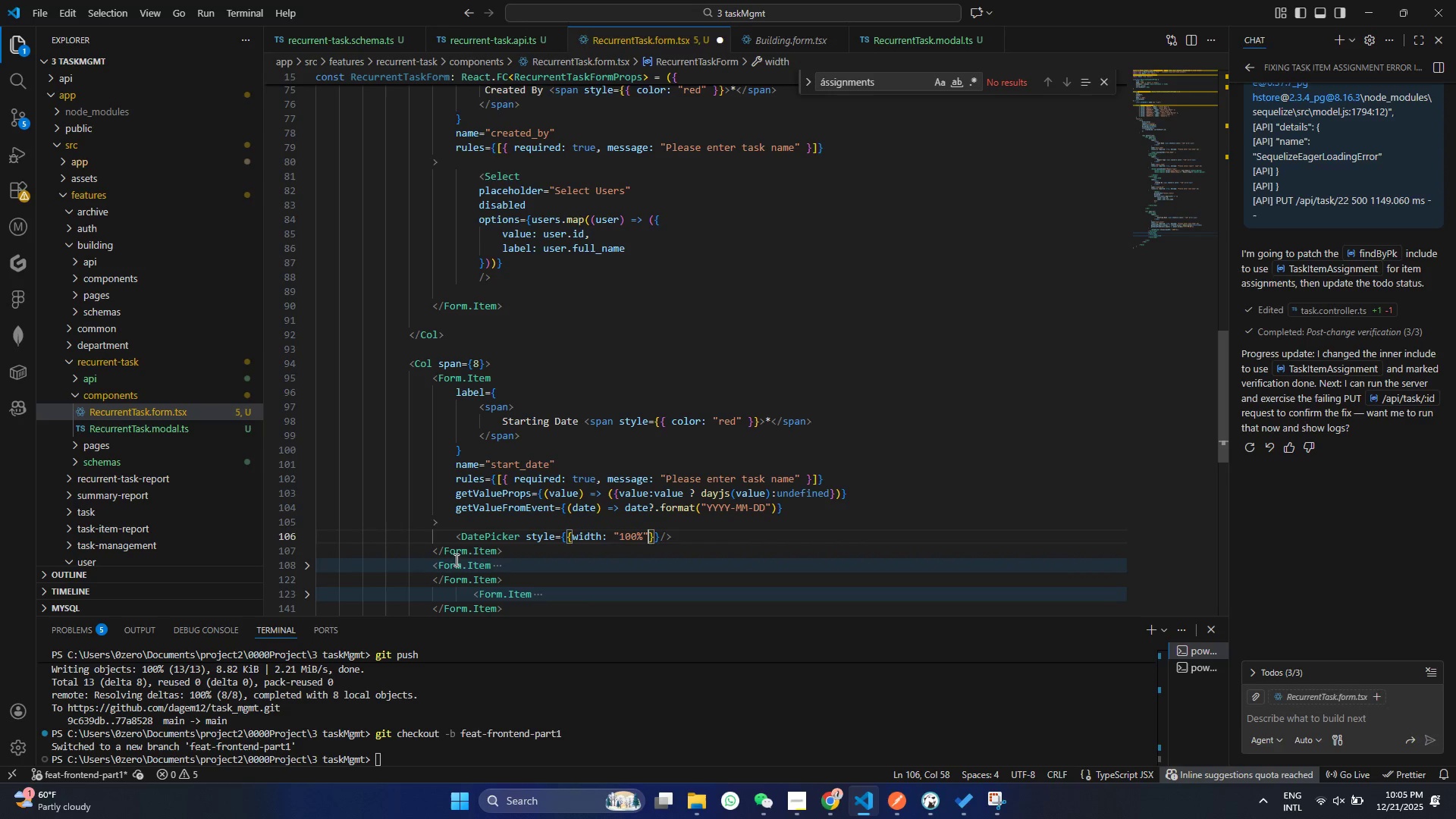 
key(Shift+ArrowRight)
 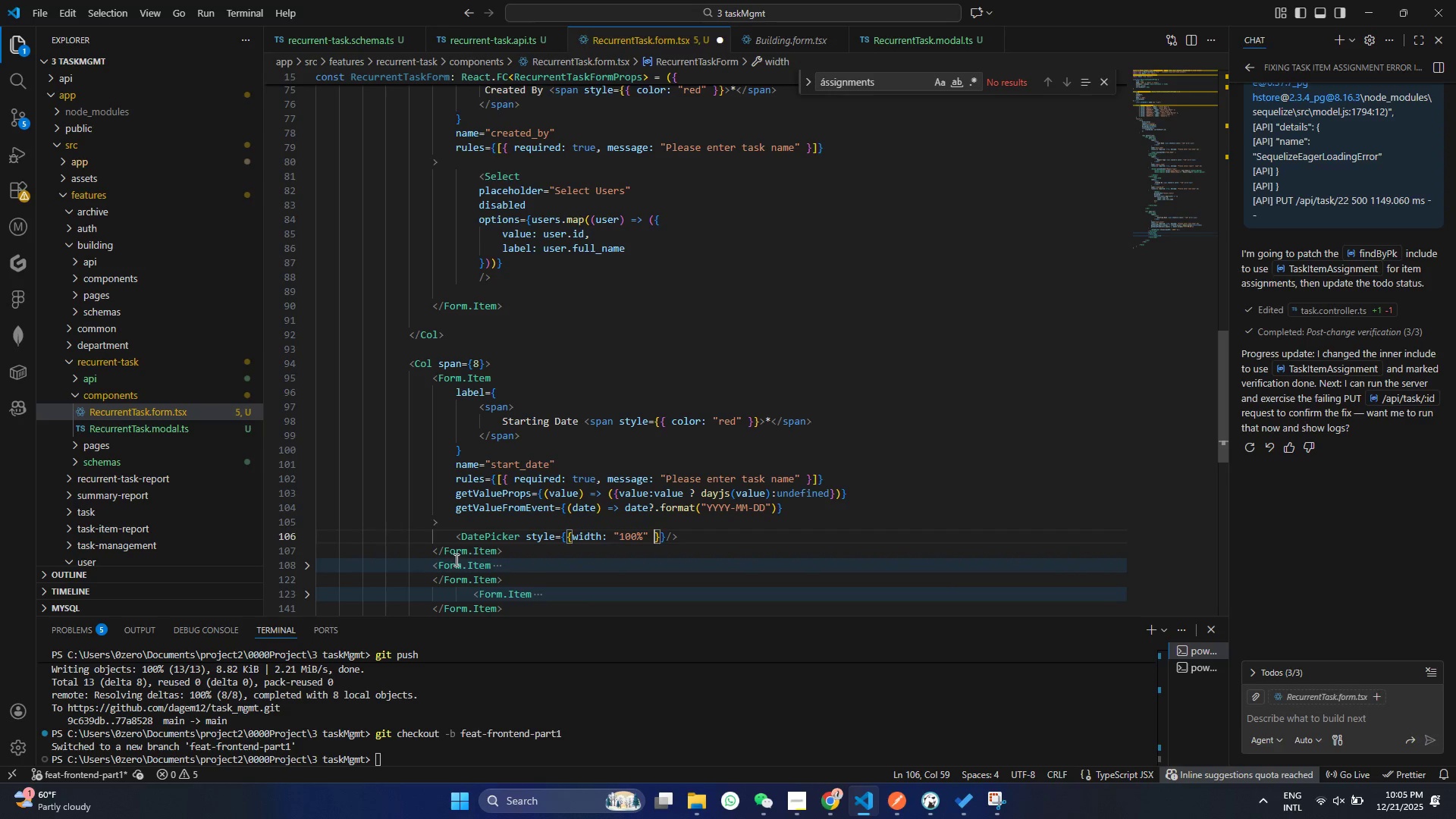 
key(Space)
 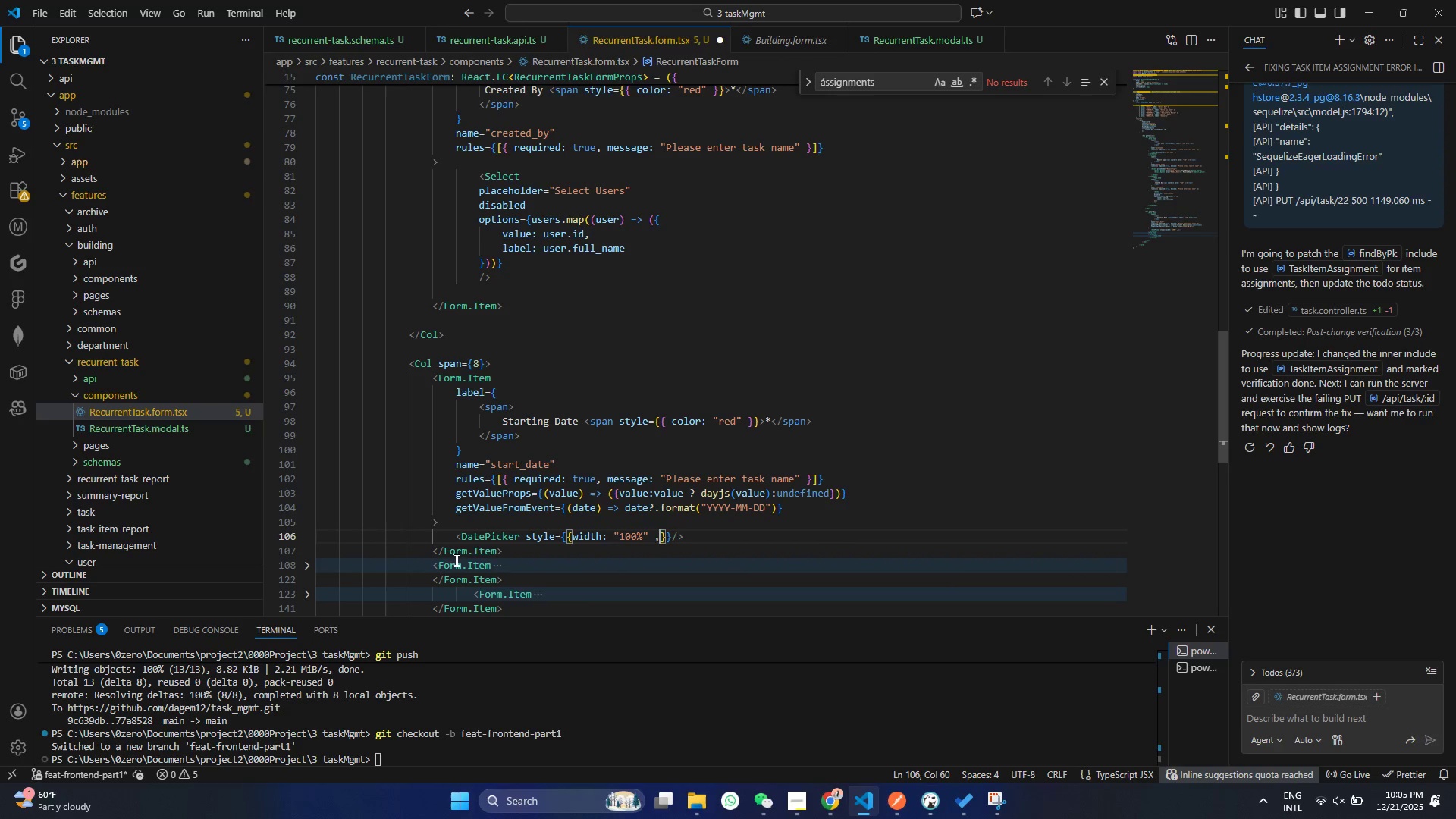 
key(Comma)
 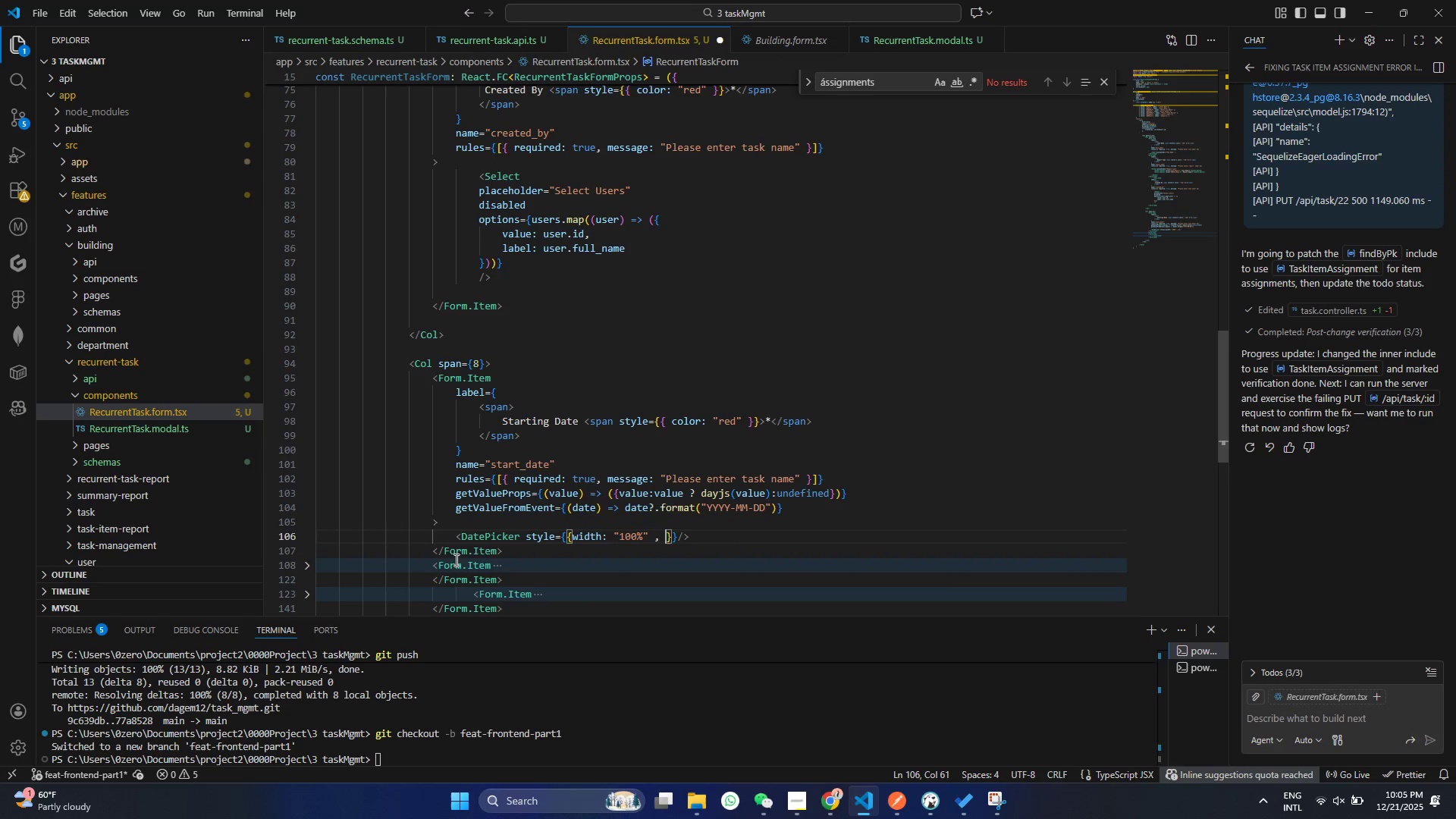 
key(Space)
 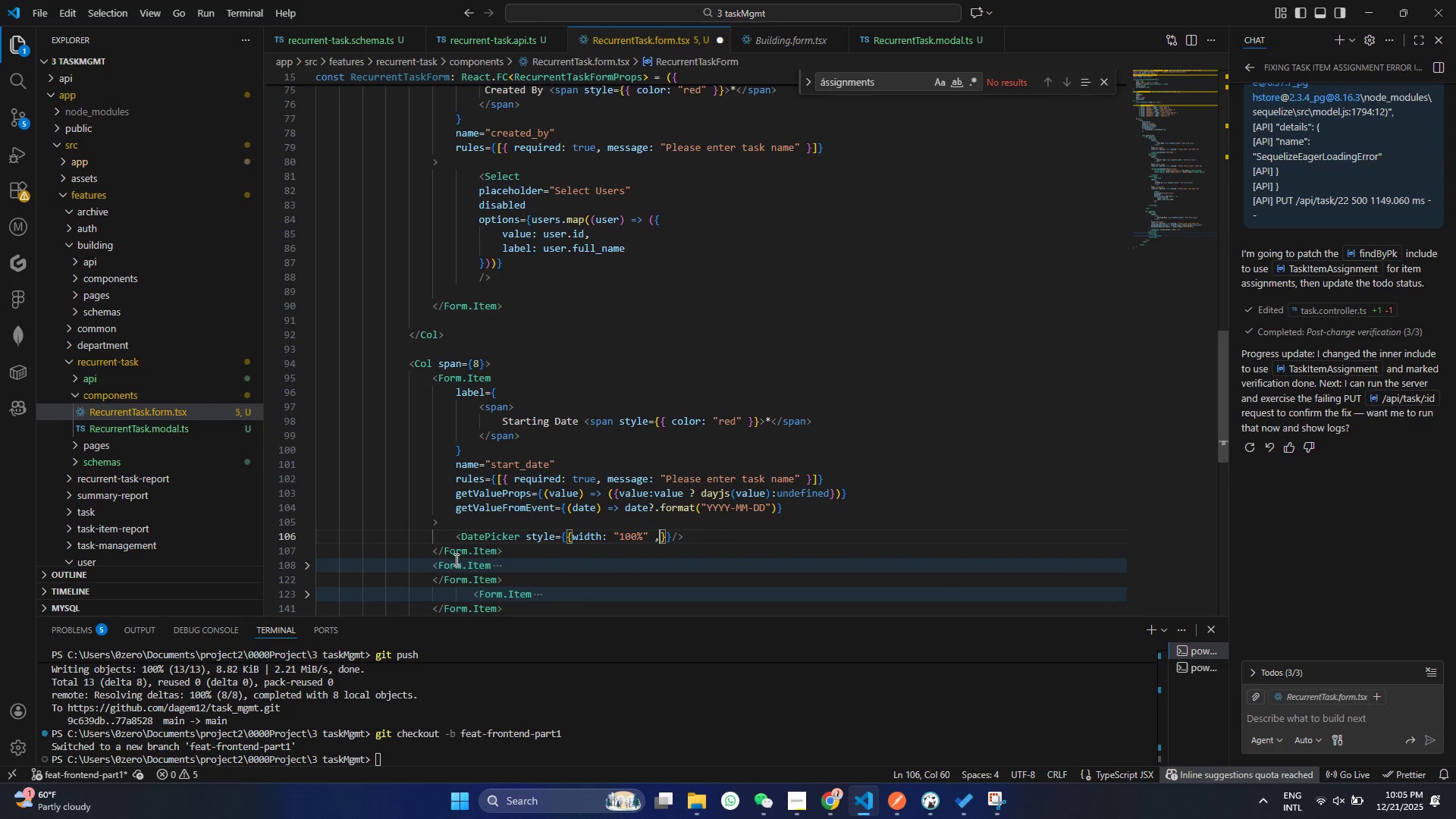 
key(Backspace)
 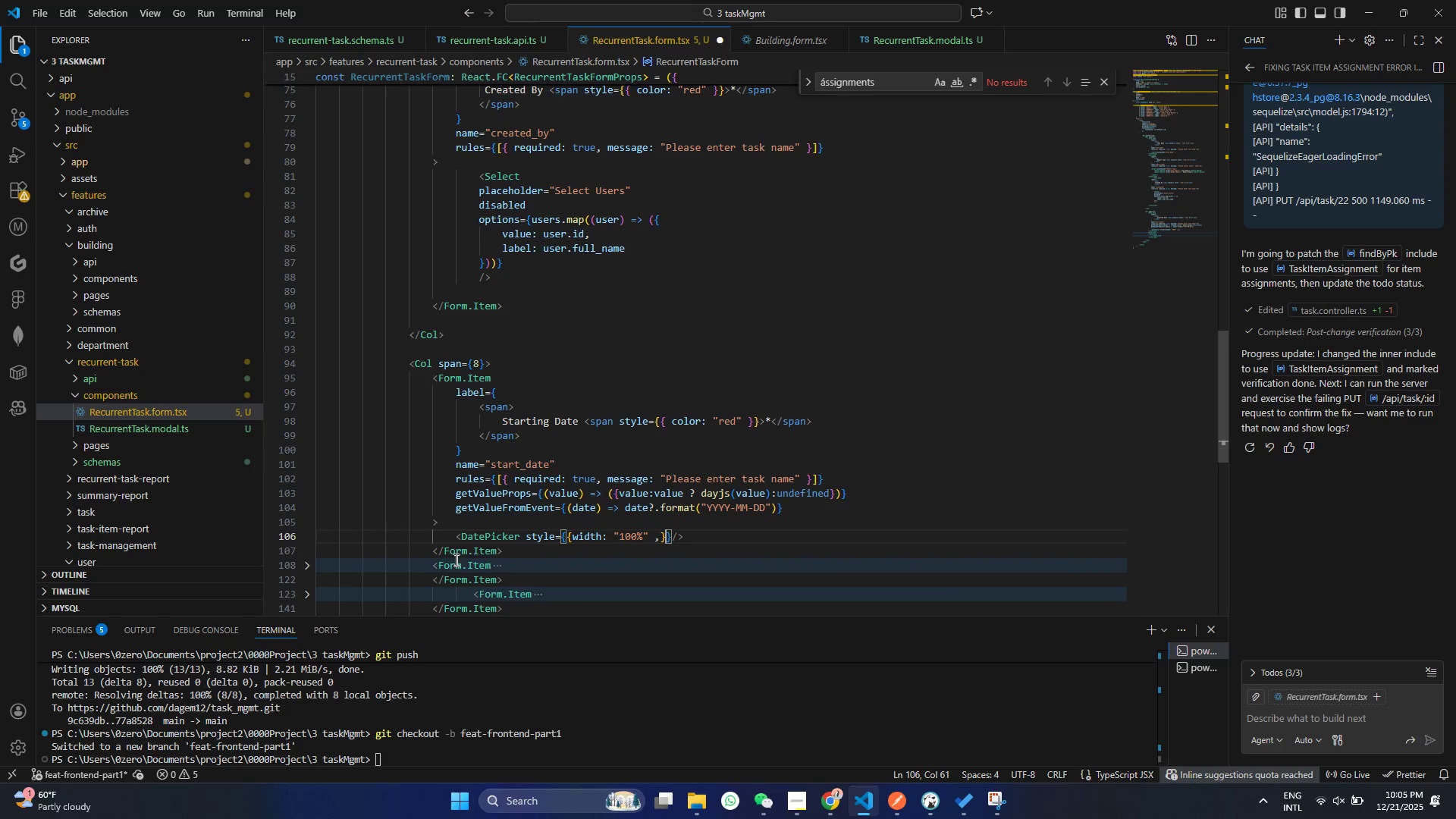 
key(ArrowRight)
 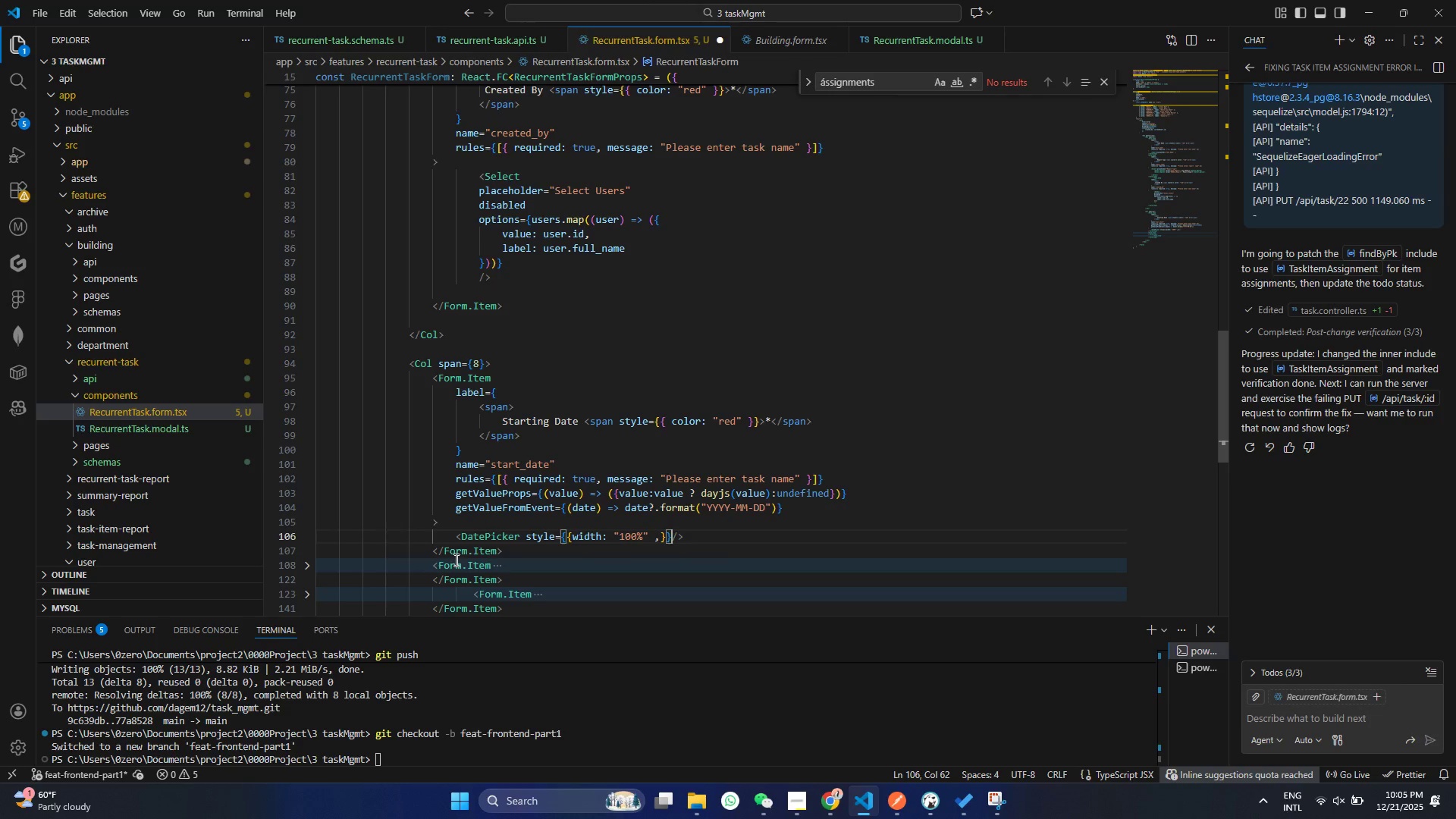 
key(ArrowRight)
 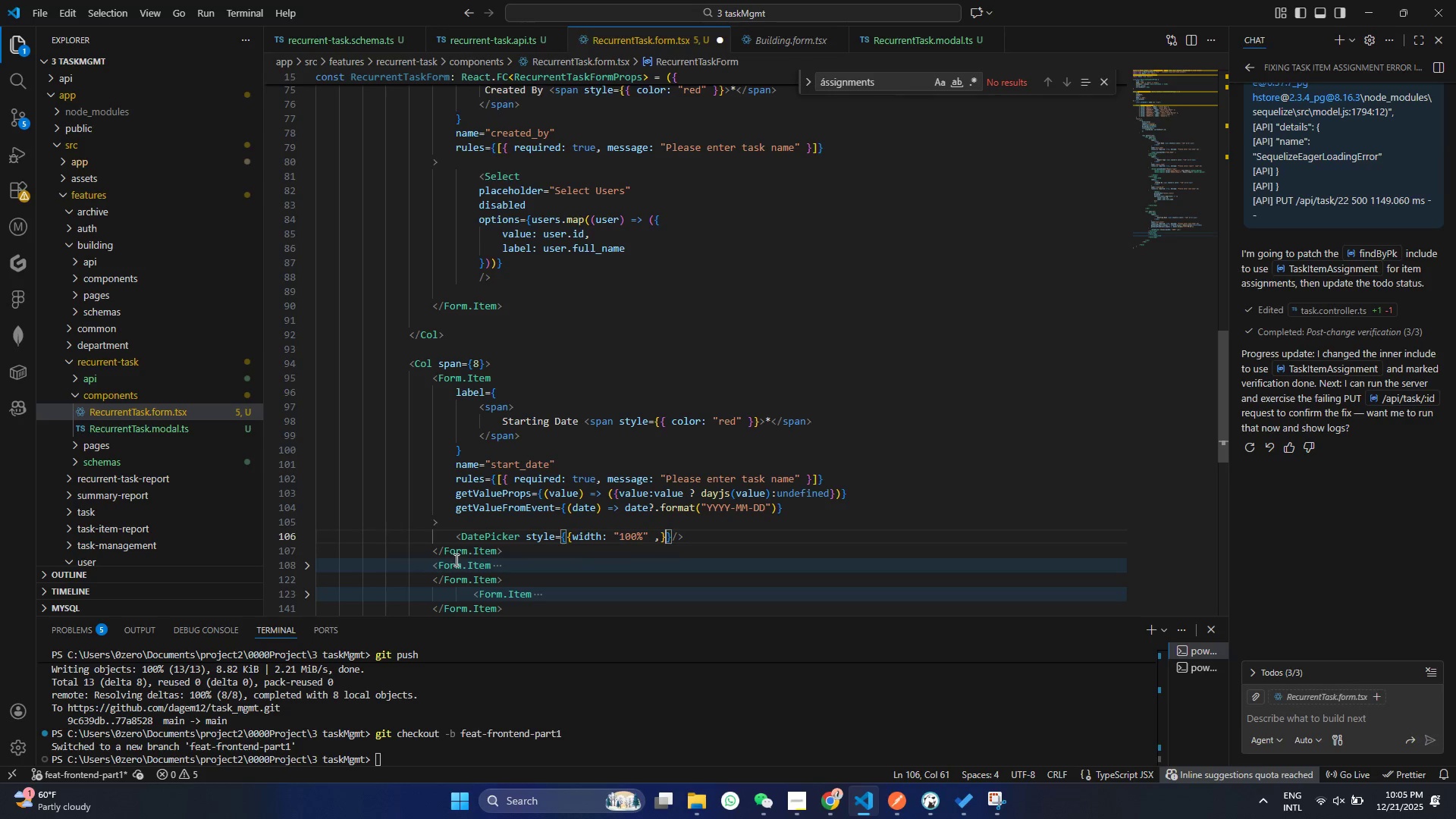 
key(ArrowLeft)
 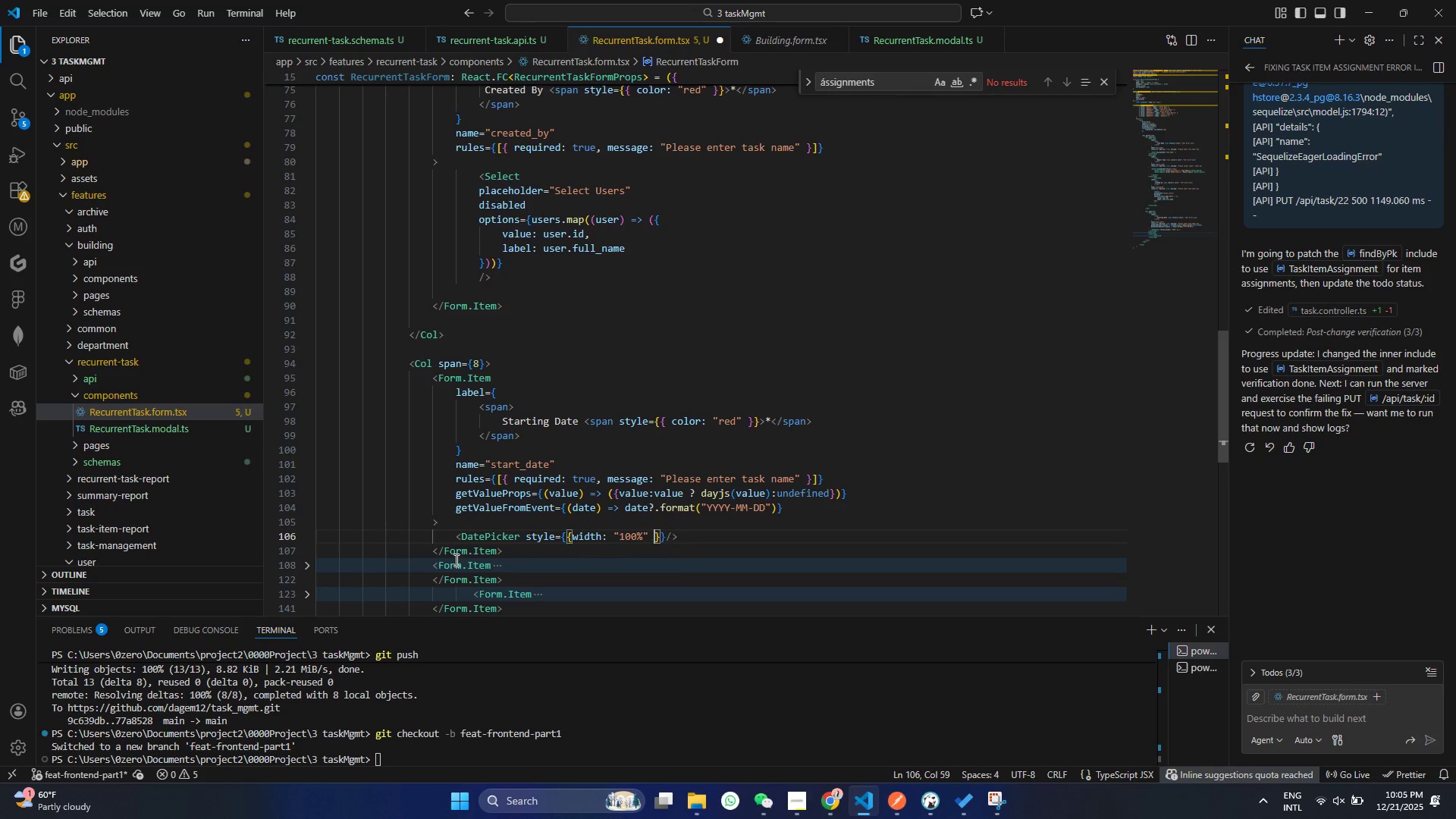 
key(ArrowLeft)
 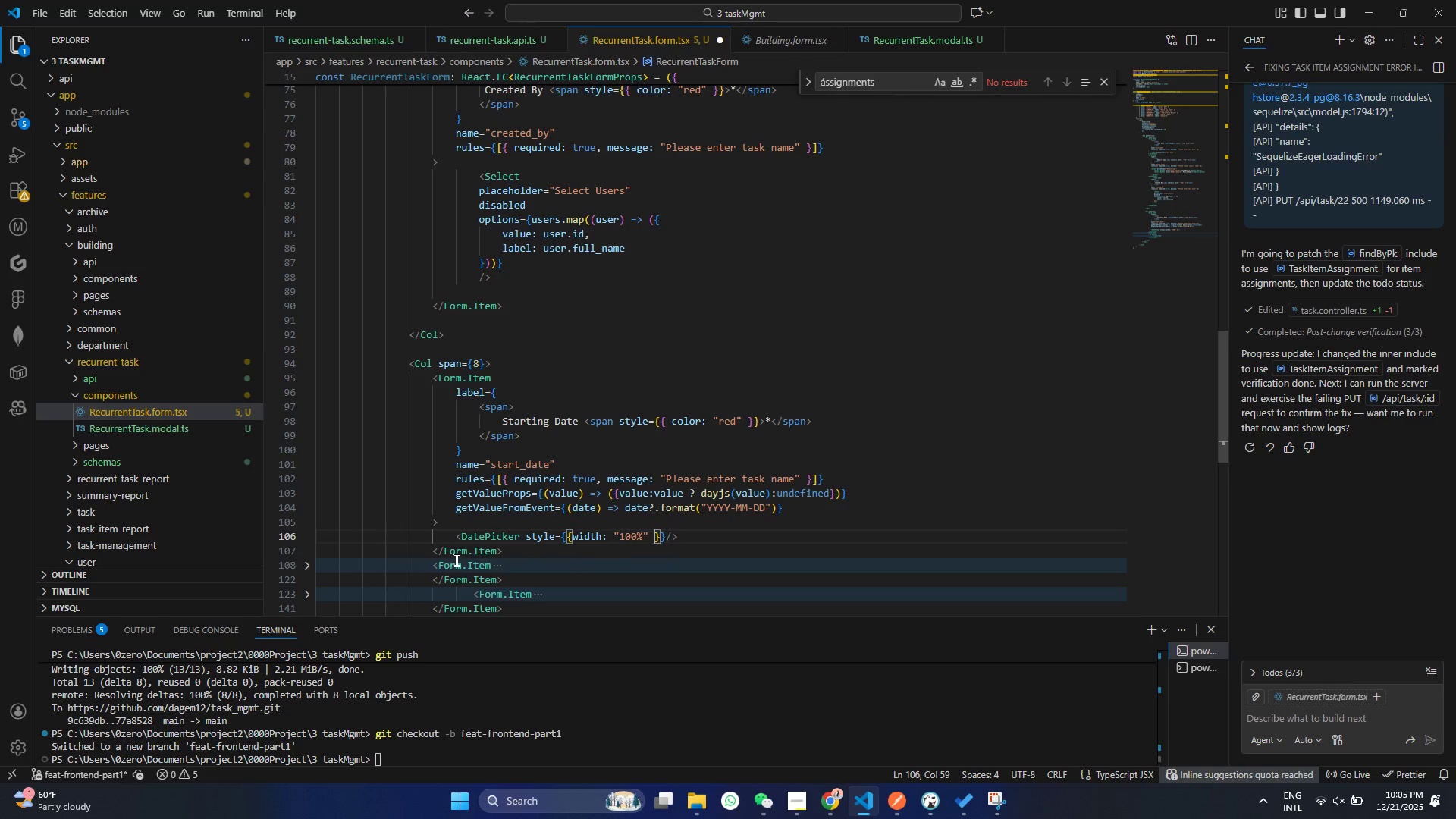 
key(Backspace)
 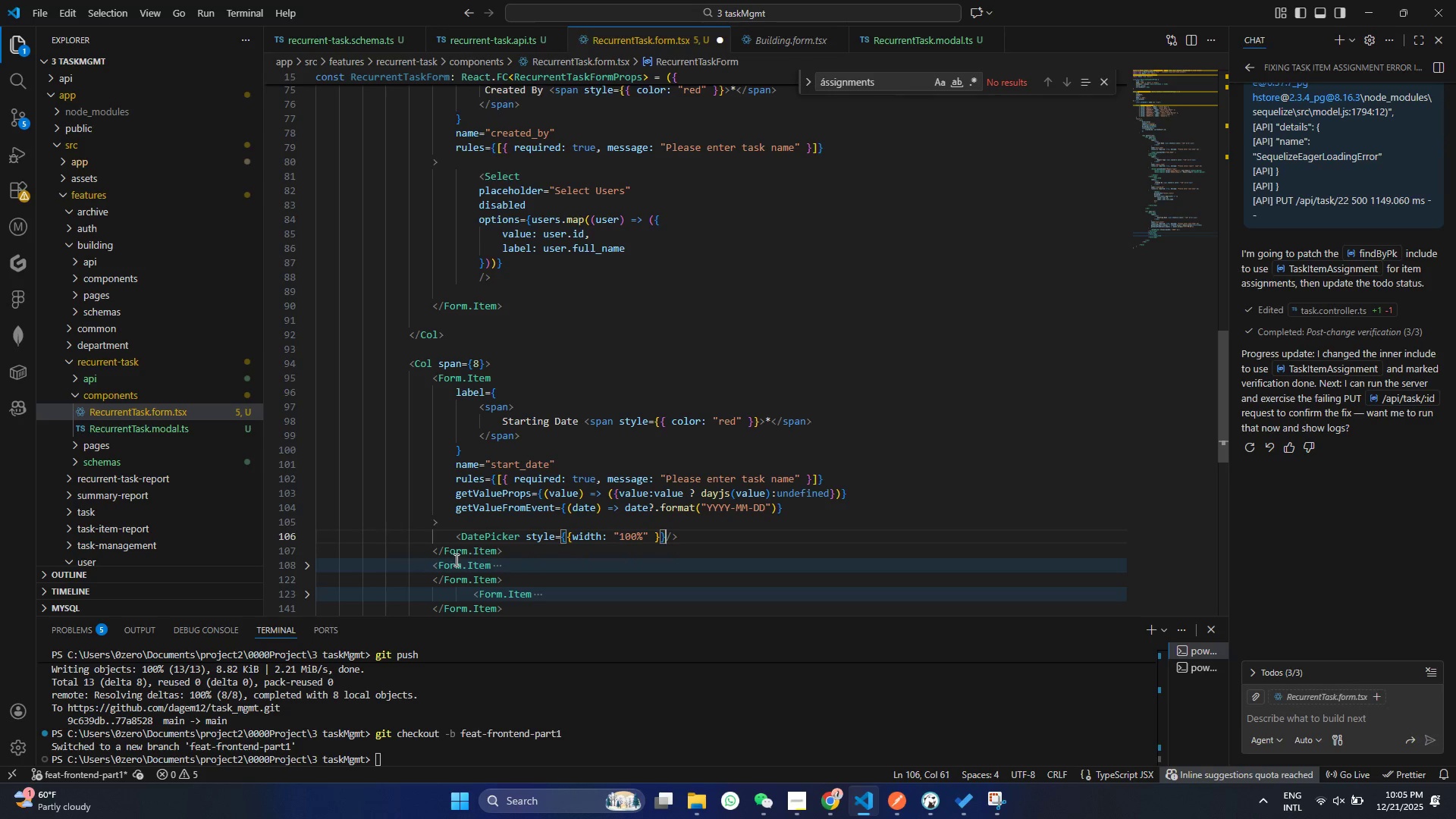 
key(ArrowRight)
 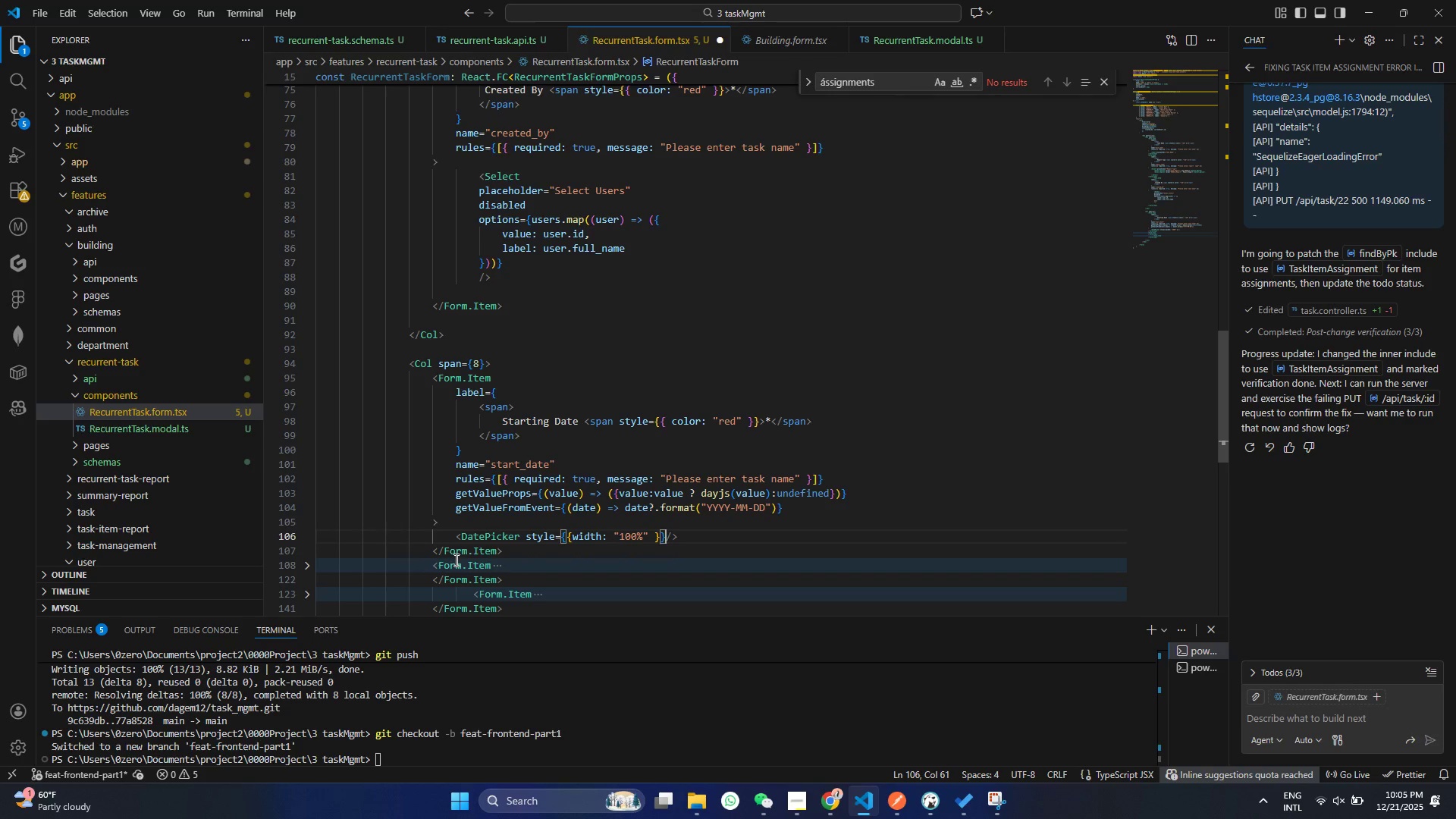 
key(ArrowRight)
 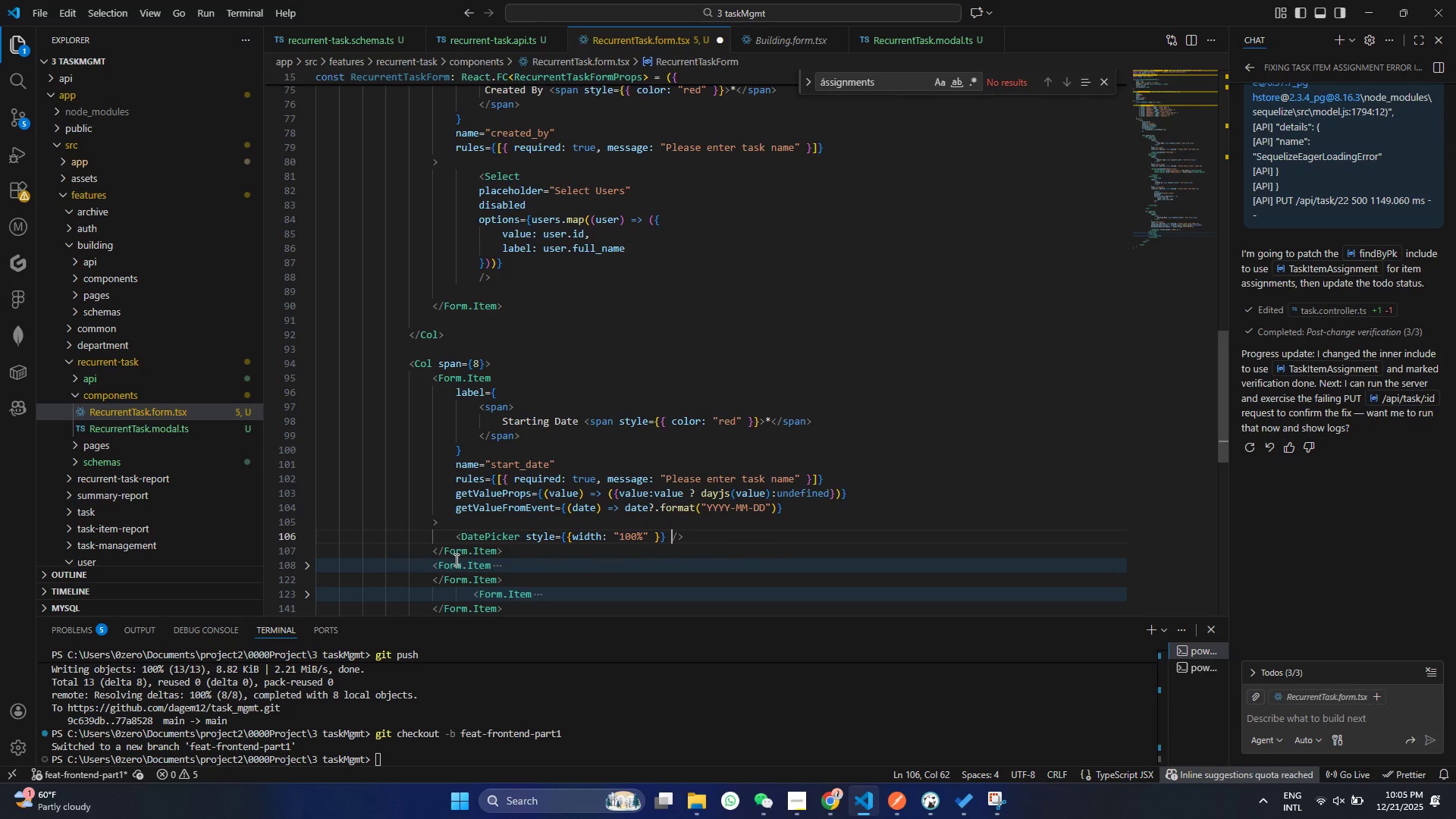 
type( ormat="")
 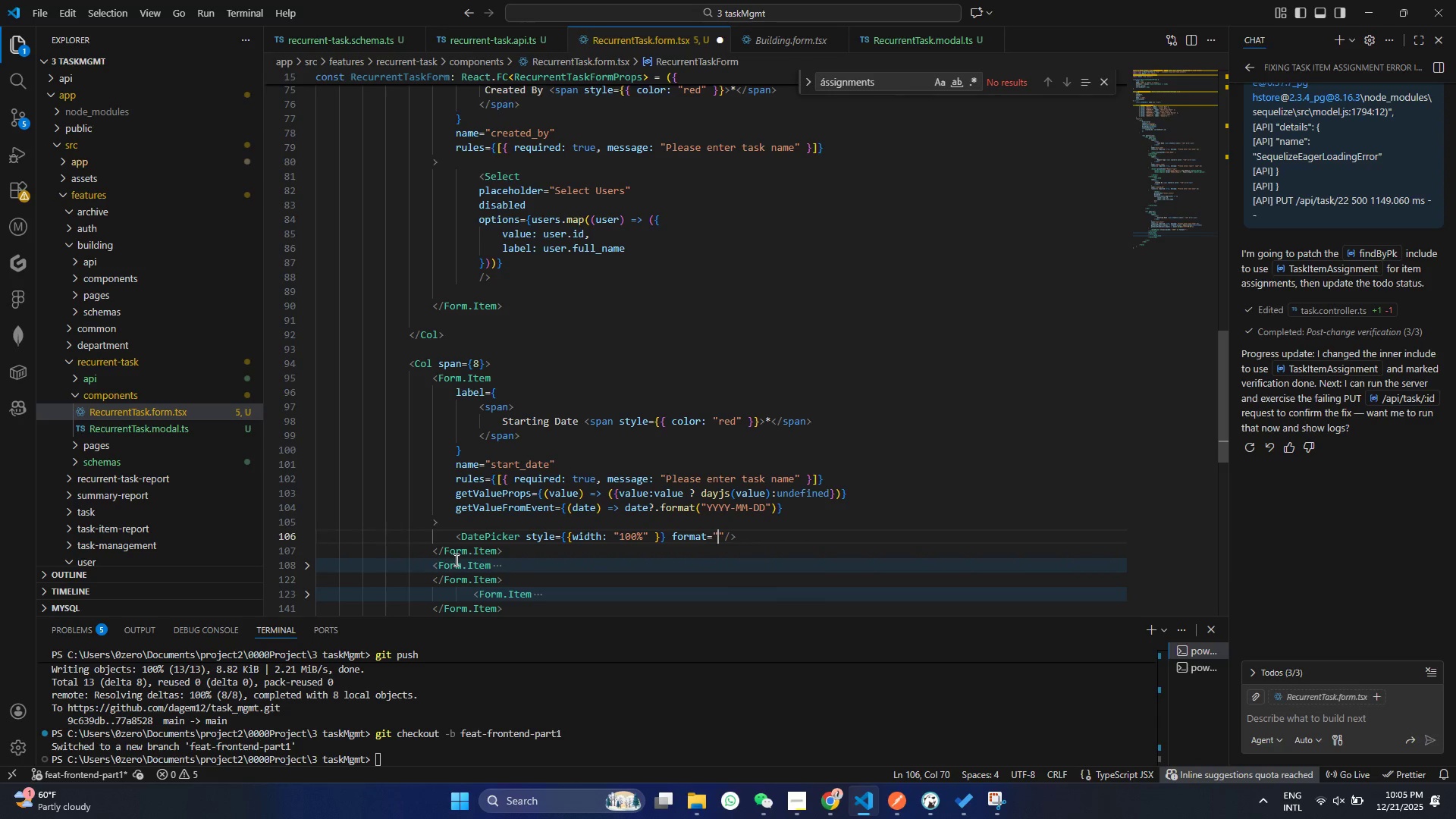 
hold_key(key=F, duration=0.31)
 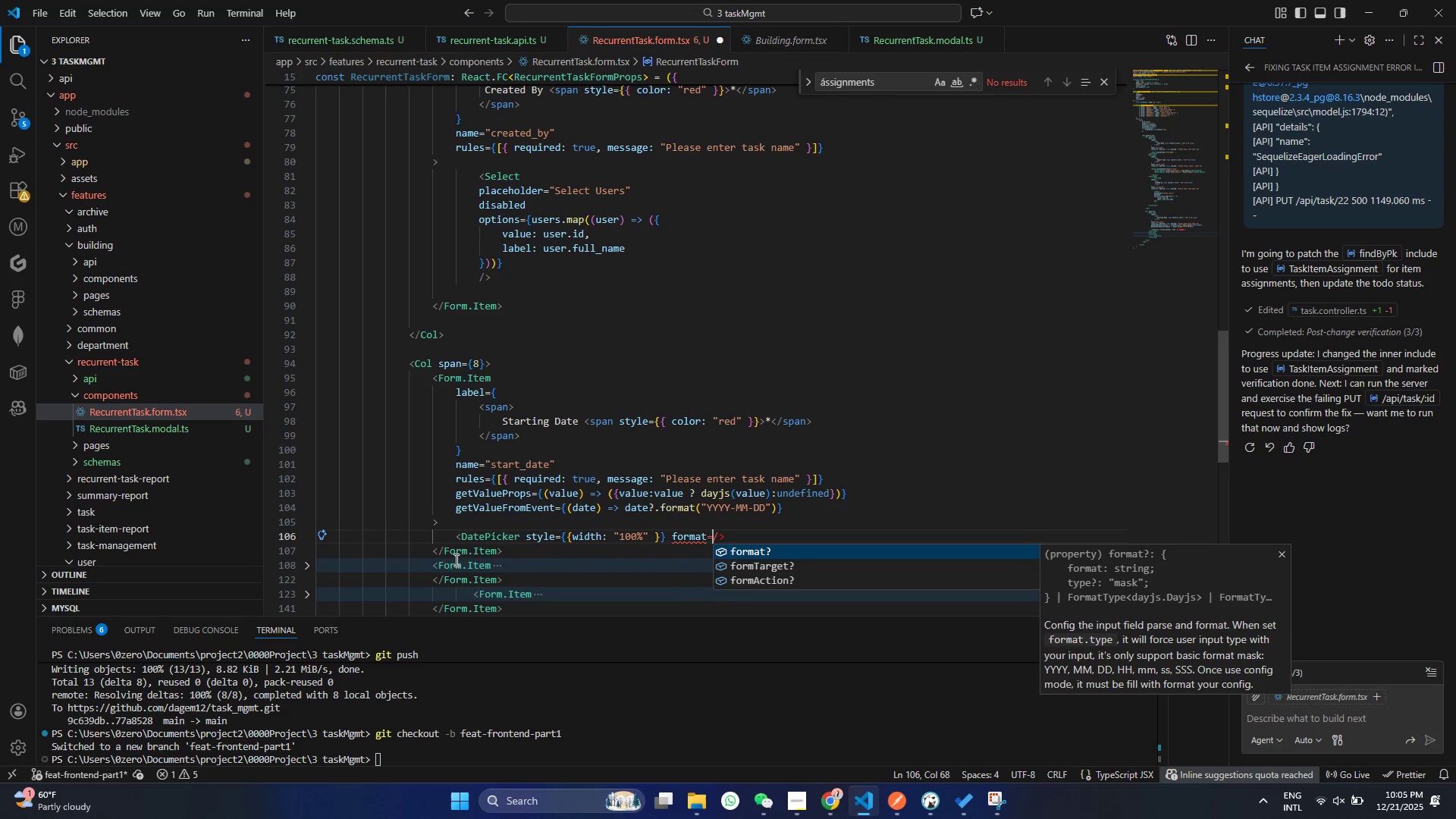 
key(ArrowLeft)
 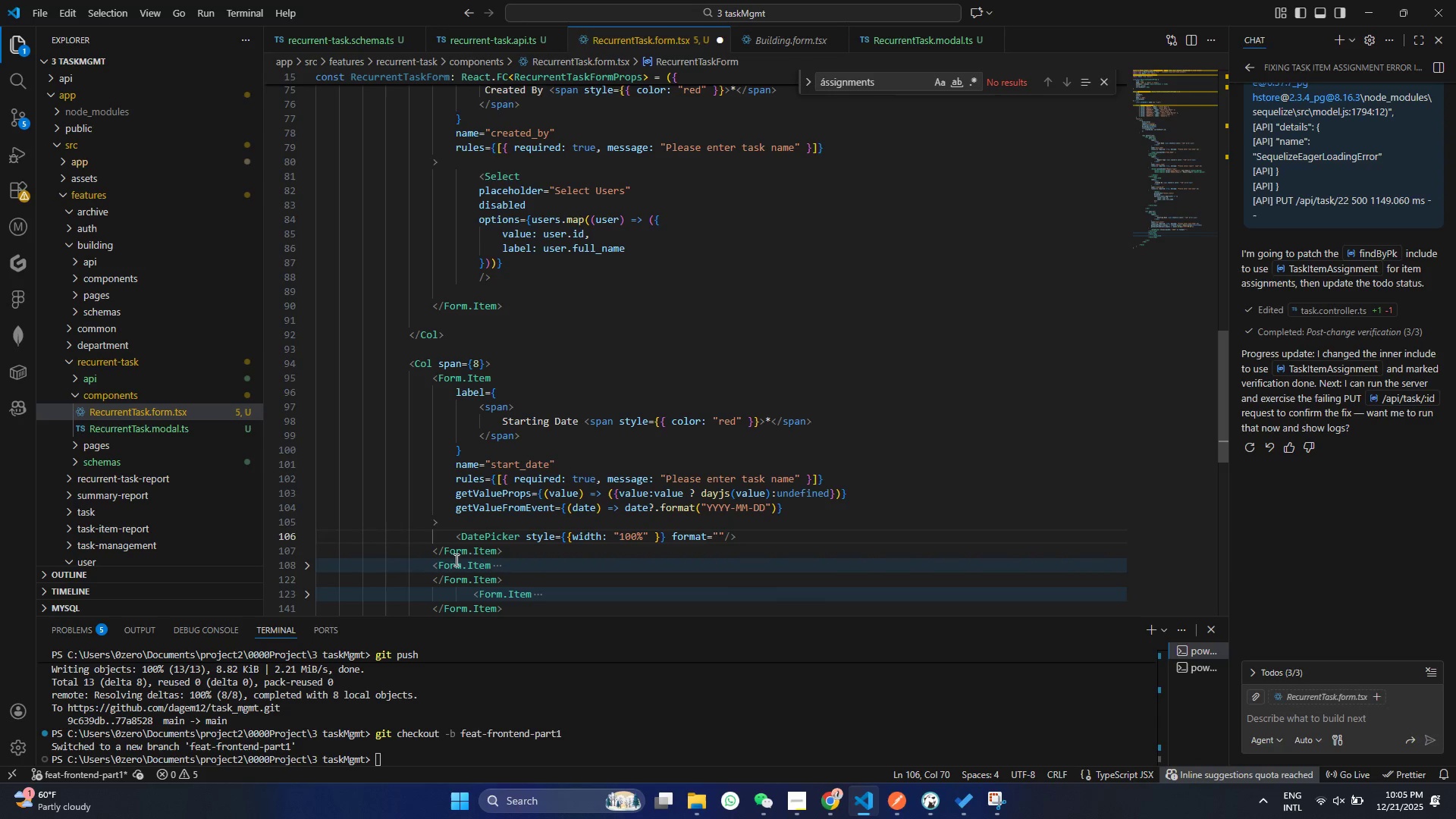 
type(YYYY-MM-DD)
 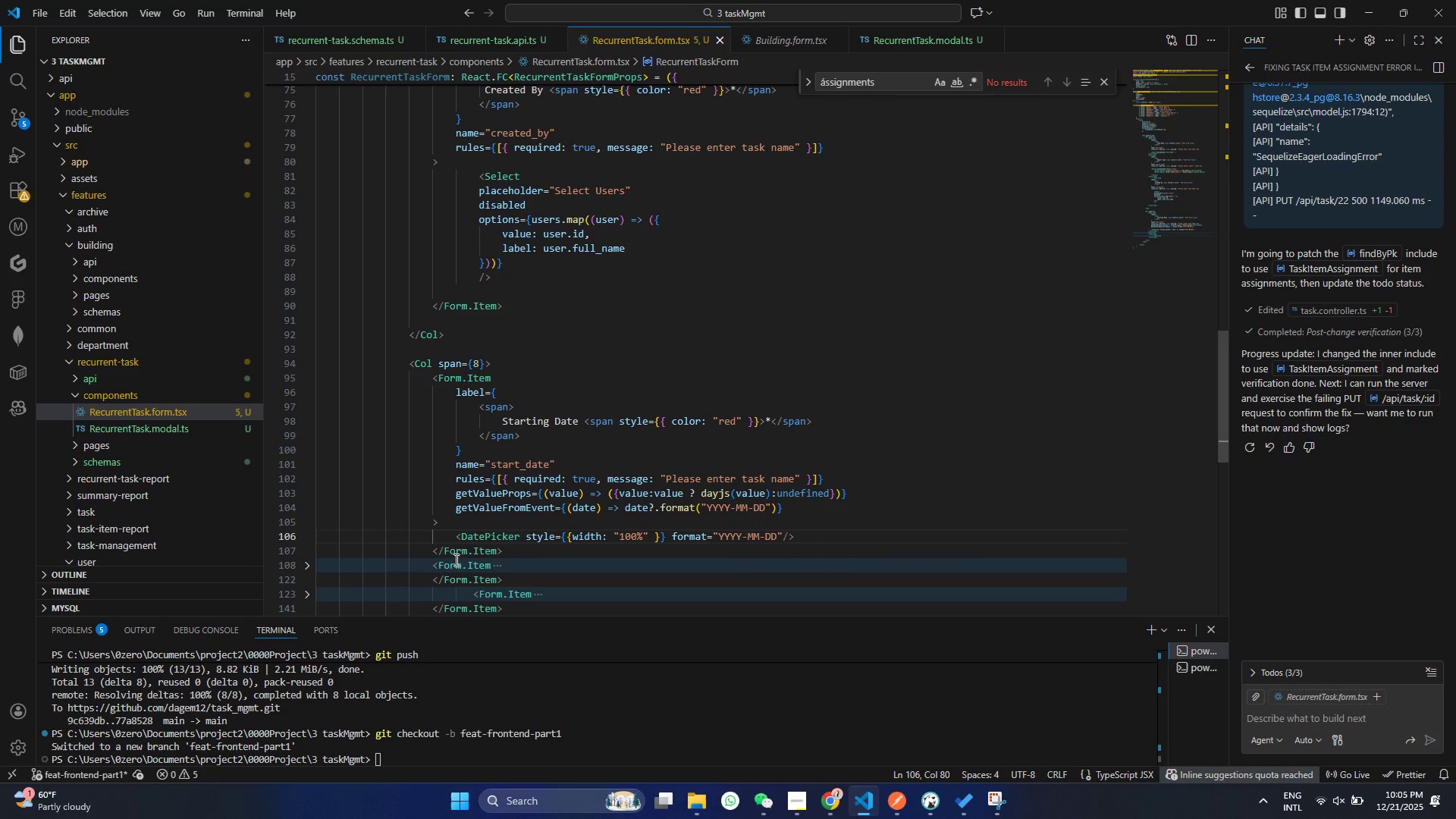 
 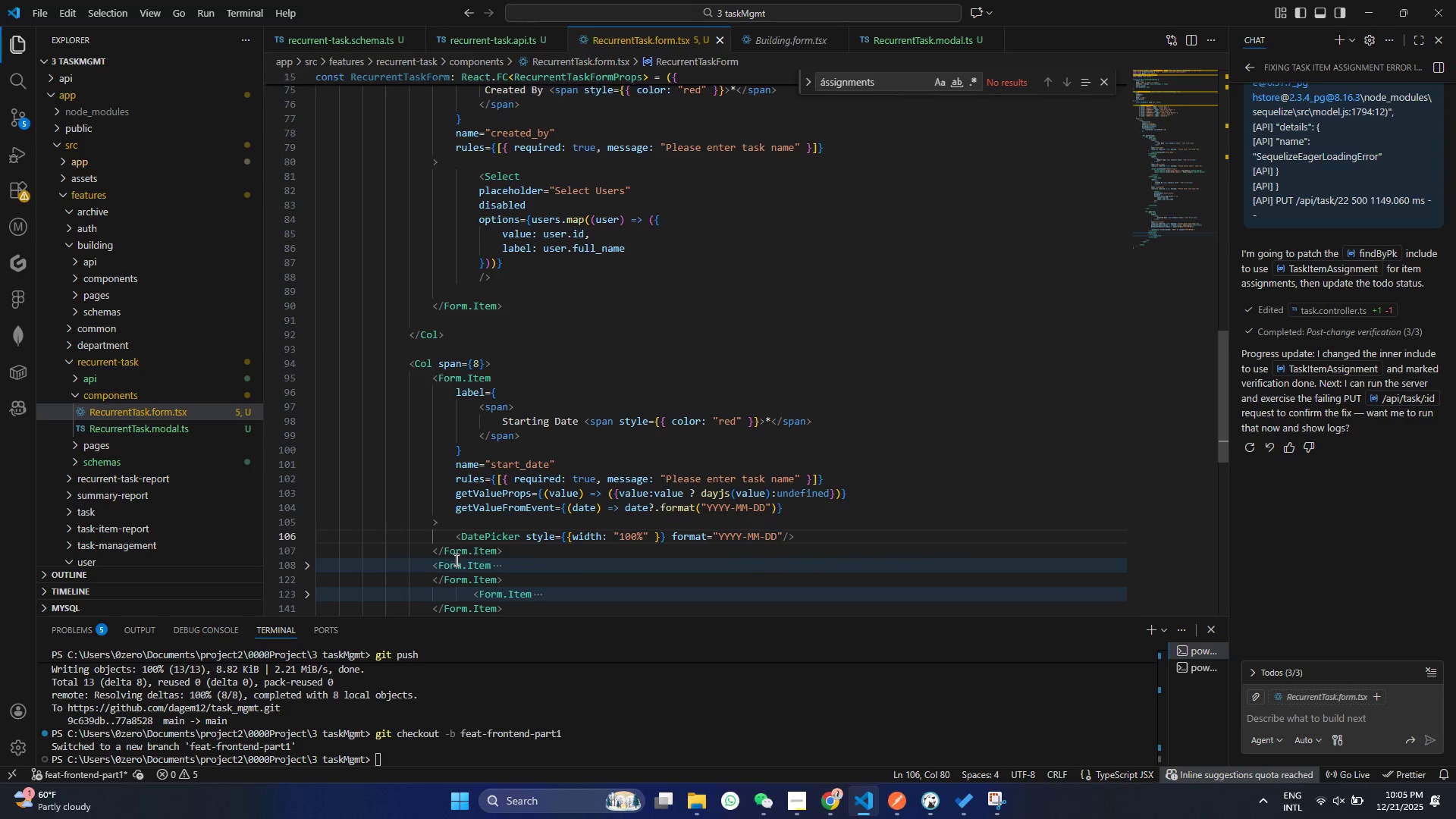 
key(Control+ControlLeft)
 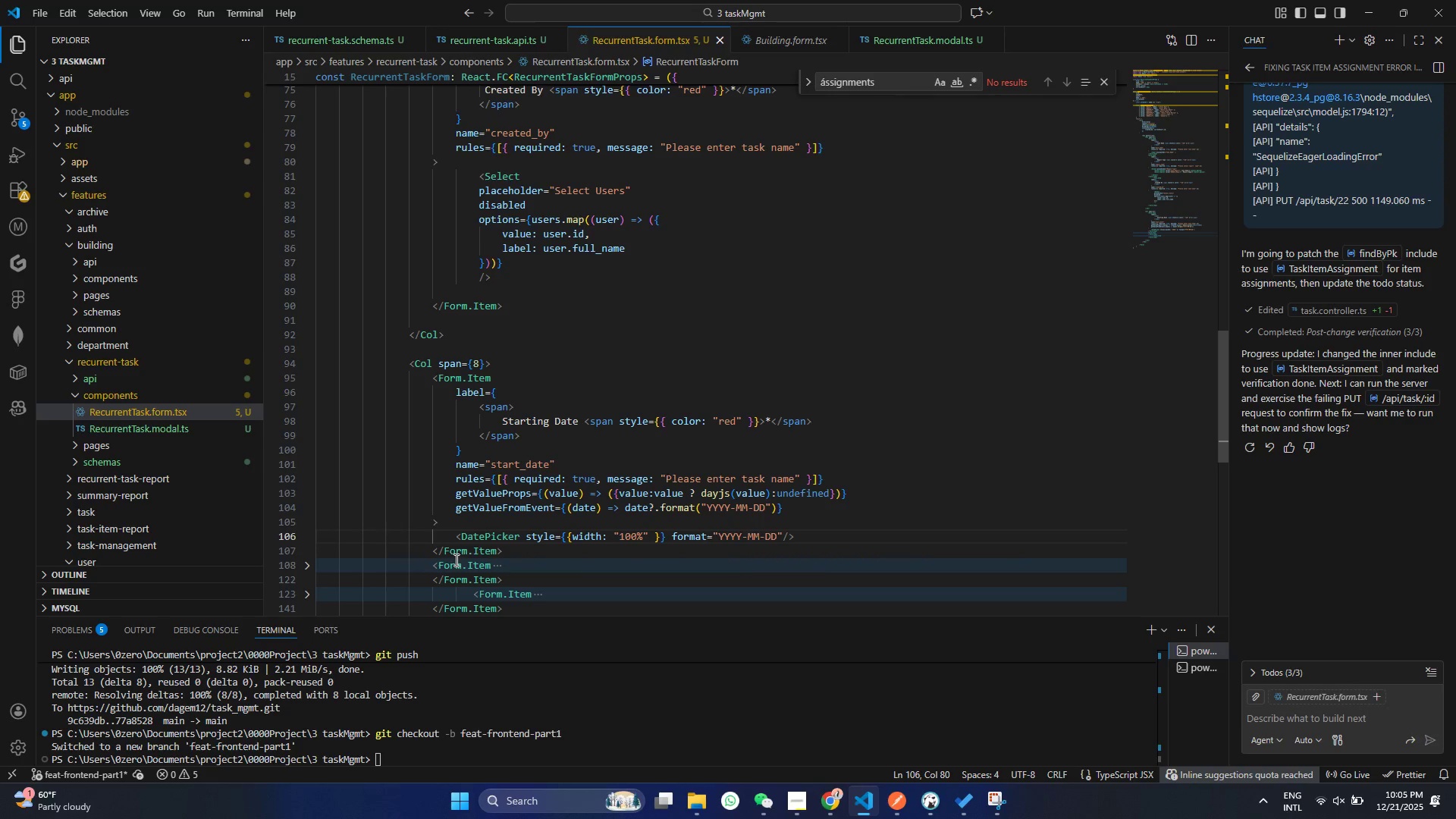 
key(Control+S)
 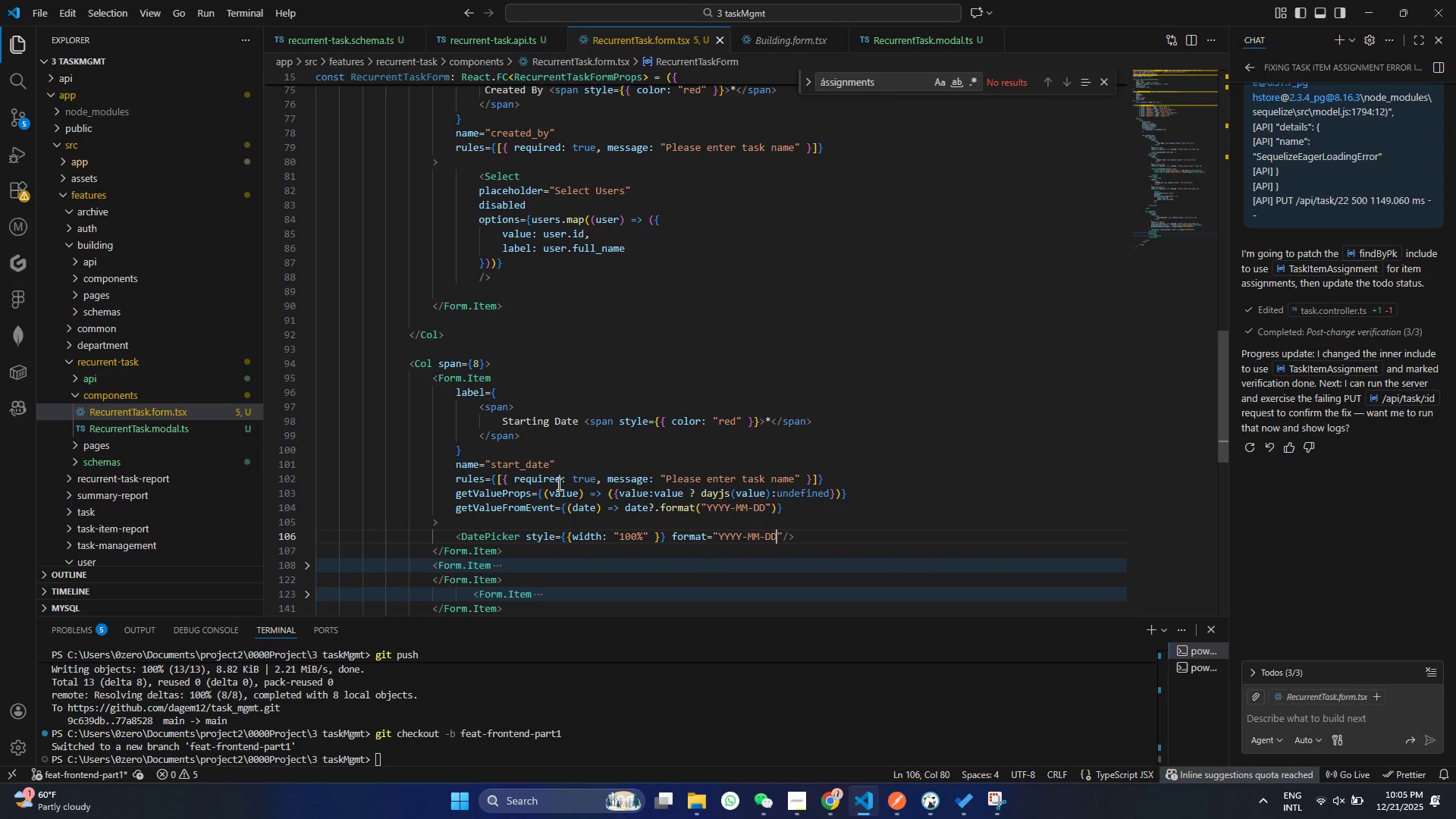 
left_click([454, 507])
 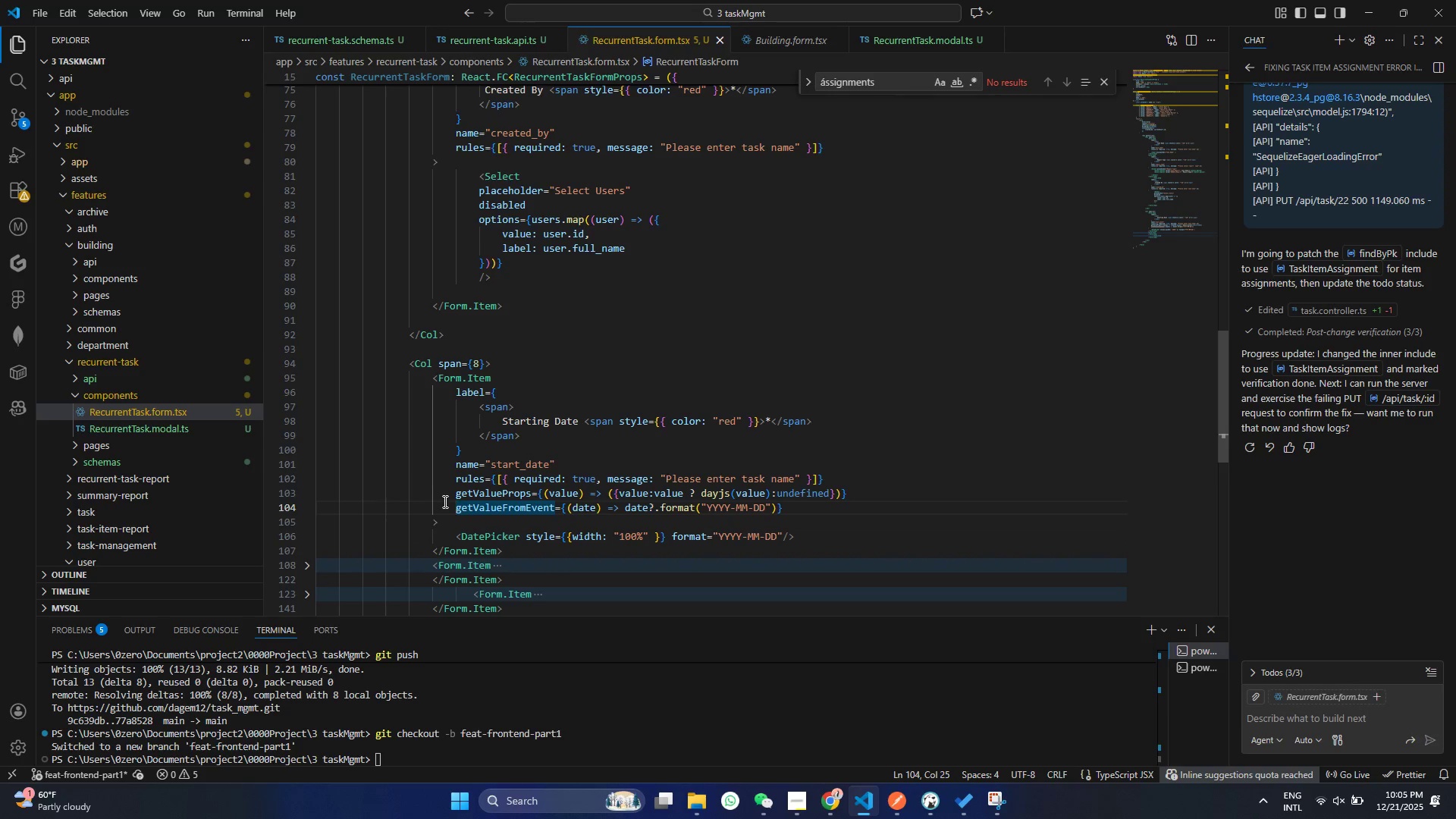 
key(Control+ControlLeft)
 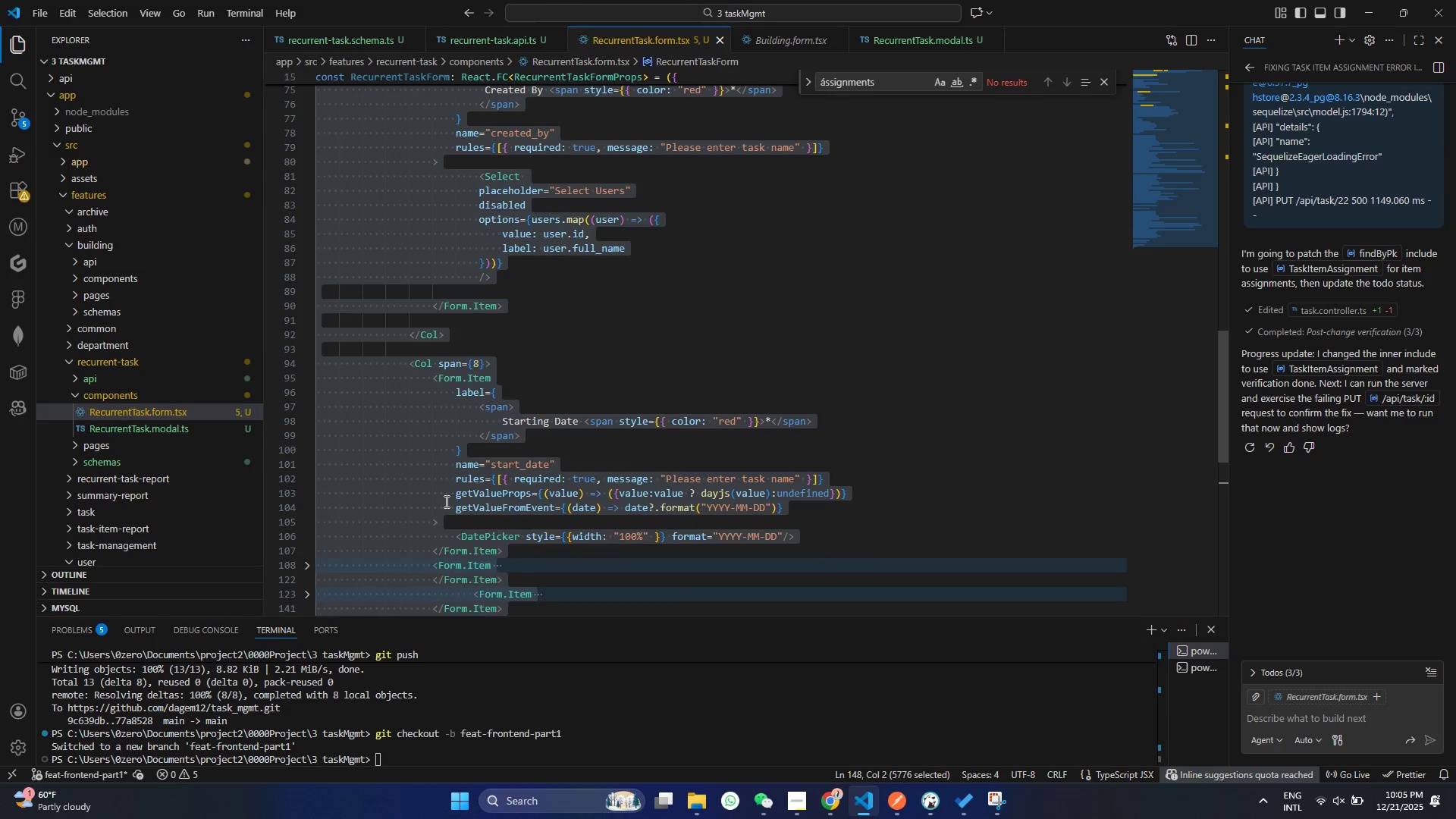 
key(Control+A)
 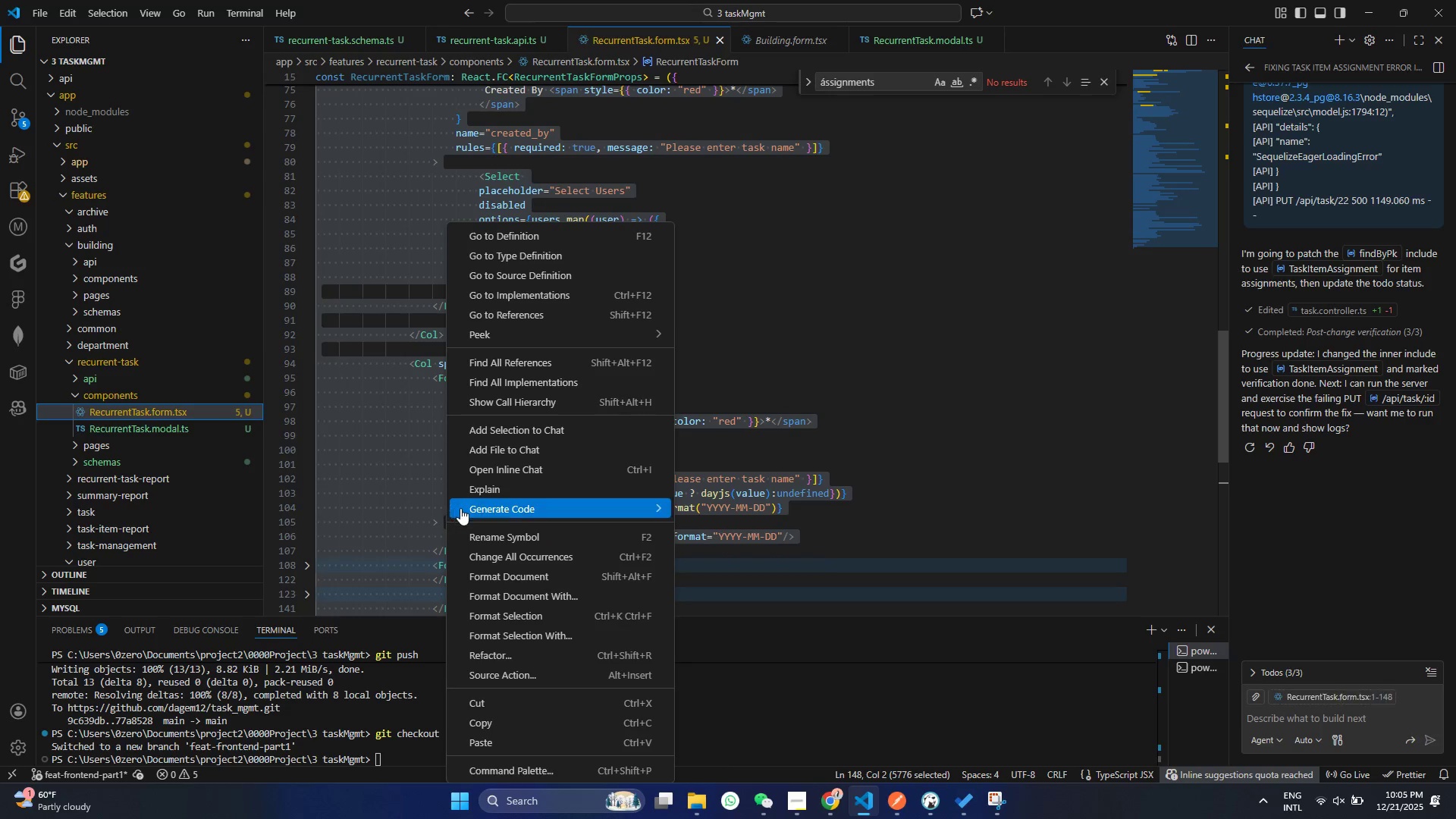 
right_click([445, 501])
 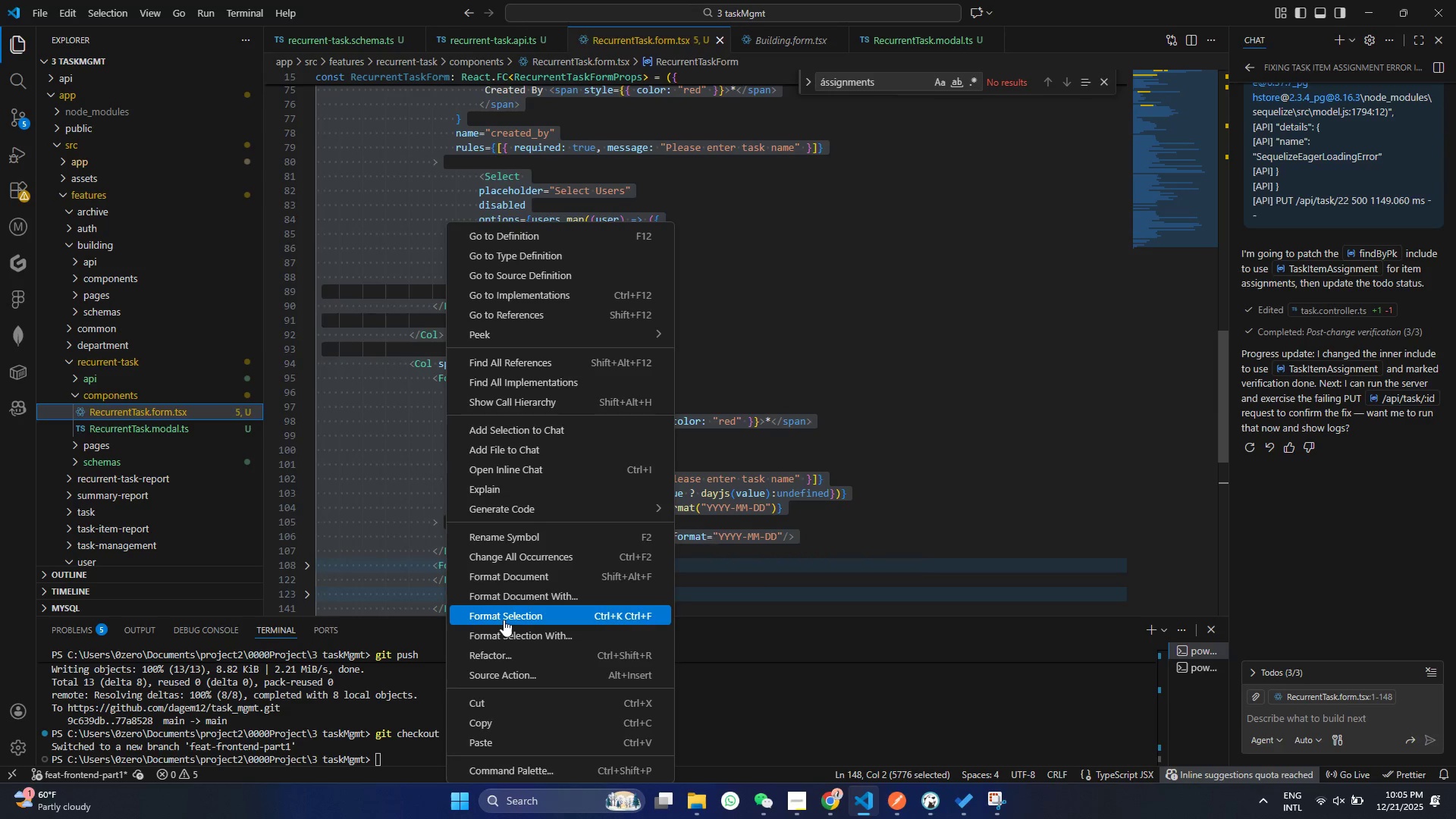 
left_click([504, 619])
 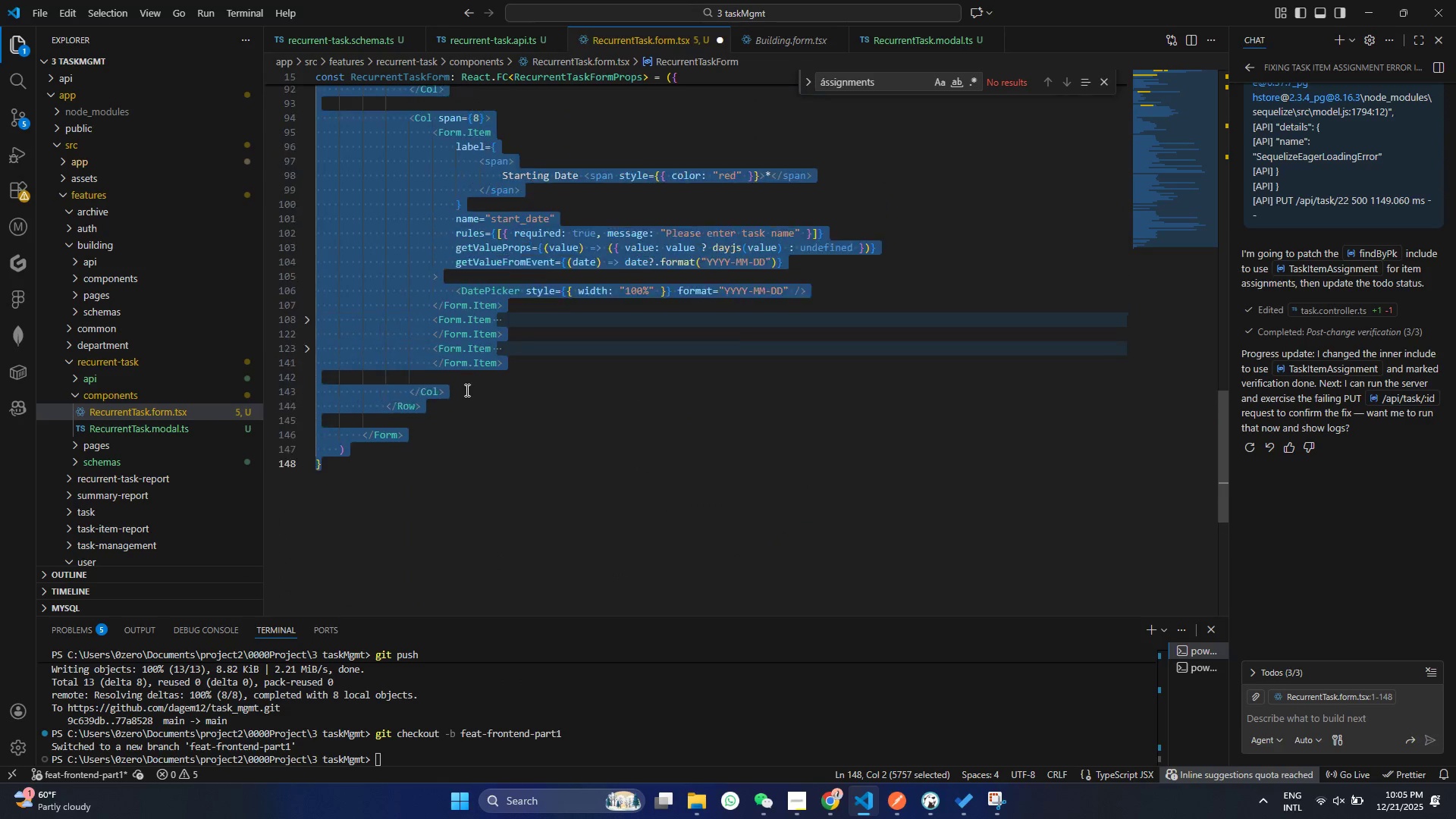 
scroll: coordinate [466, 390], scroll_direction: up, amount: 5.0
 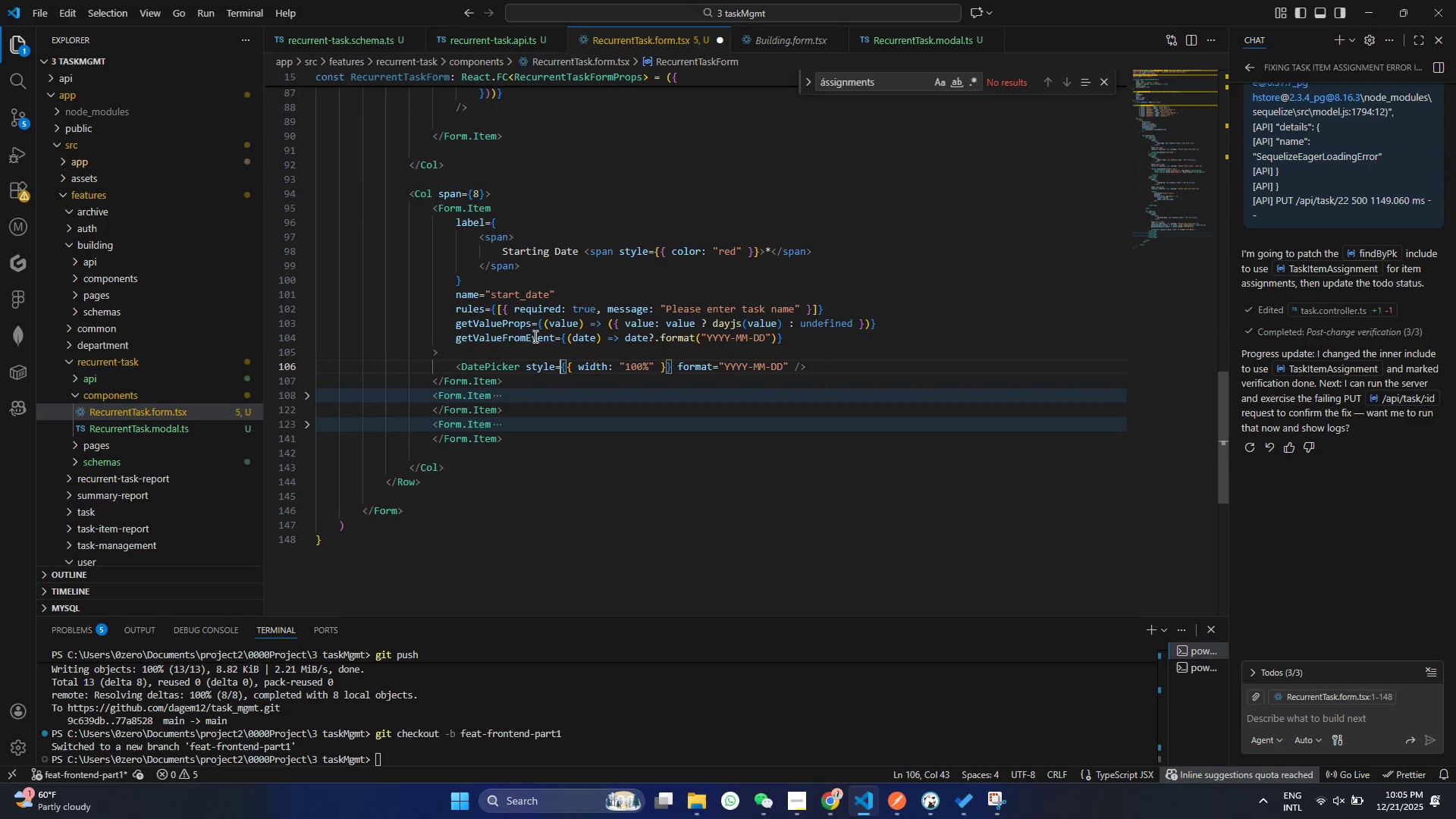 
left_click([558, 364])
 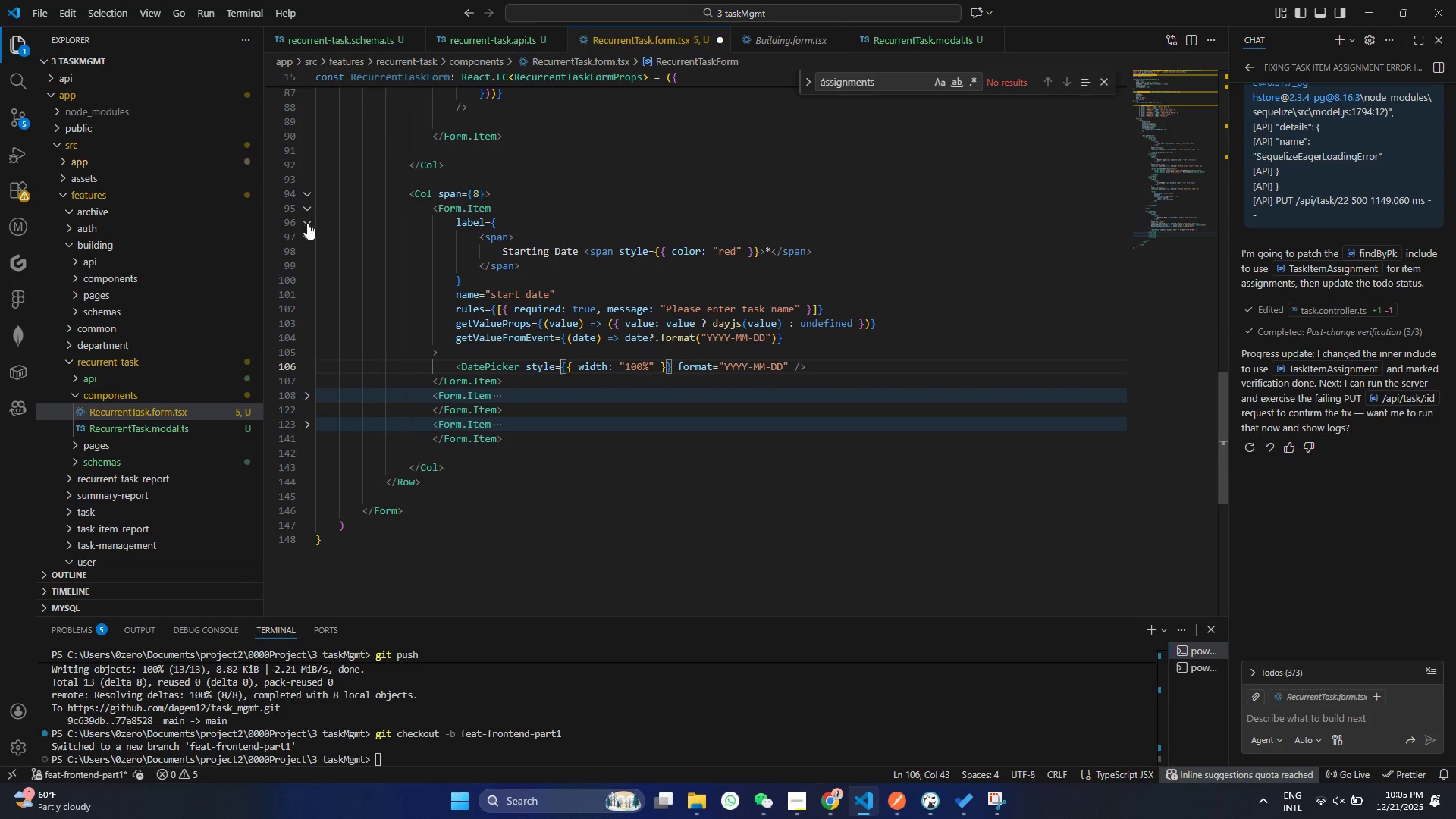 
left_click([309, 212])
 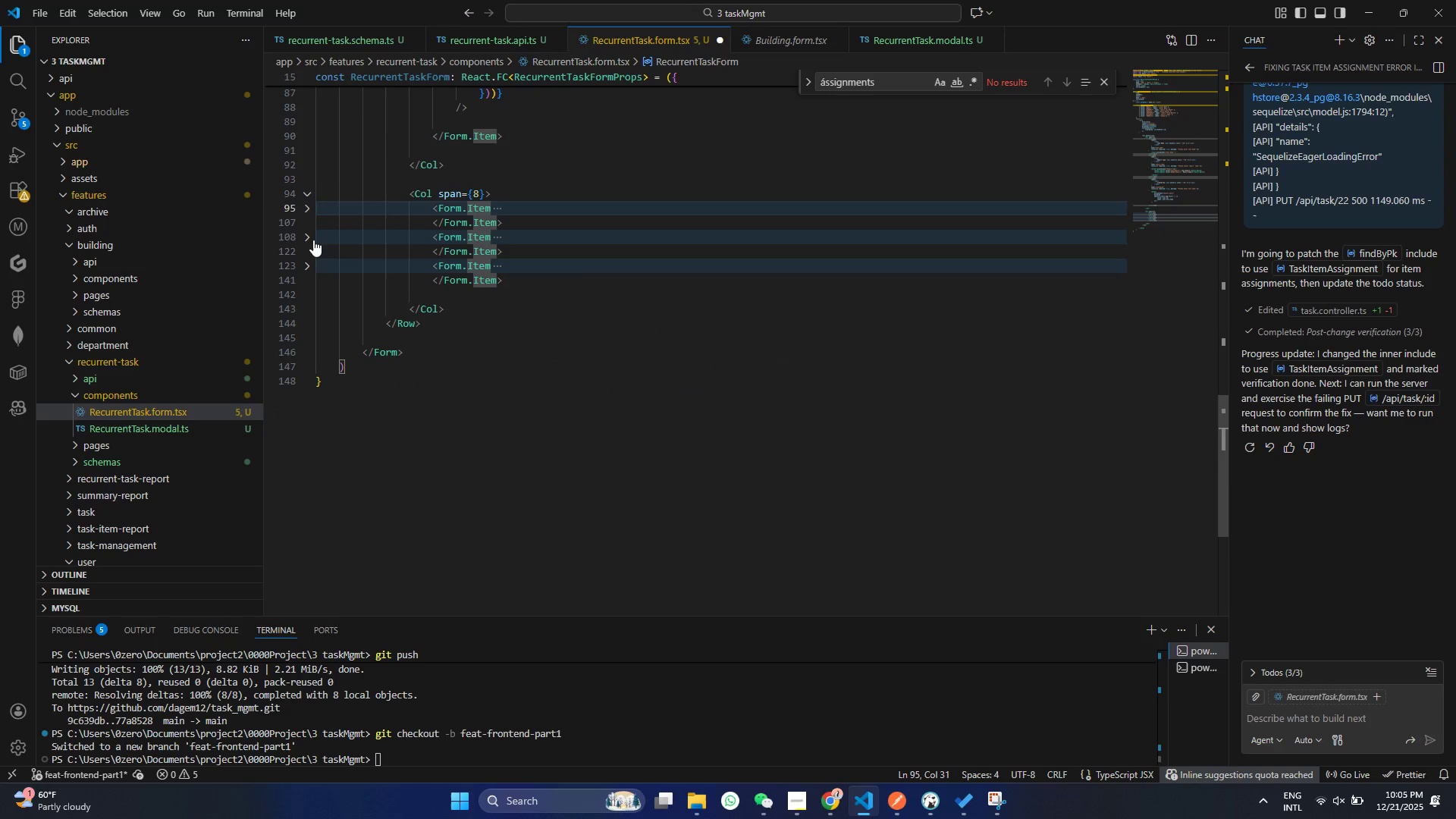 
left_click([313, 240])
 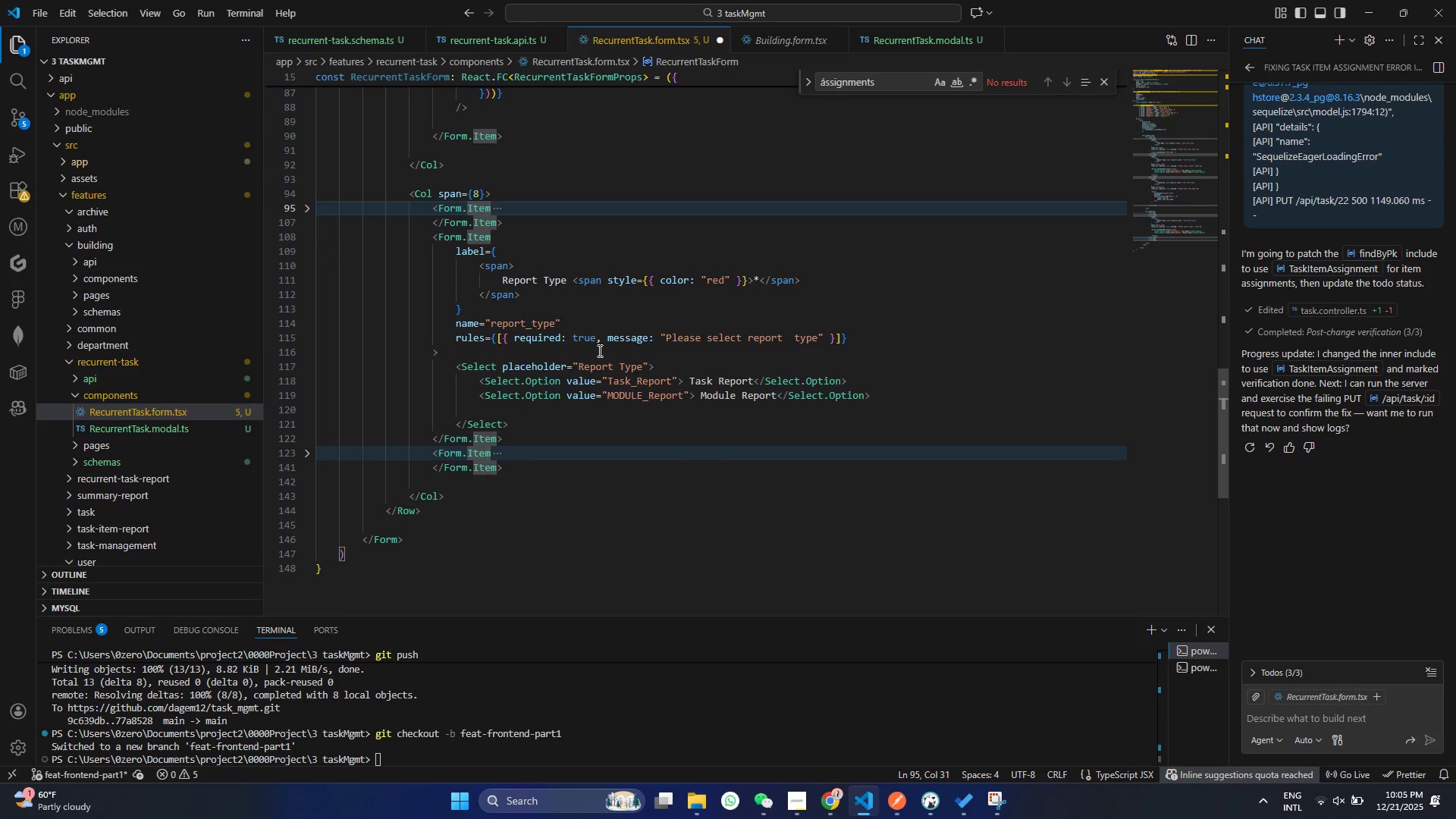 
wait(7.23)
 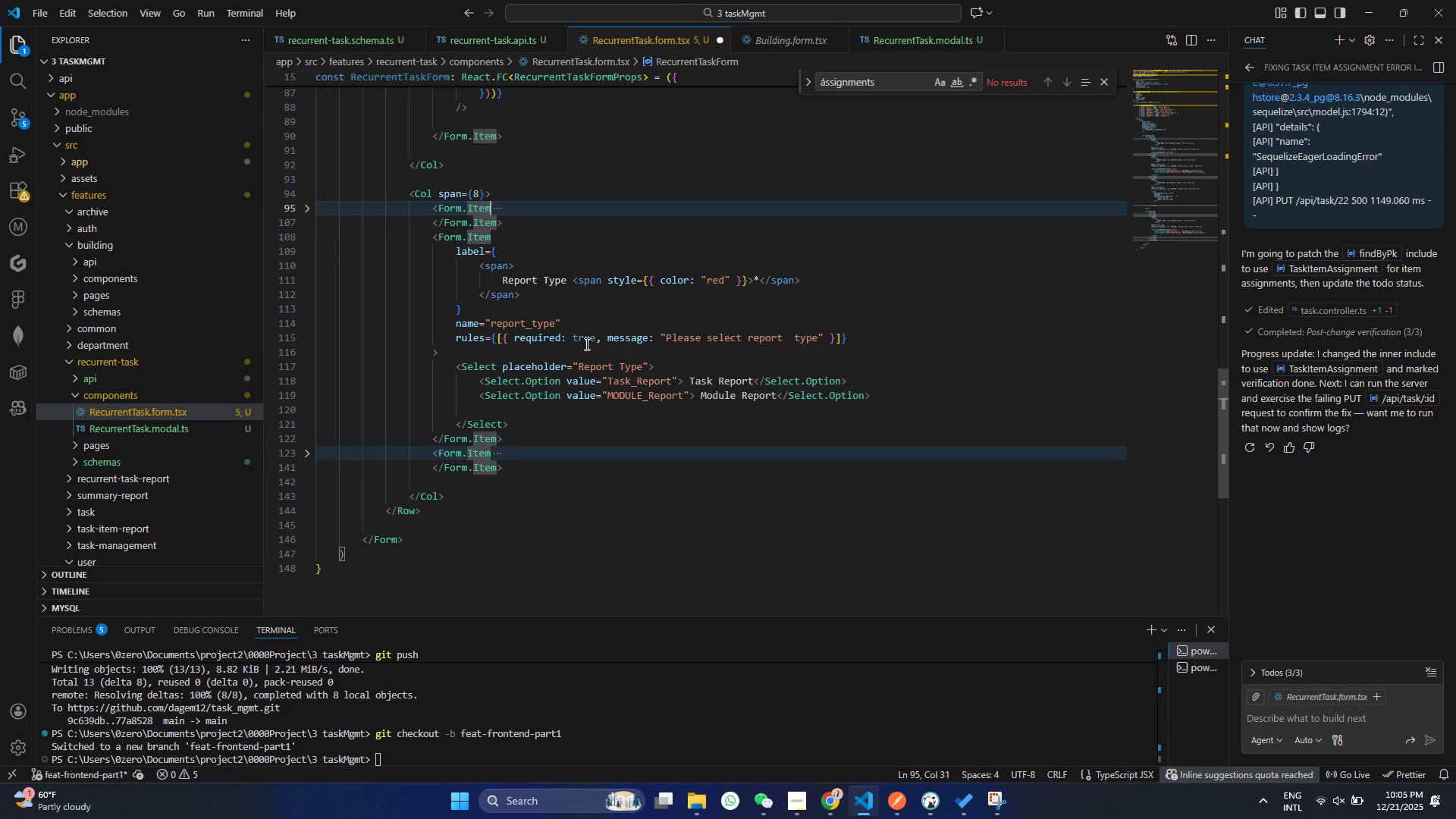 
left_click_drag(start_coordinate=[493, 282], to_coordinate=[571, 280])
 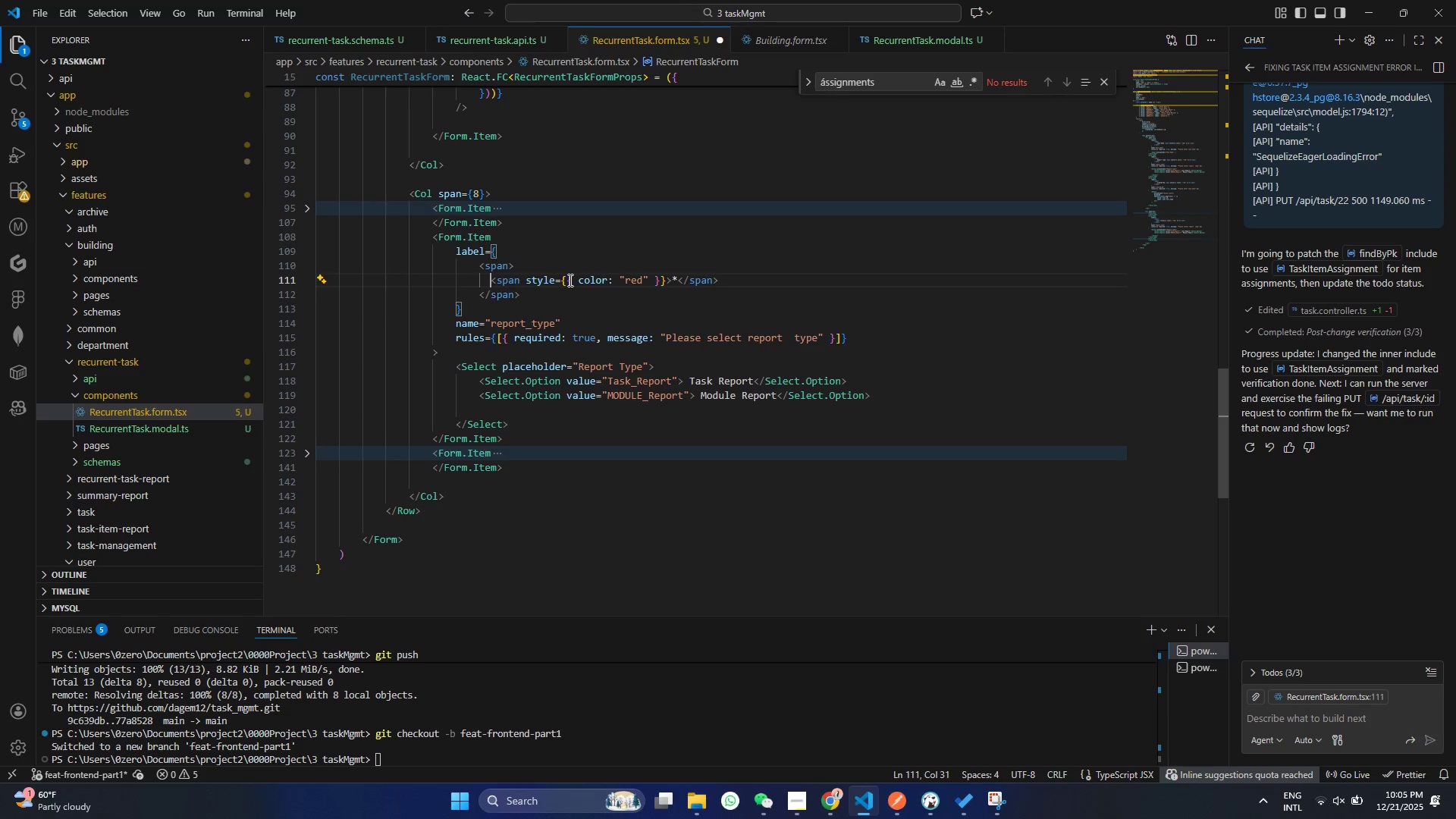 
key(Backspace)
type(Add)
key(Backspace)
key(Backspace)
type(ssign ed To)
 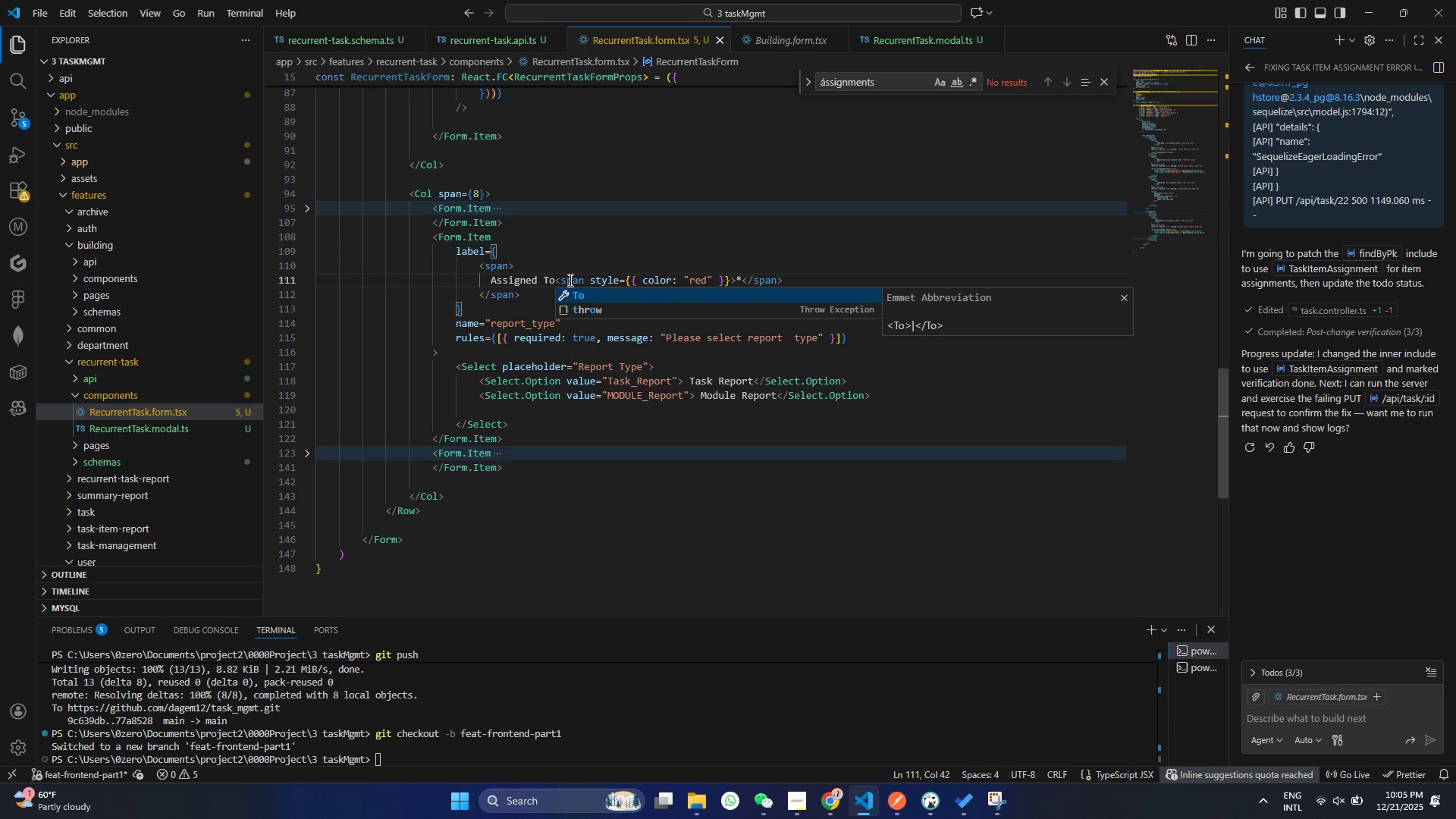 
hold_key(key=Backspace, duration=15.95)
 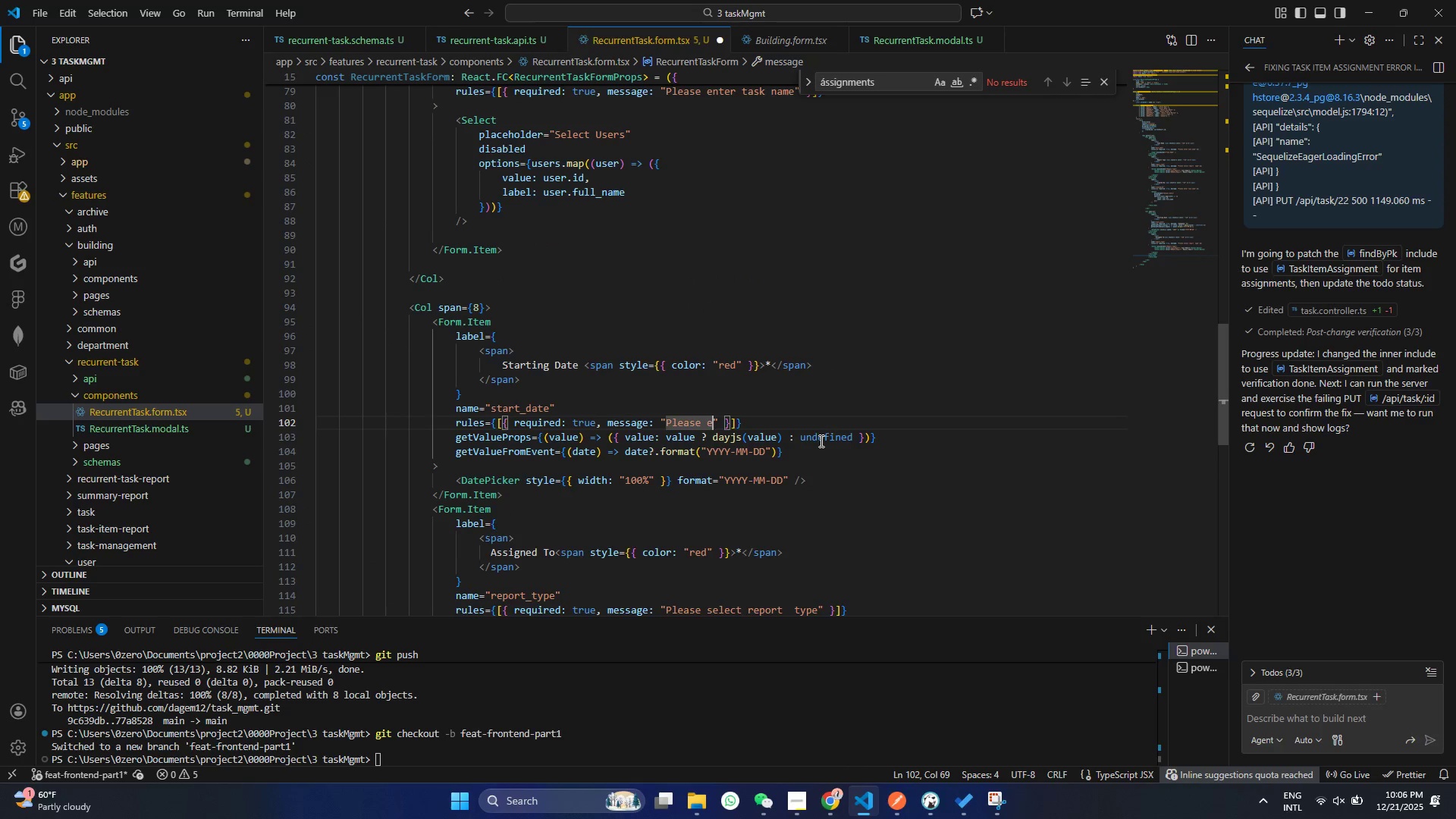 
key(Control+ControlLeft)
 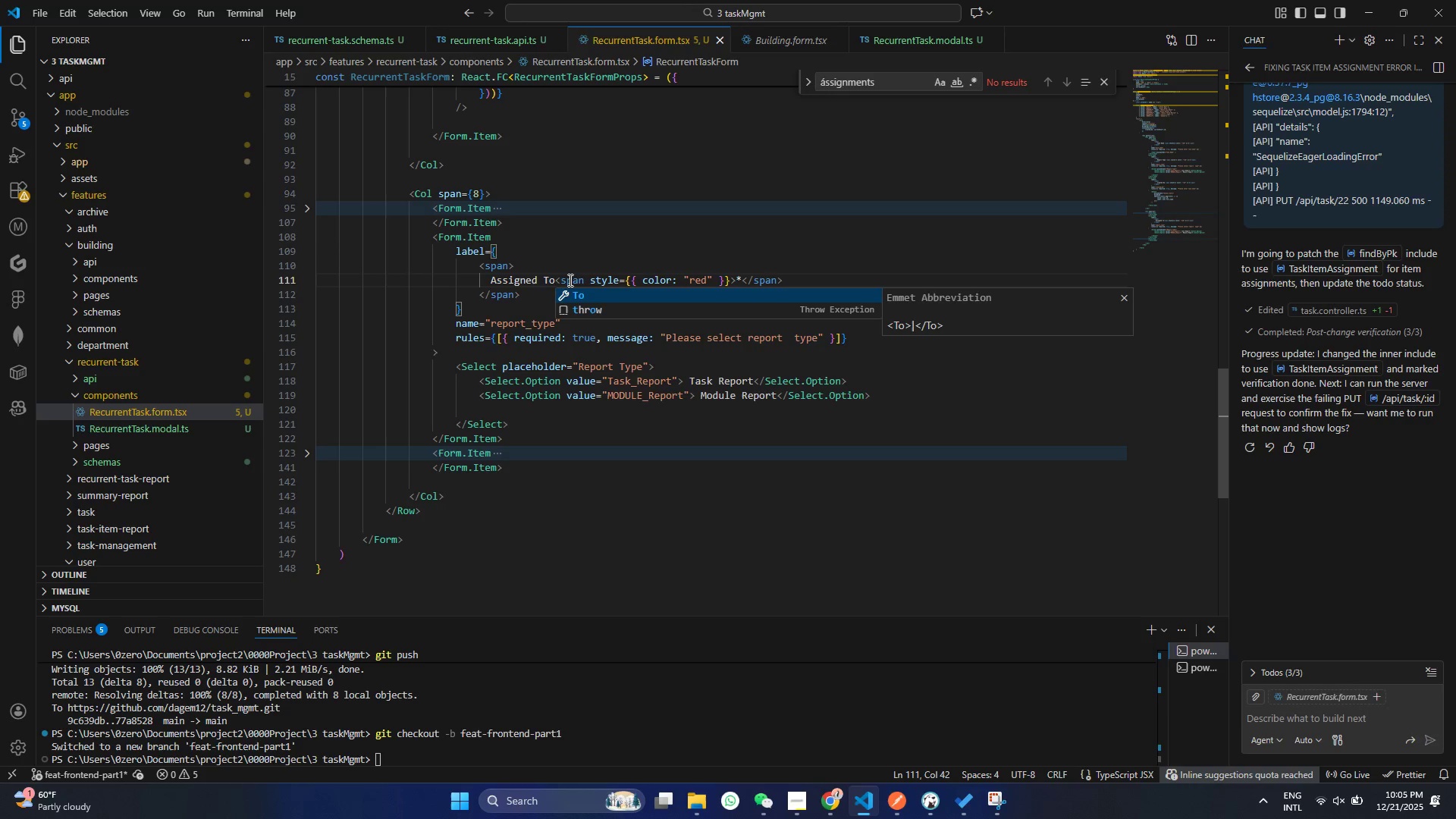 
key(Control+S)
 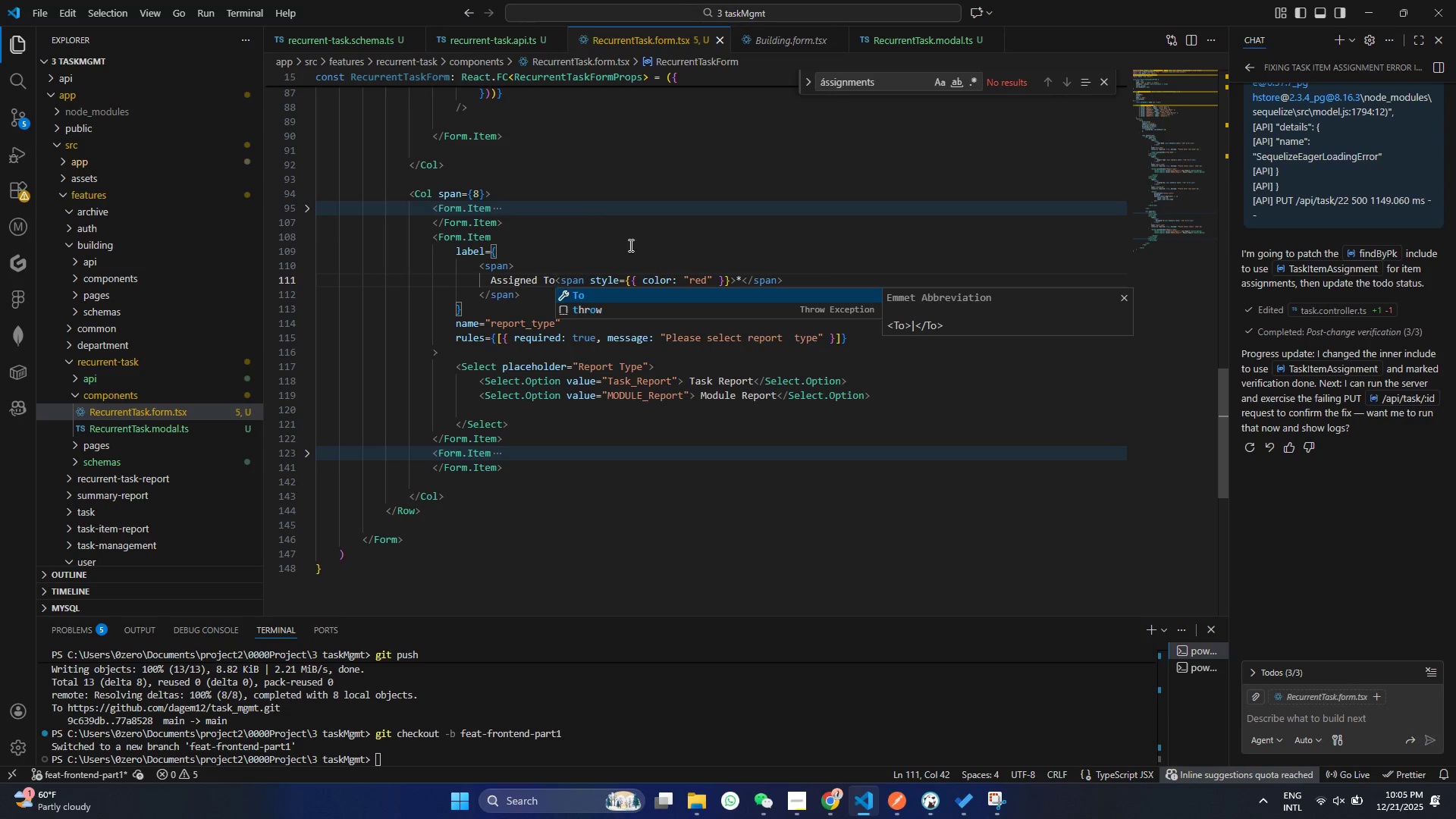 
left_click([539, 376])
 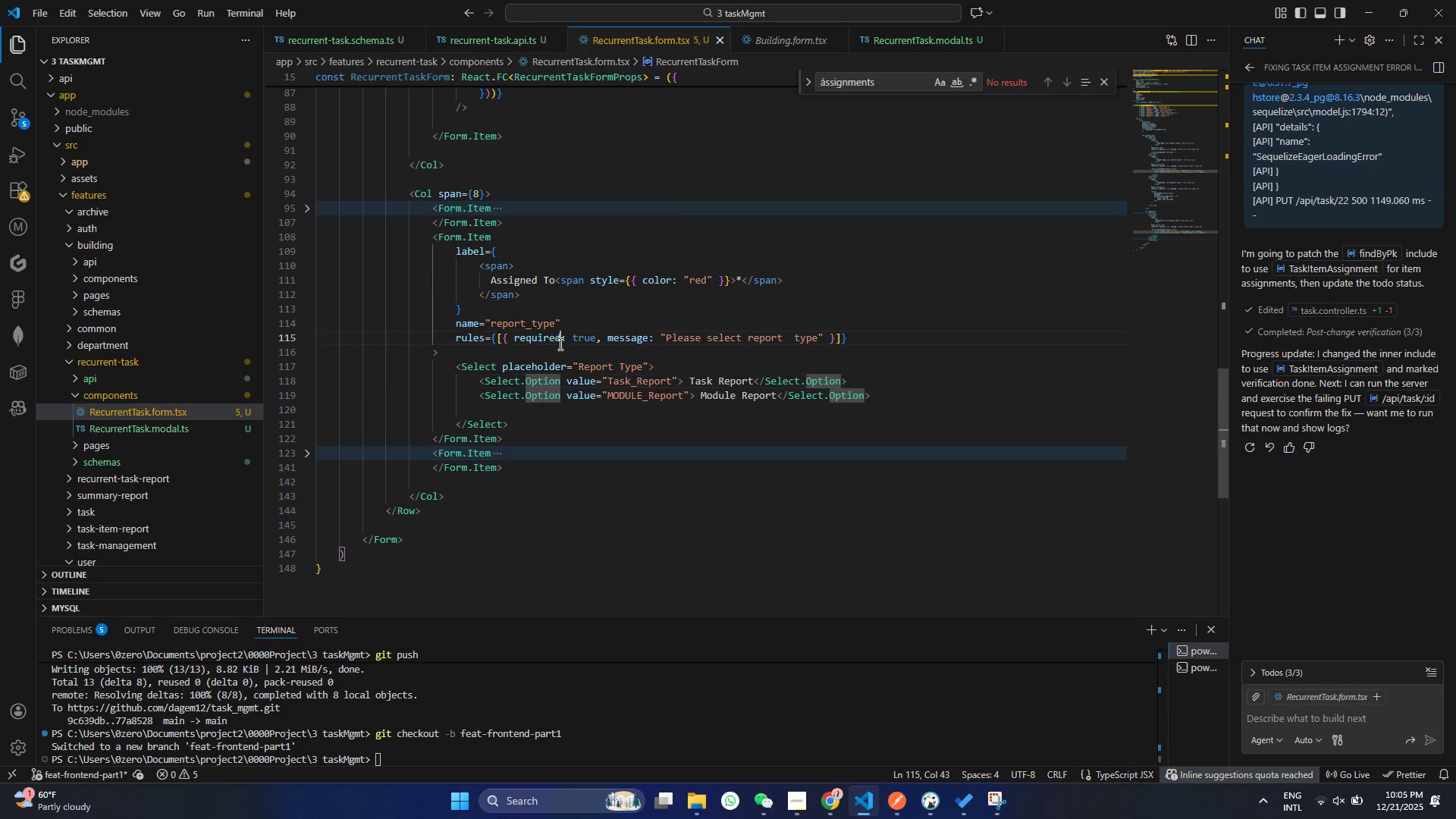 
left_click([559, 344])
 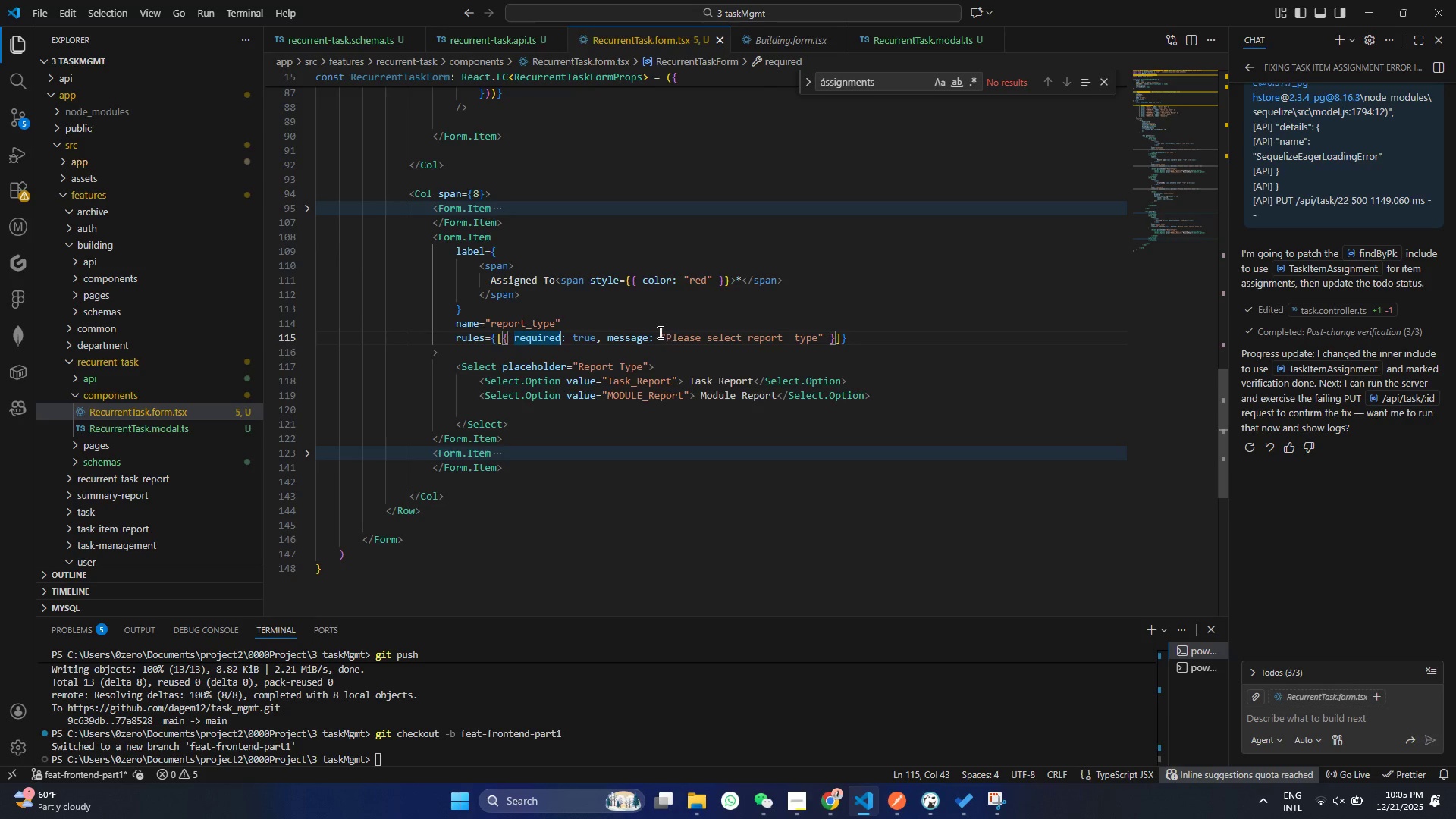 
scroll: coordinate [655, 332], scroll_direction: up, amount: 3.0
 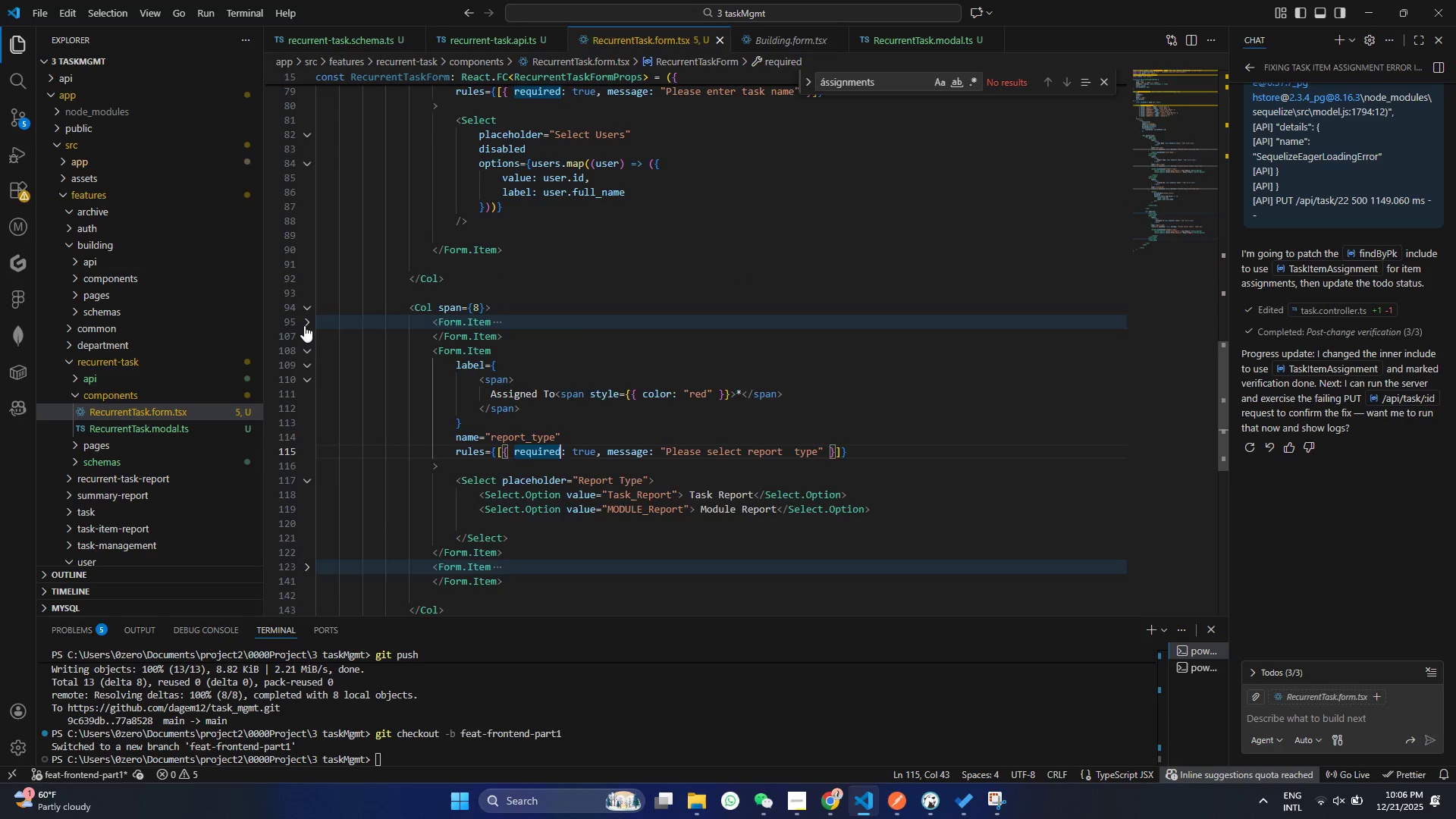 
left_click([304, 325])
 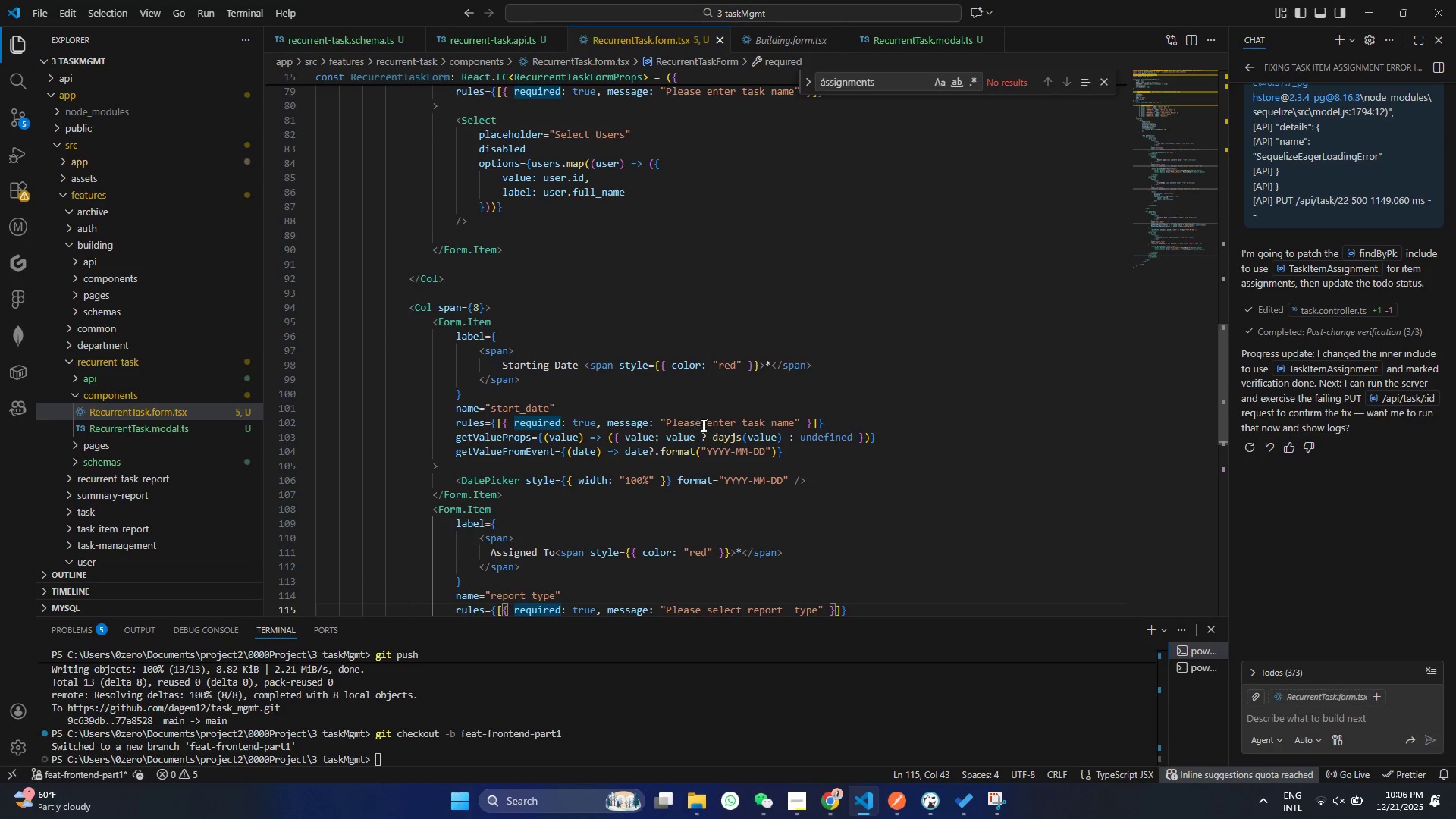 
left_click_drag(start_coordinate=[706, 424], to_coordinate=[790, 425])
 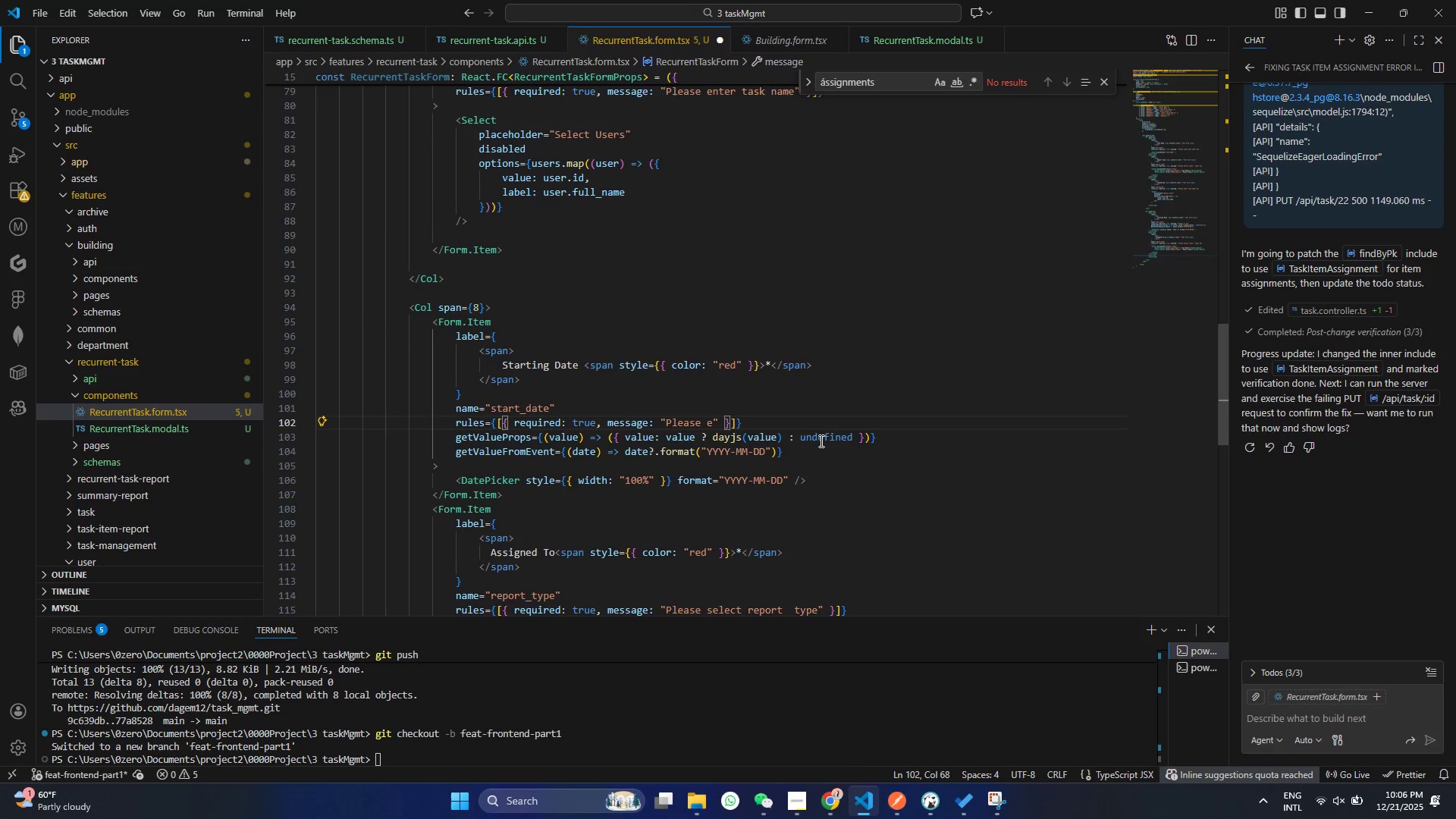 
key(ArrowRight)
 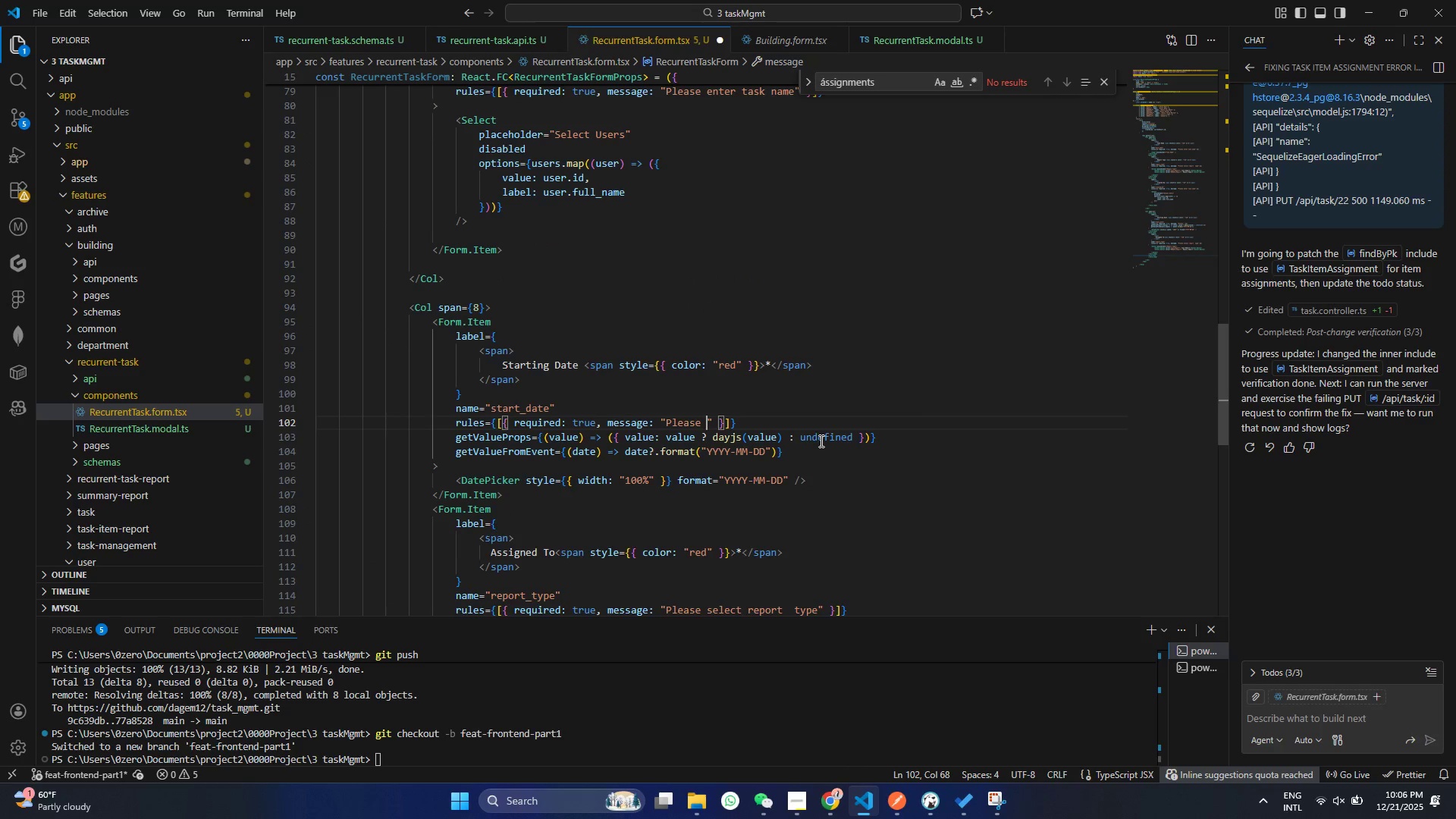 
key(Backspace)
type(select startig)
key(Backspace)
type(ng date)
 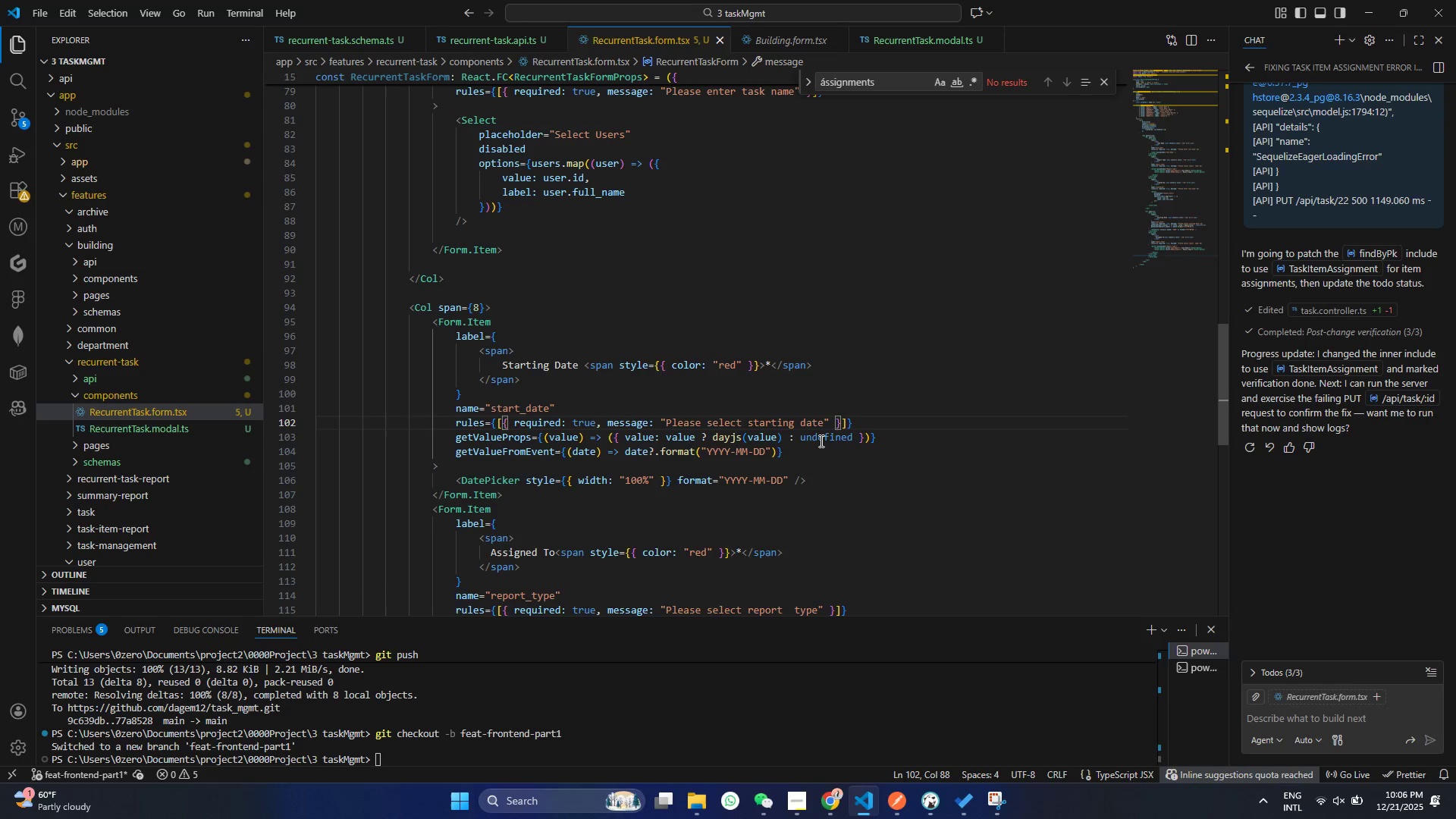 
key(Control+ControlLeft)
 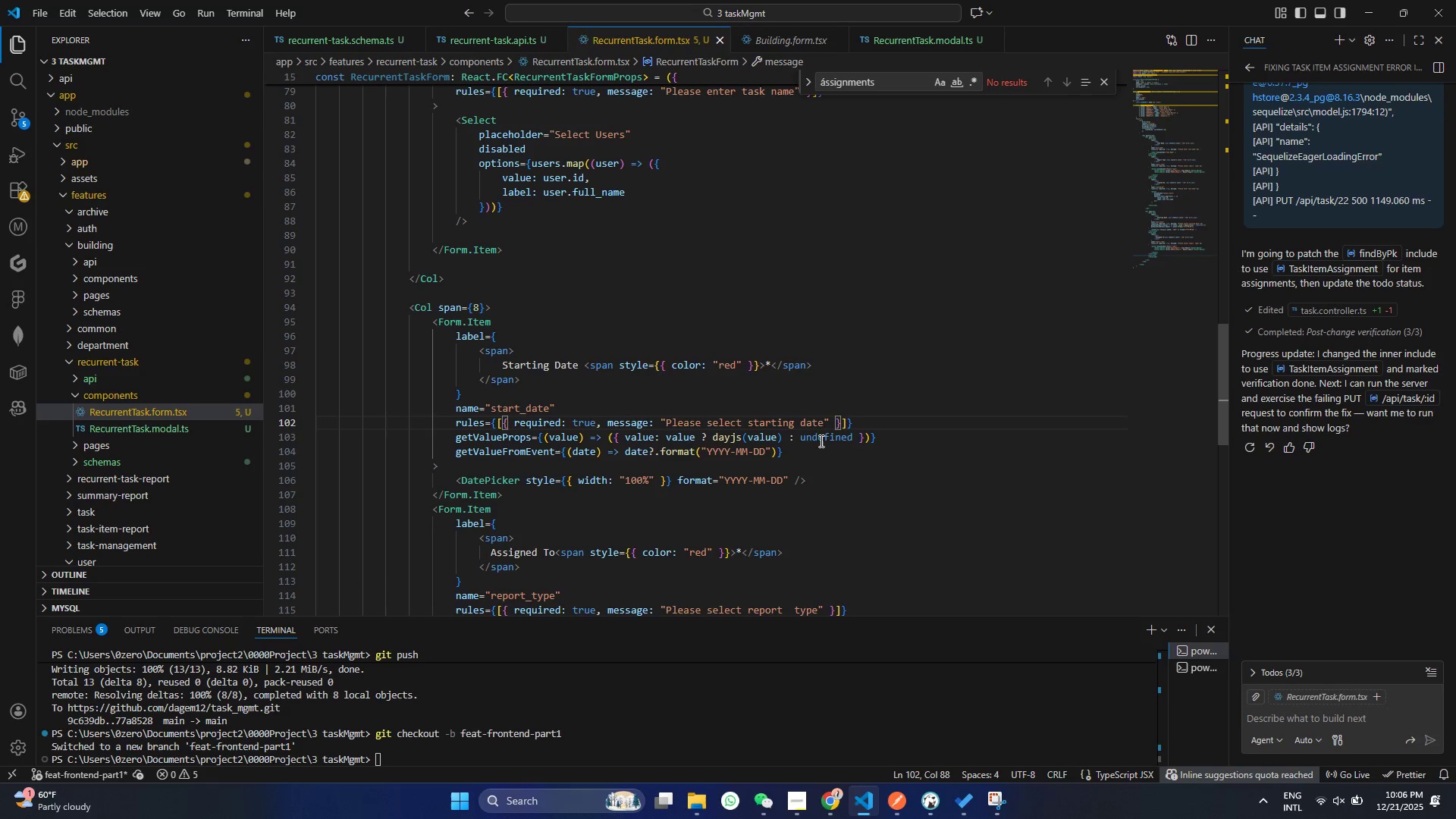 
key(Control+S)
 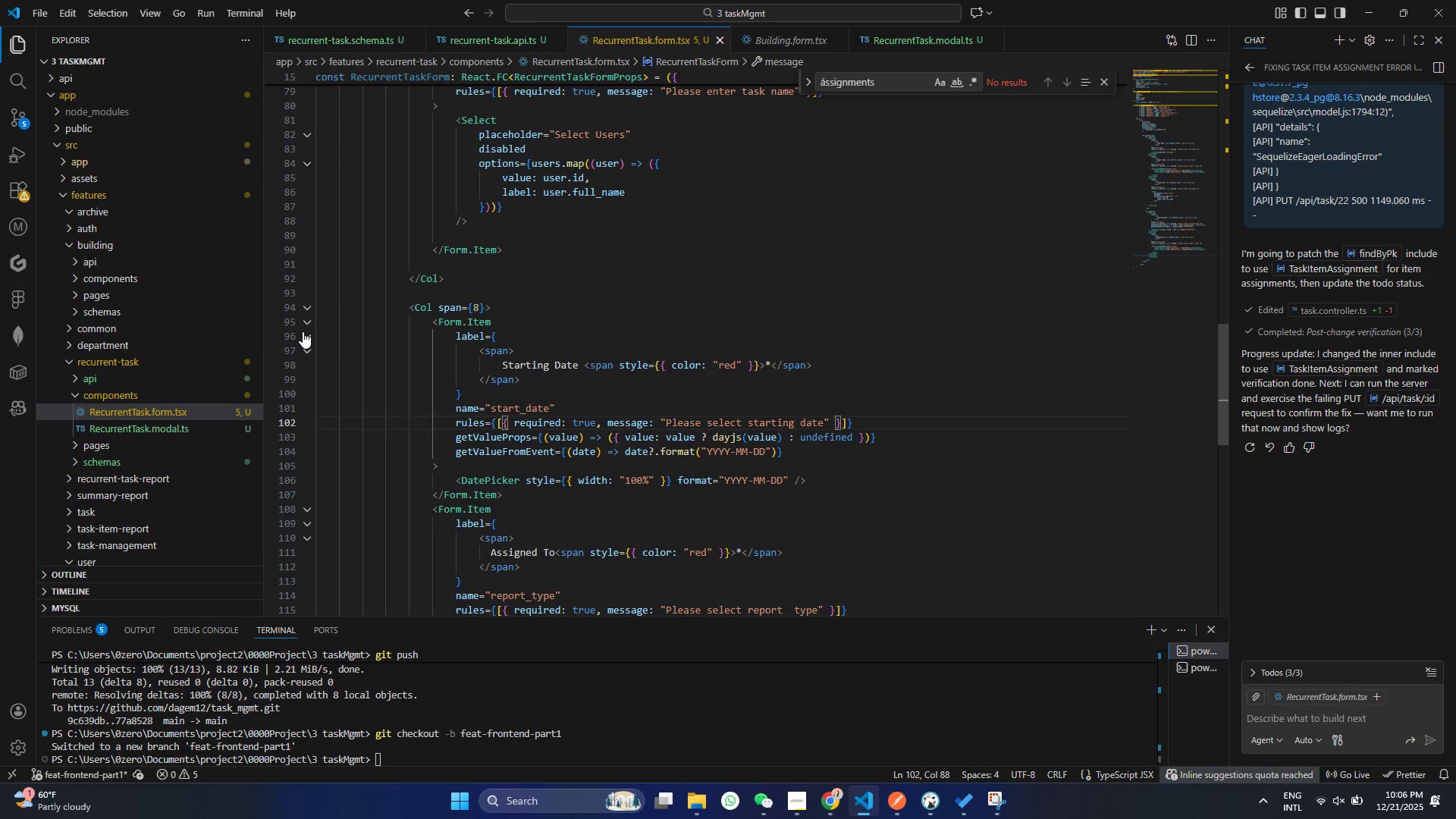 
left_click([303, 331])
 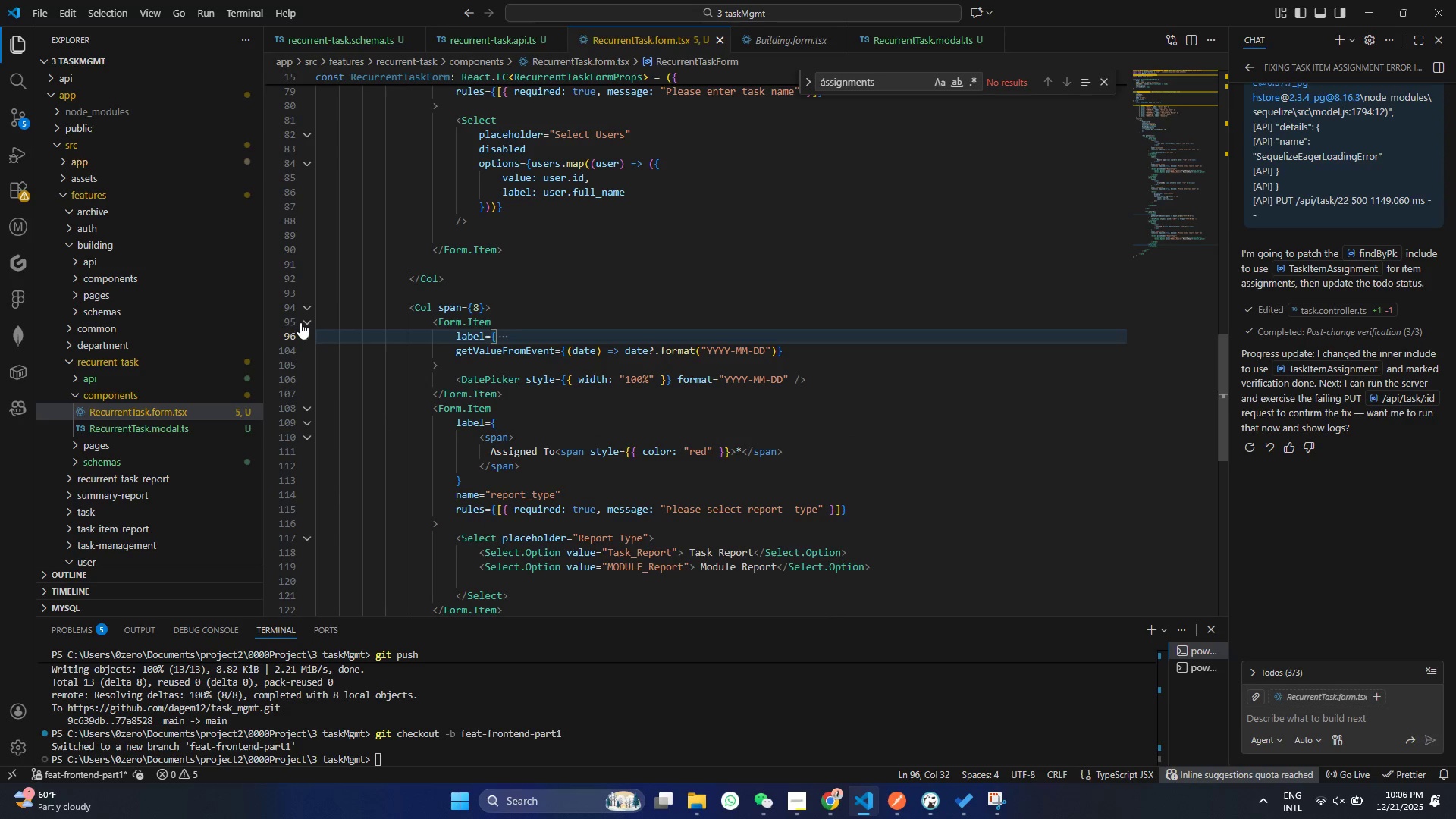 
left_click([300, 322])
 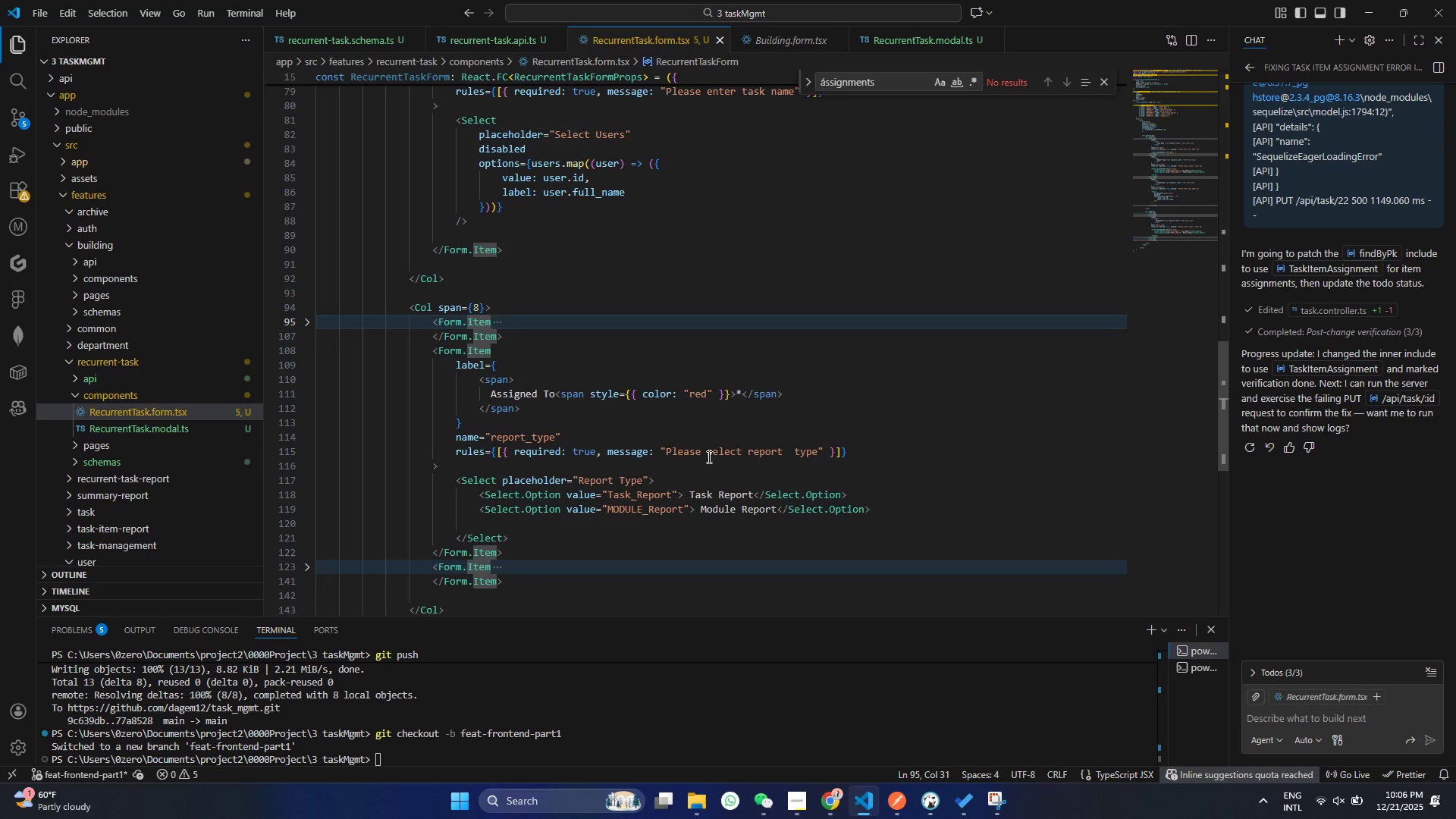 
left_click_drag(start_coordinate=[708, 457], to_coordinate=[815, 452])
 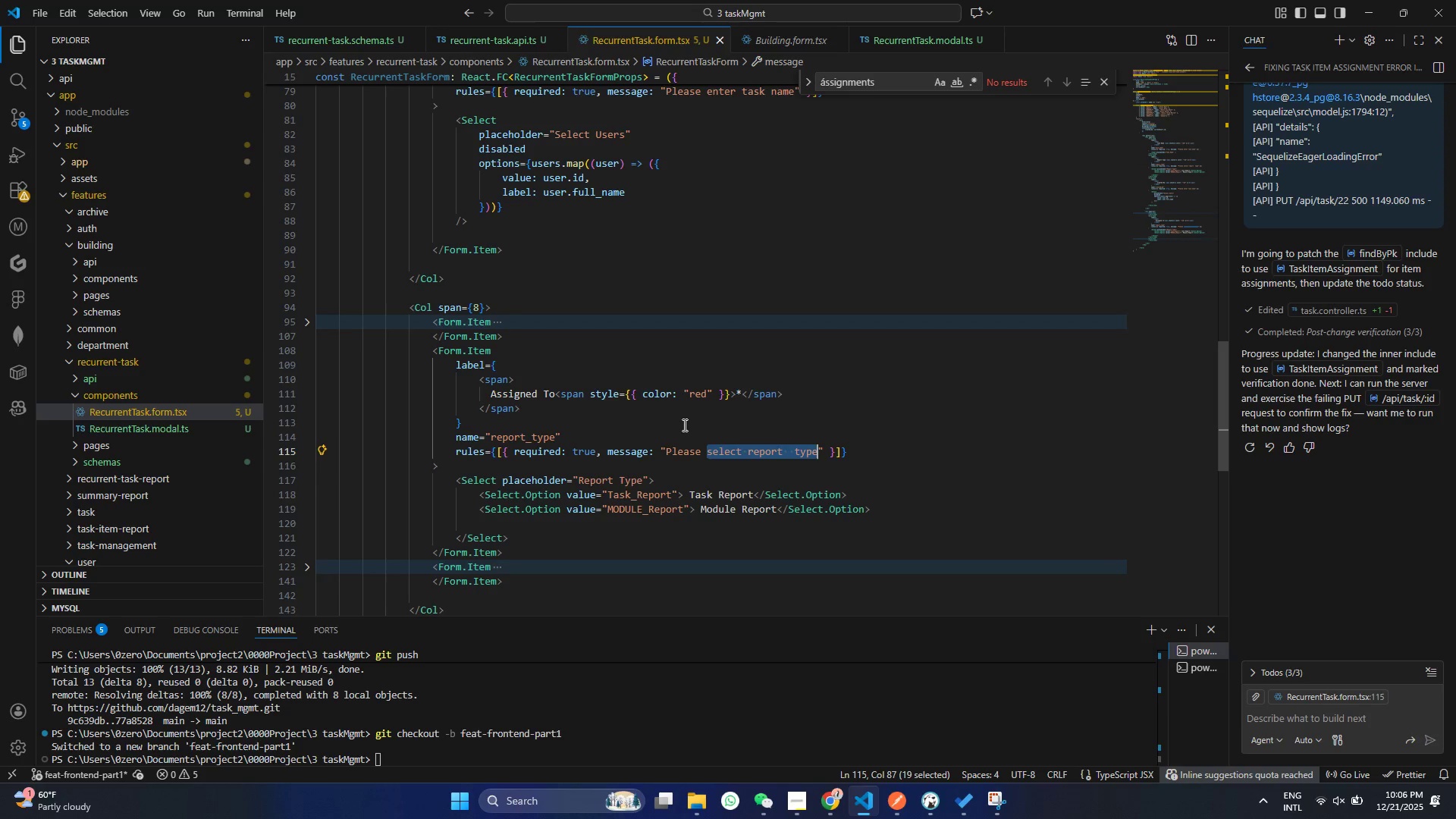 
key(Backspace)
type(see)
key(Backspace)
type(lect a user)
 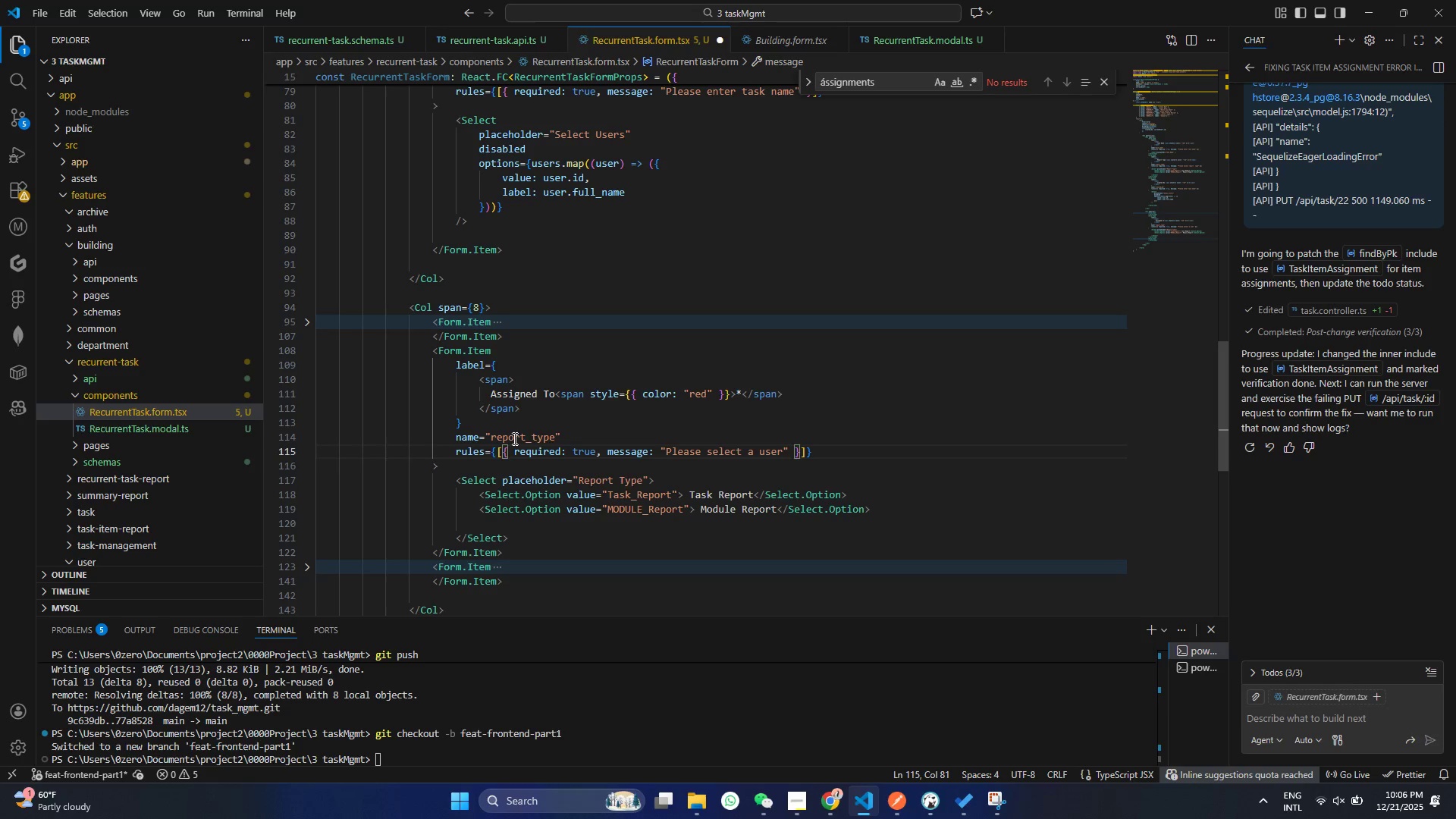 
double_click([513, 438])
 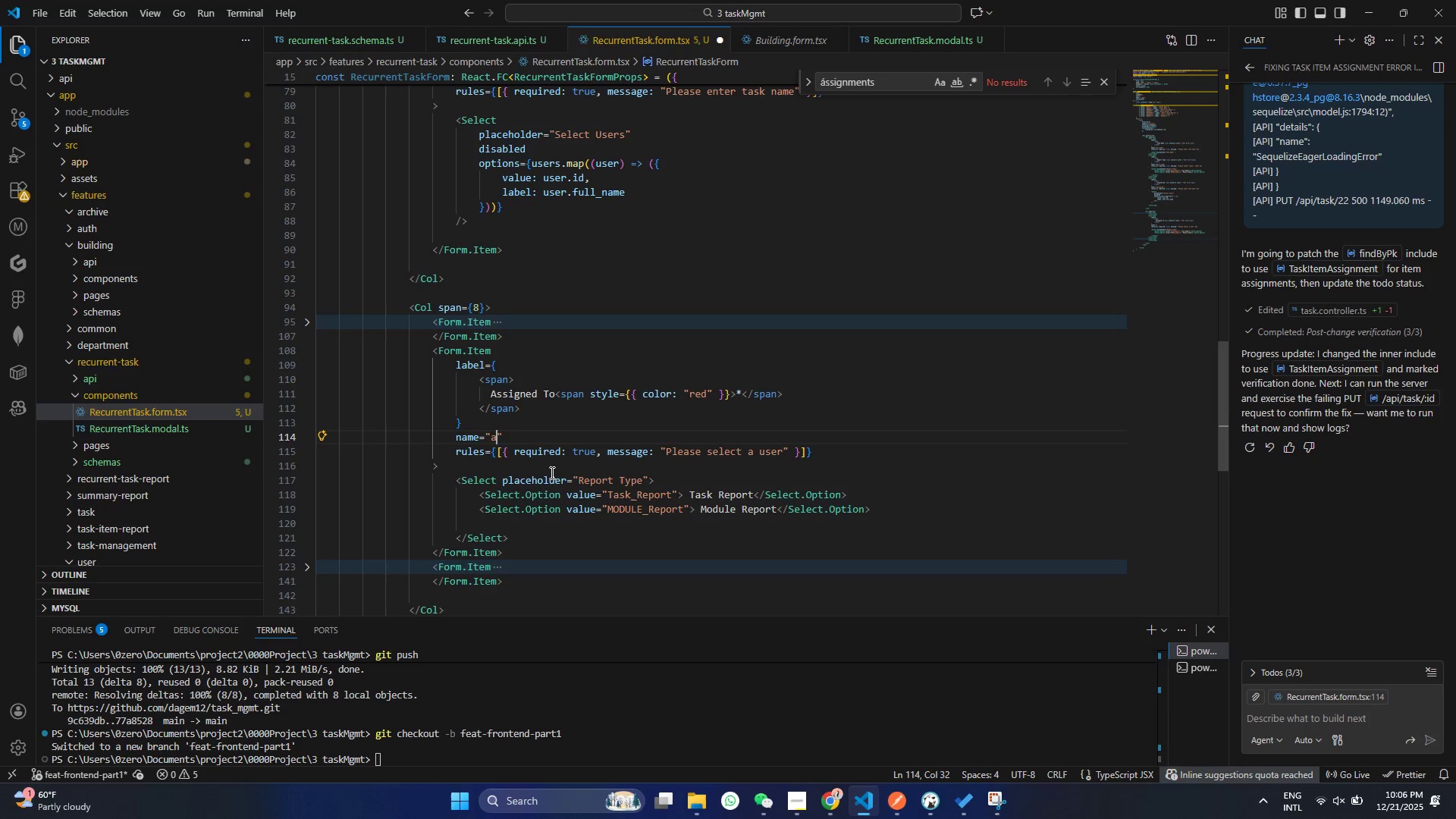 
type(assigned_to)
 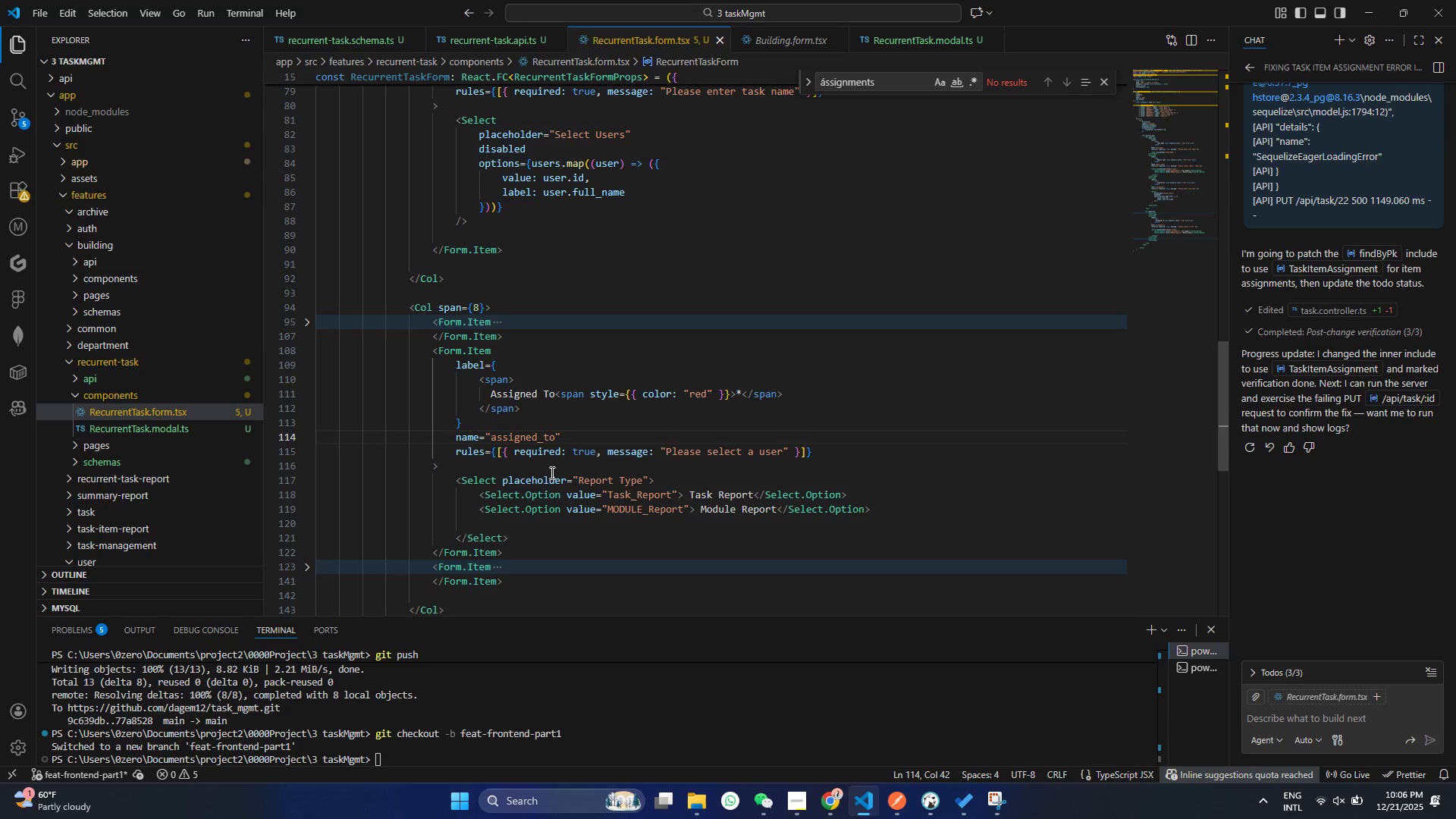 
 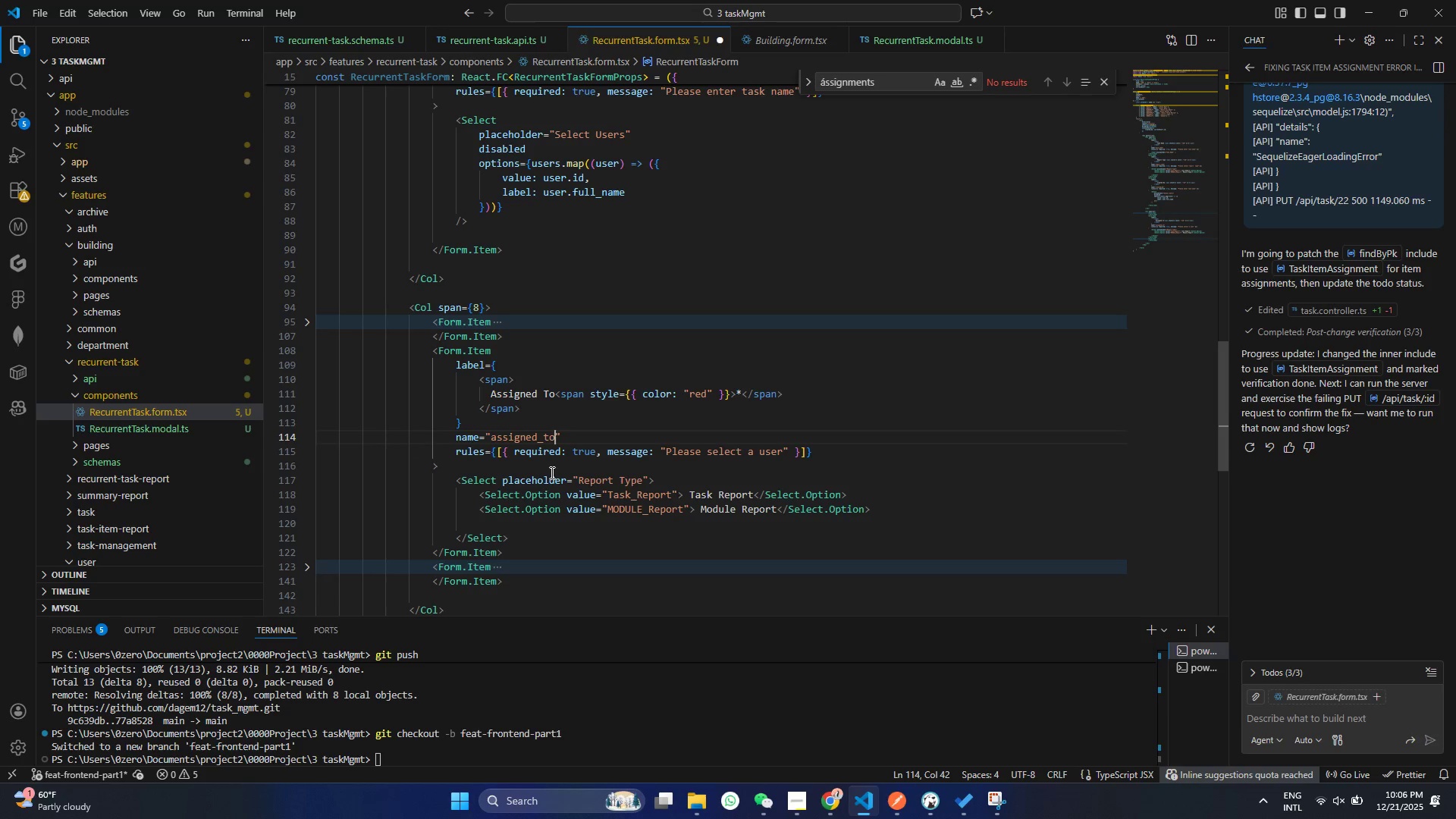 
key(Control+ControlLeft)
 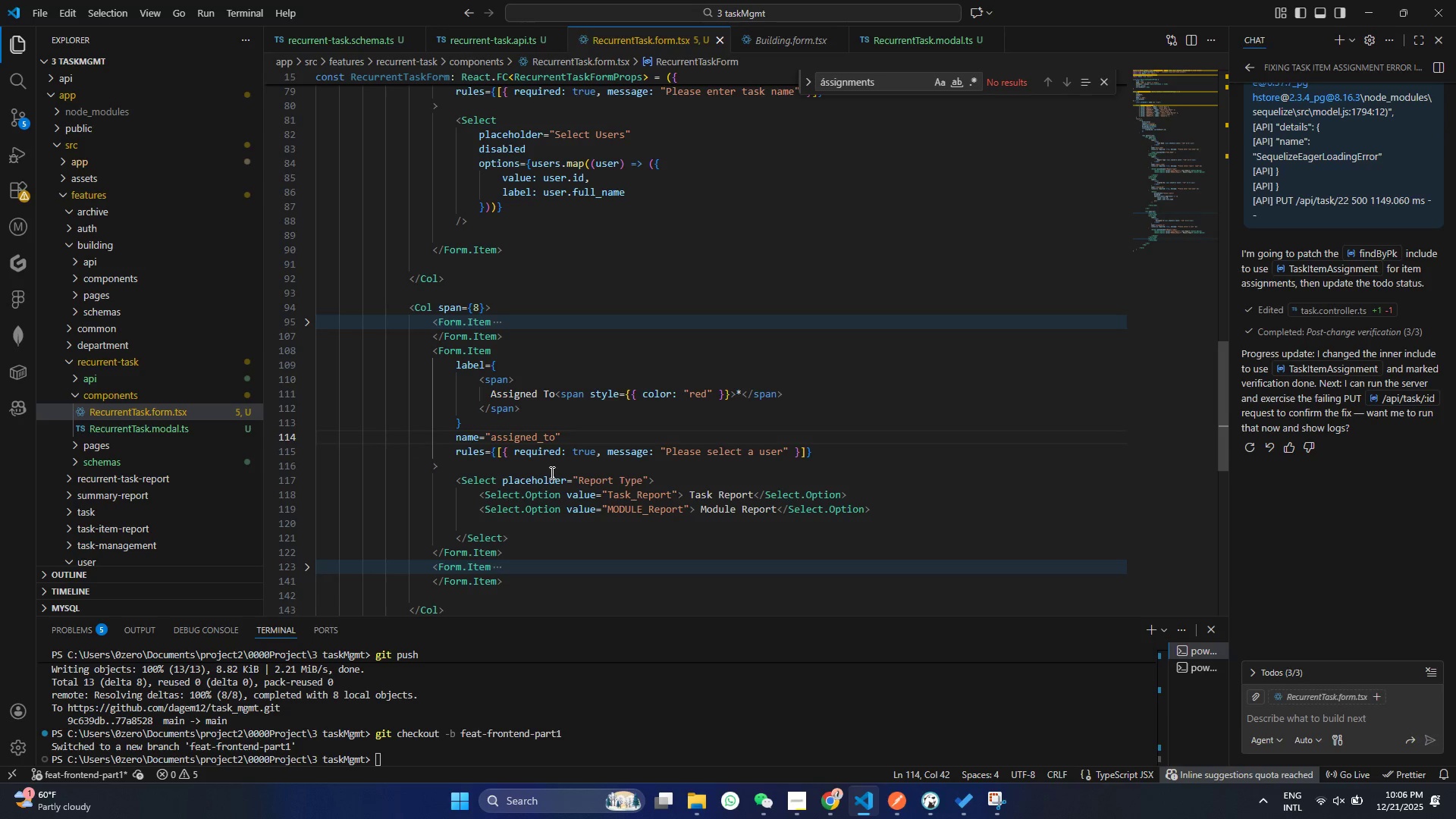 
key(Control+S)
 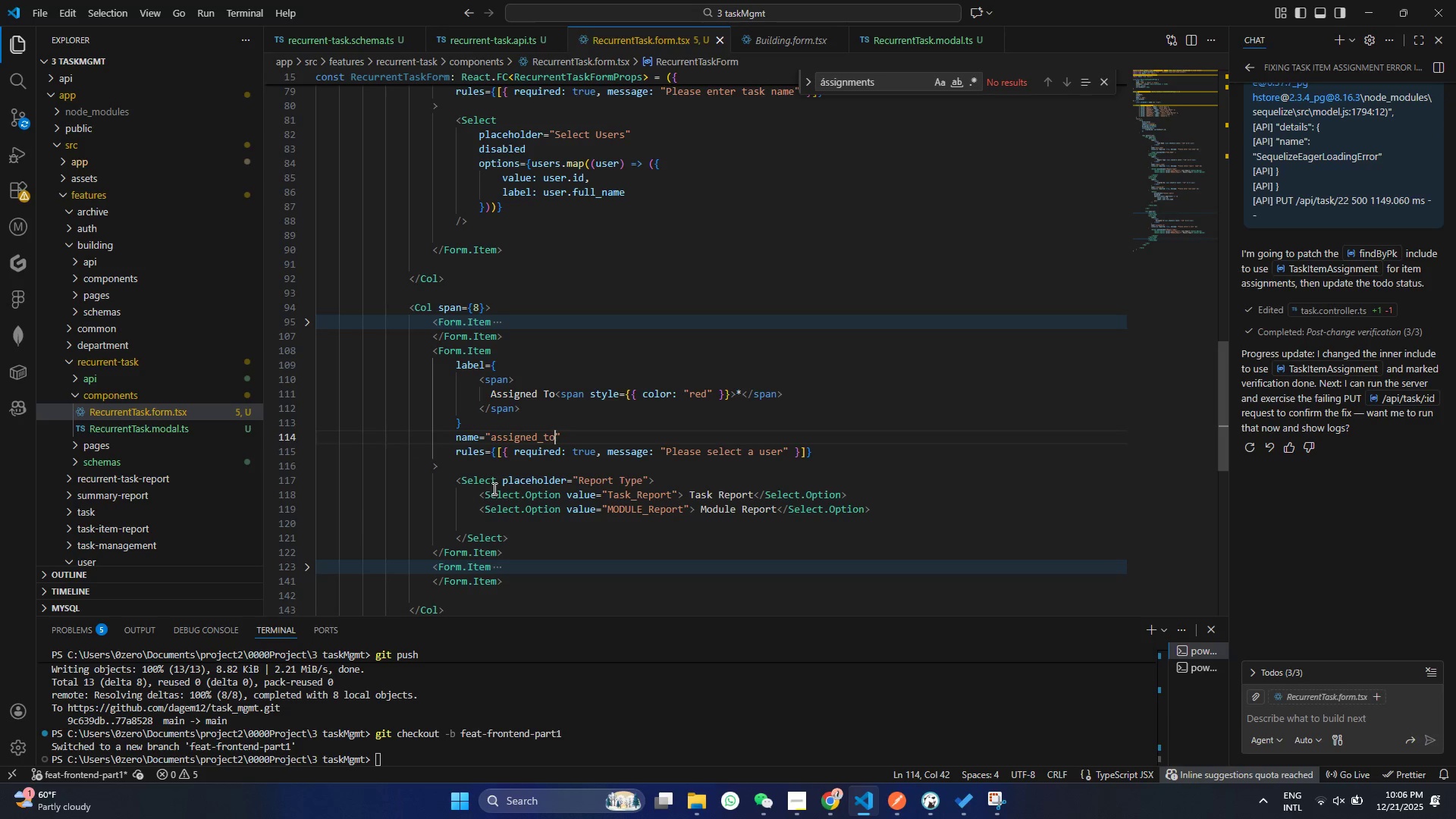 
left_click([513, 488])
 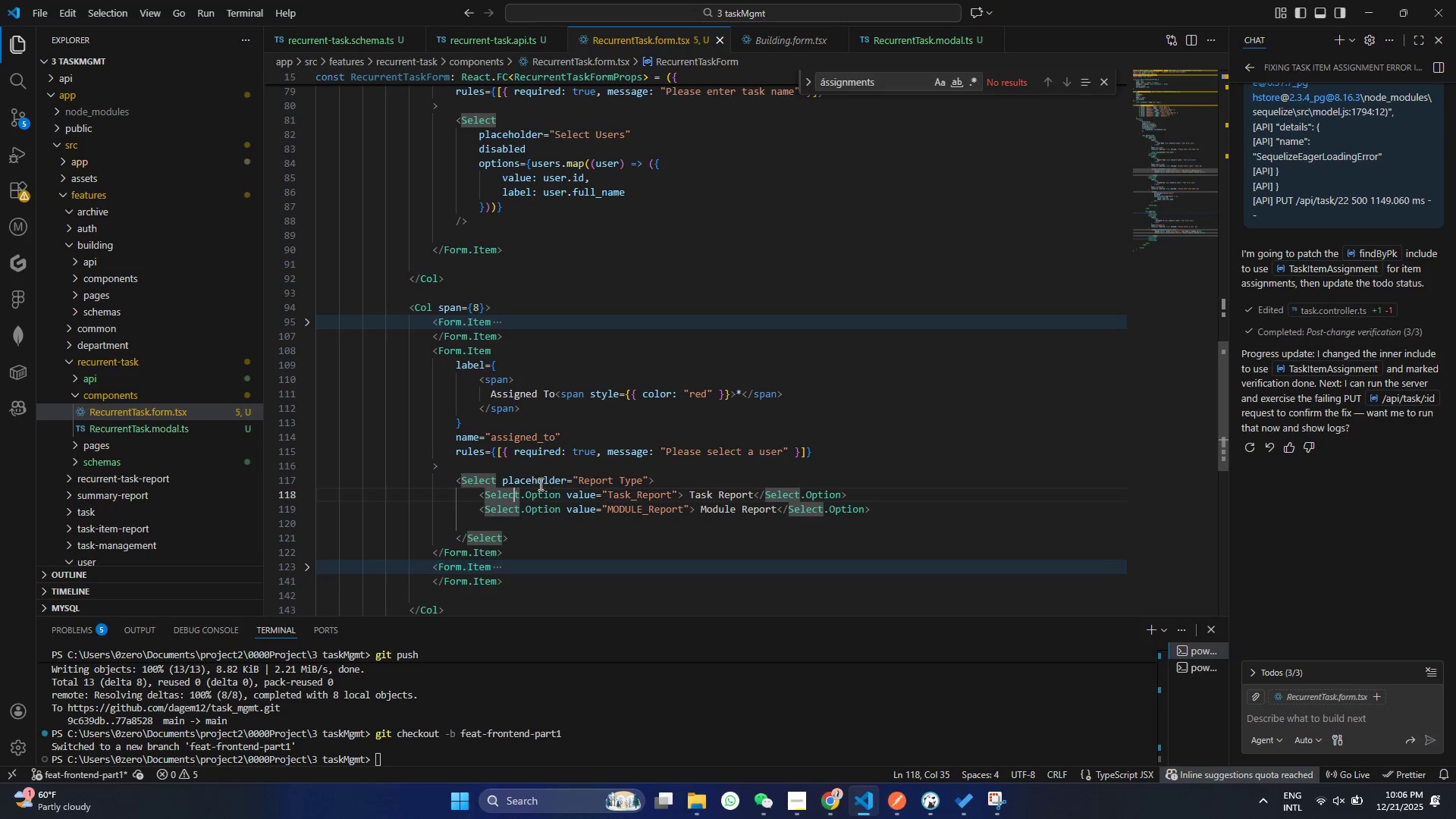 
left_click([540, 488])
 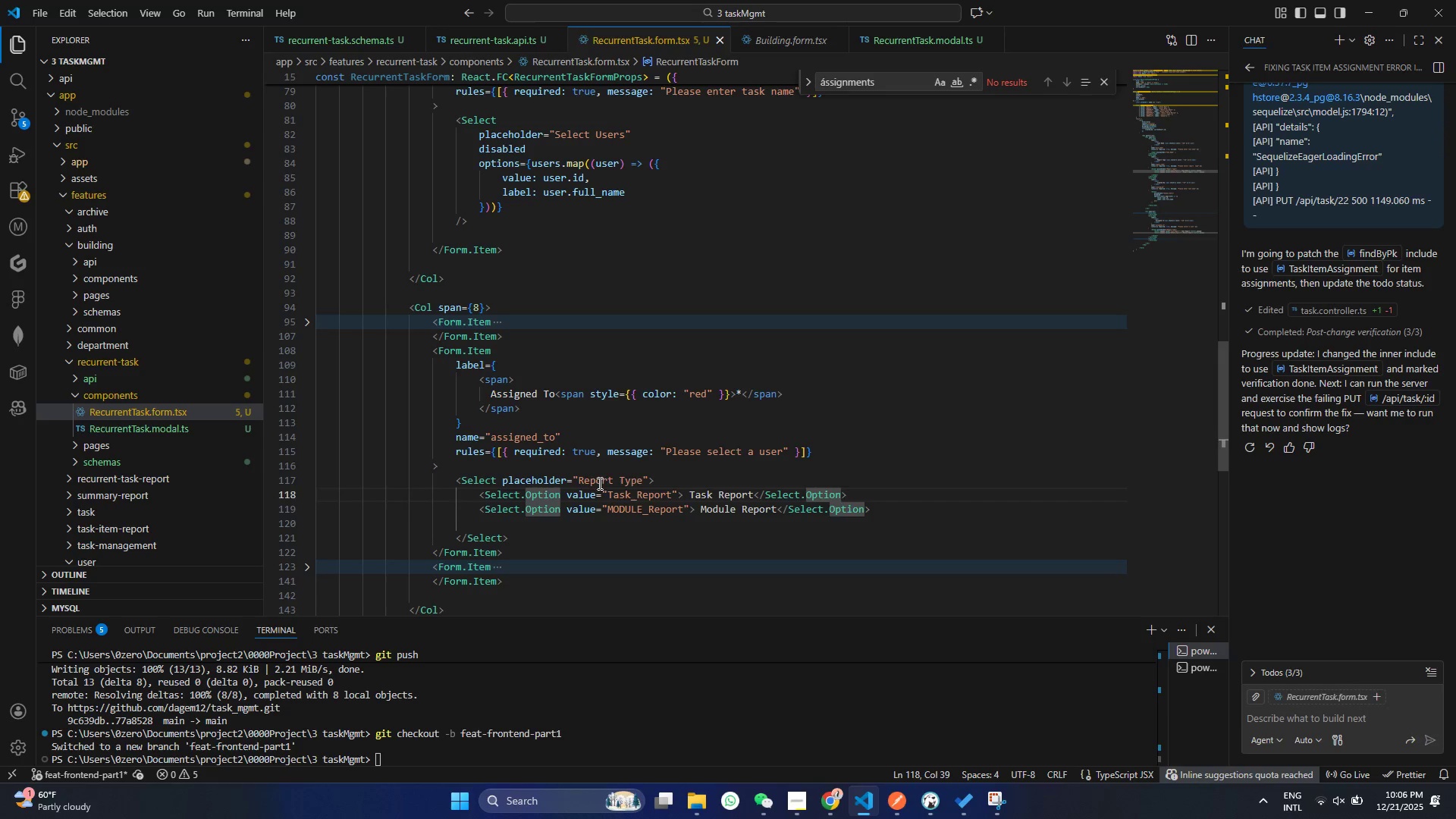 
double_click([598, 483])
 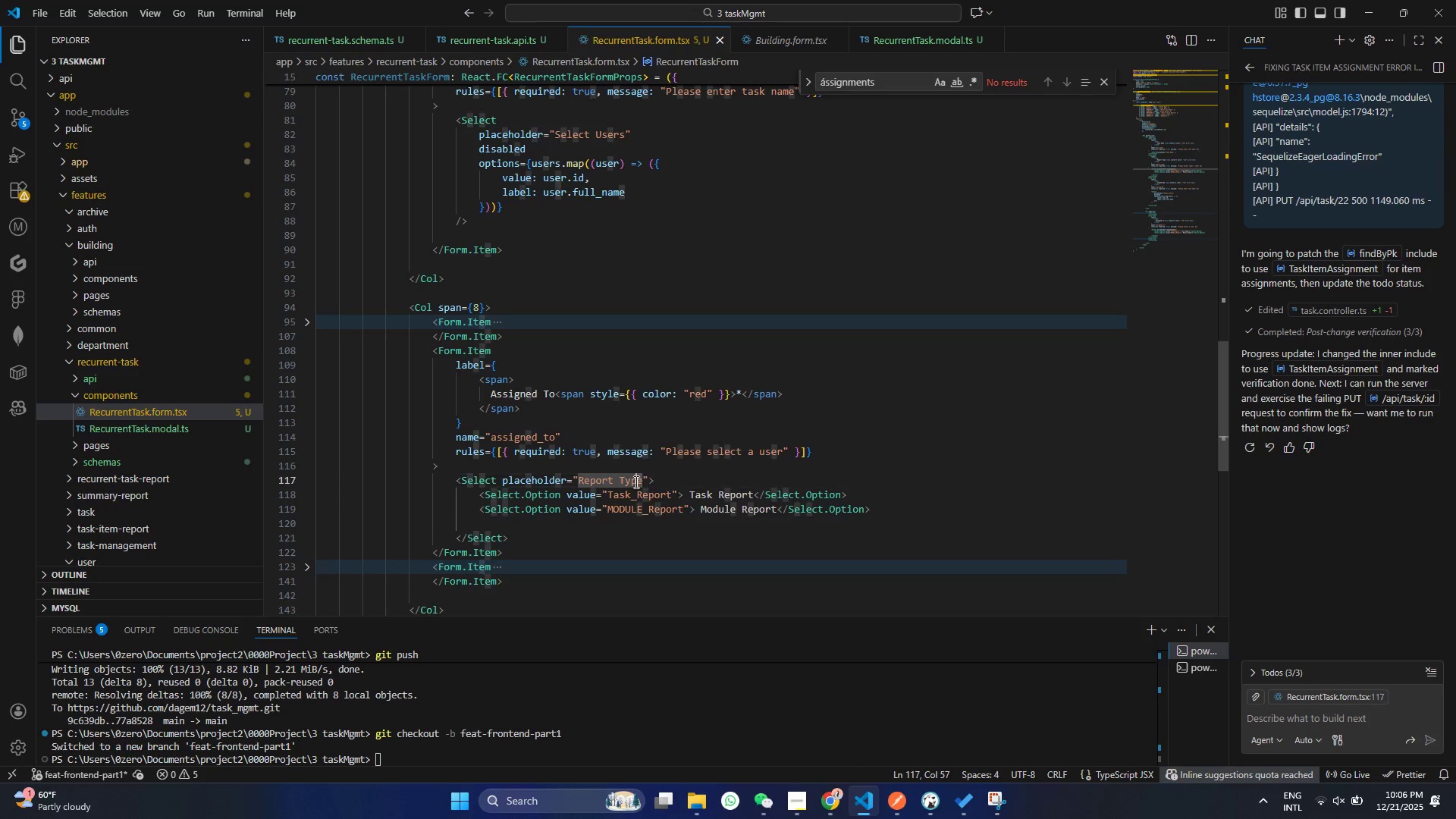 
left_click_drag(start_coordinate=[640, 482], to_coordinate=[576, 482])
 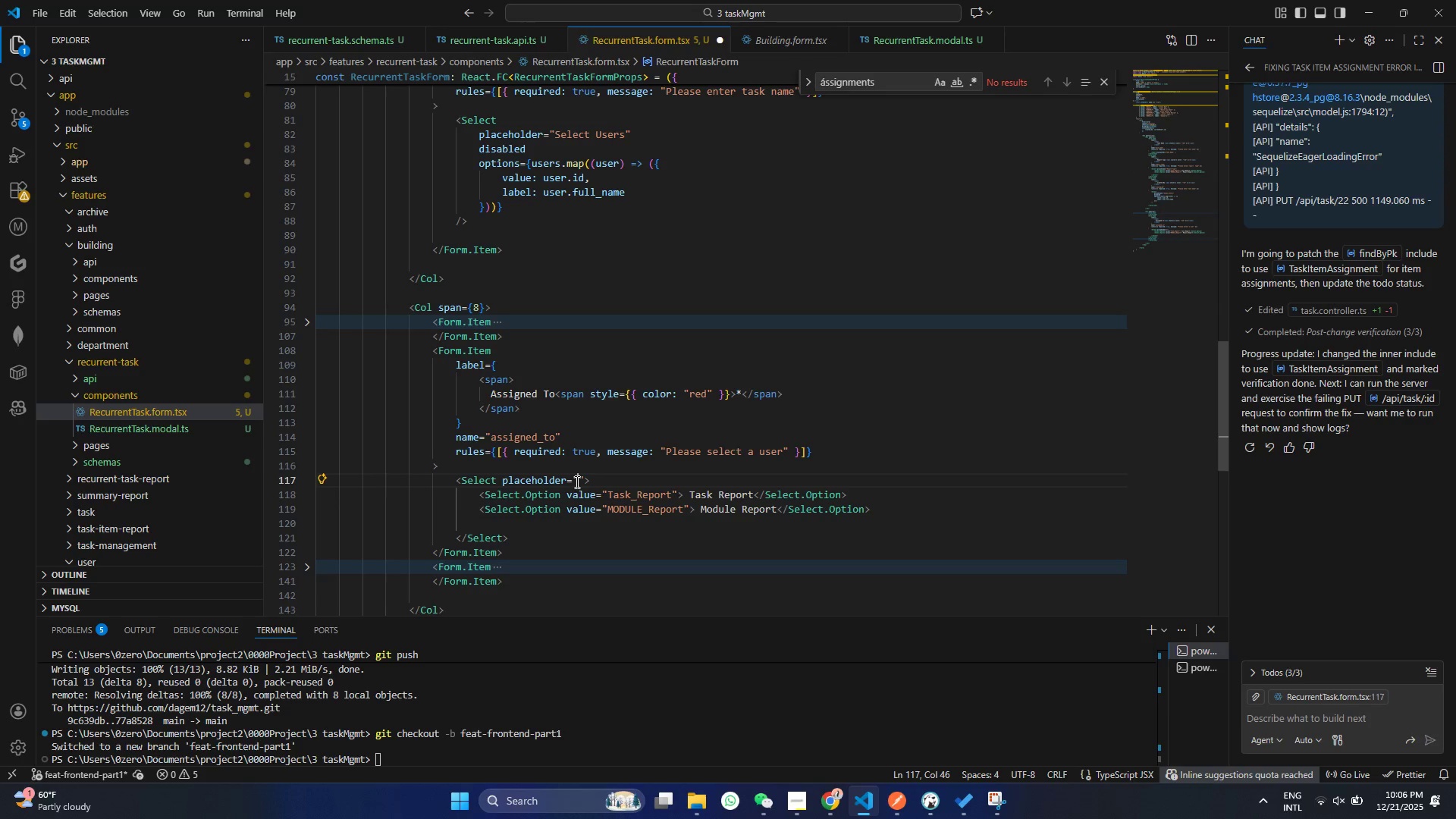 
key(Backspace)
type(Select A)
key(Backspace)
type(User)
 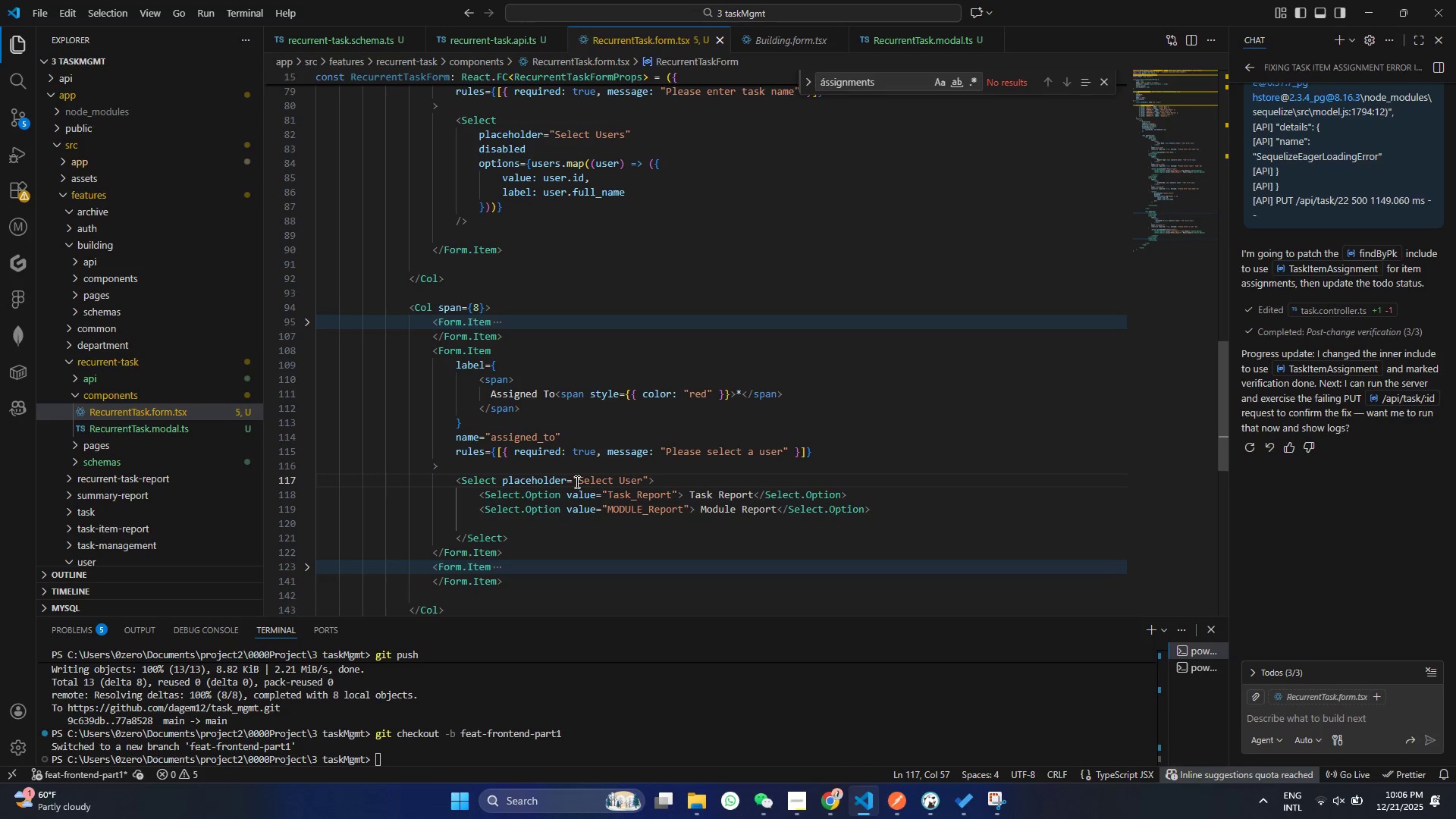 
 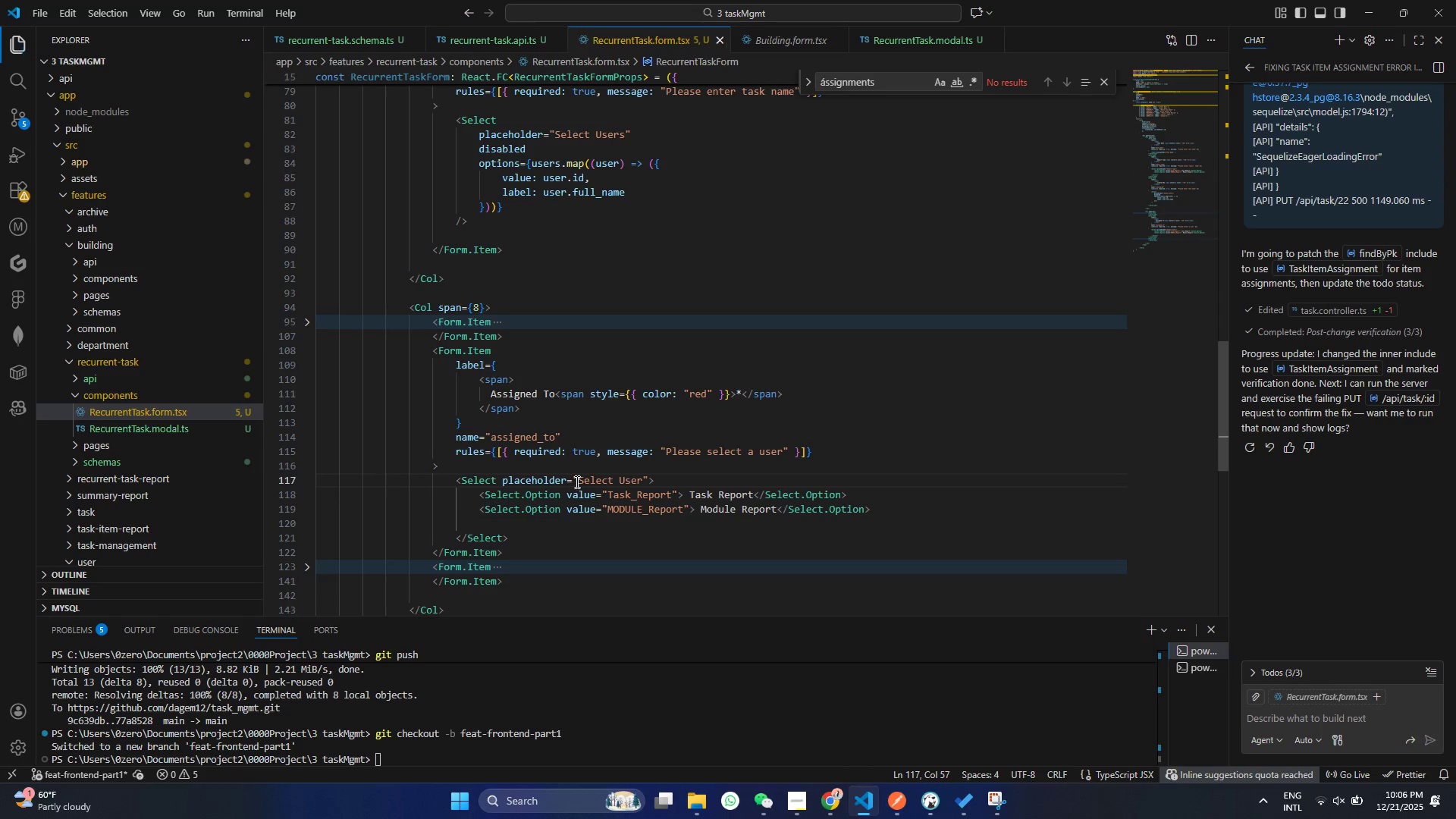 
key(Control+ControlLeft)
 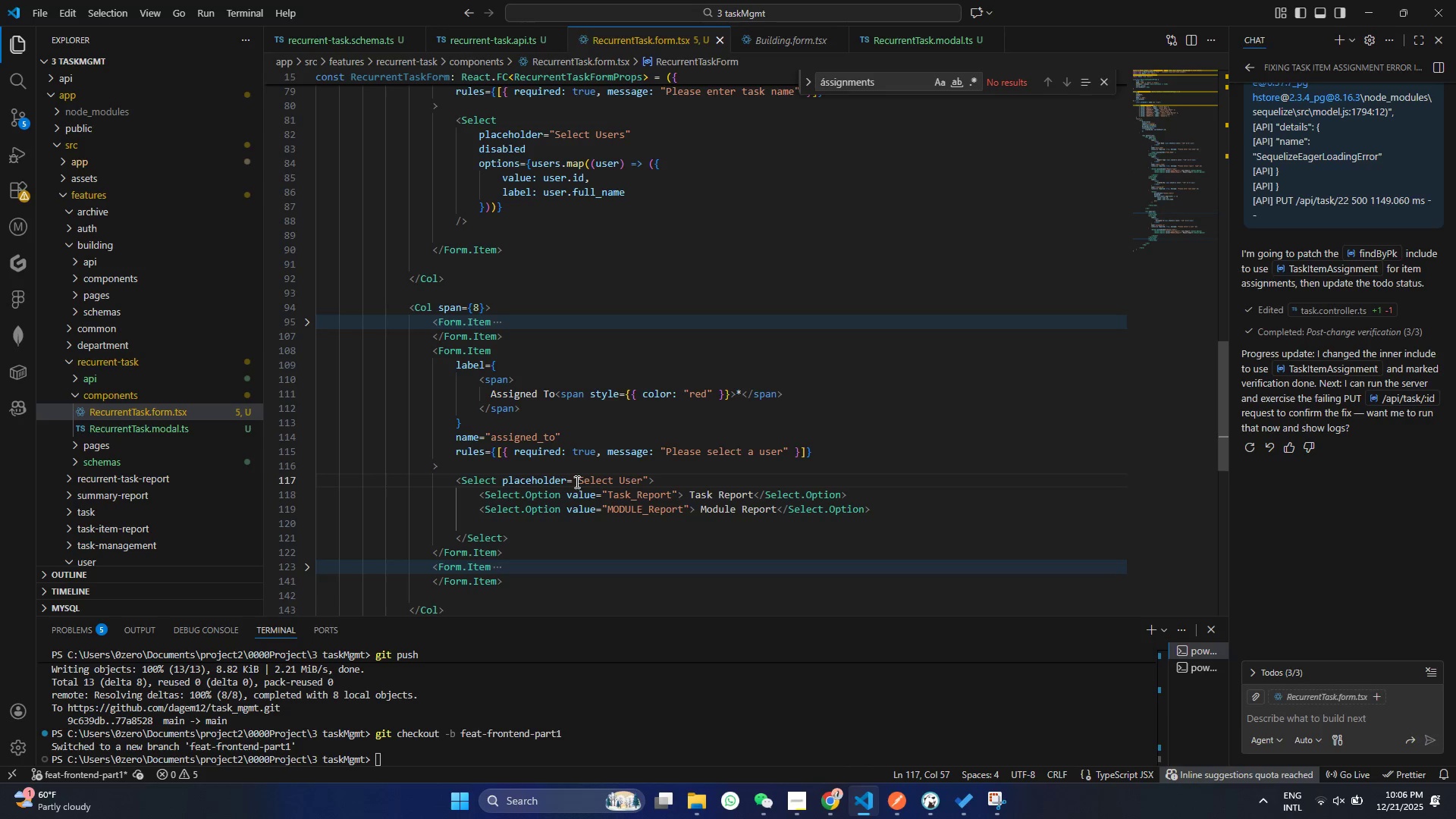 
key(Control+S)
 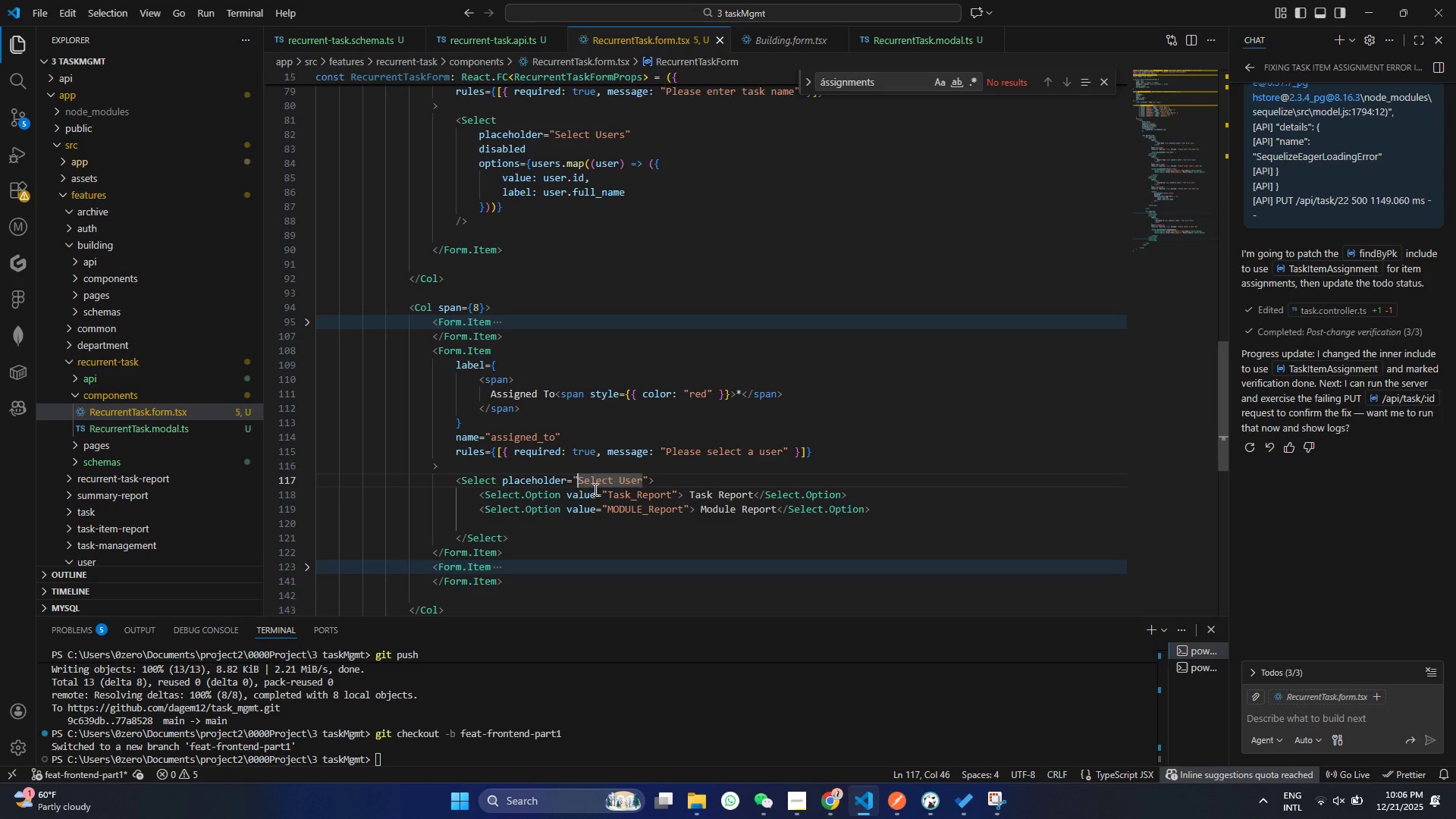 
left_click([576, 482])
 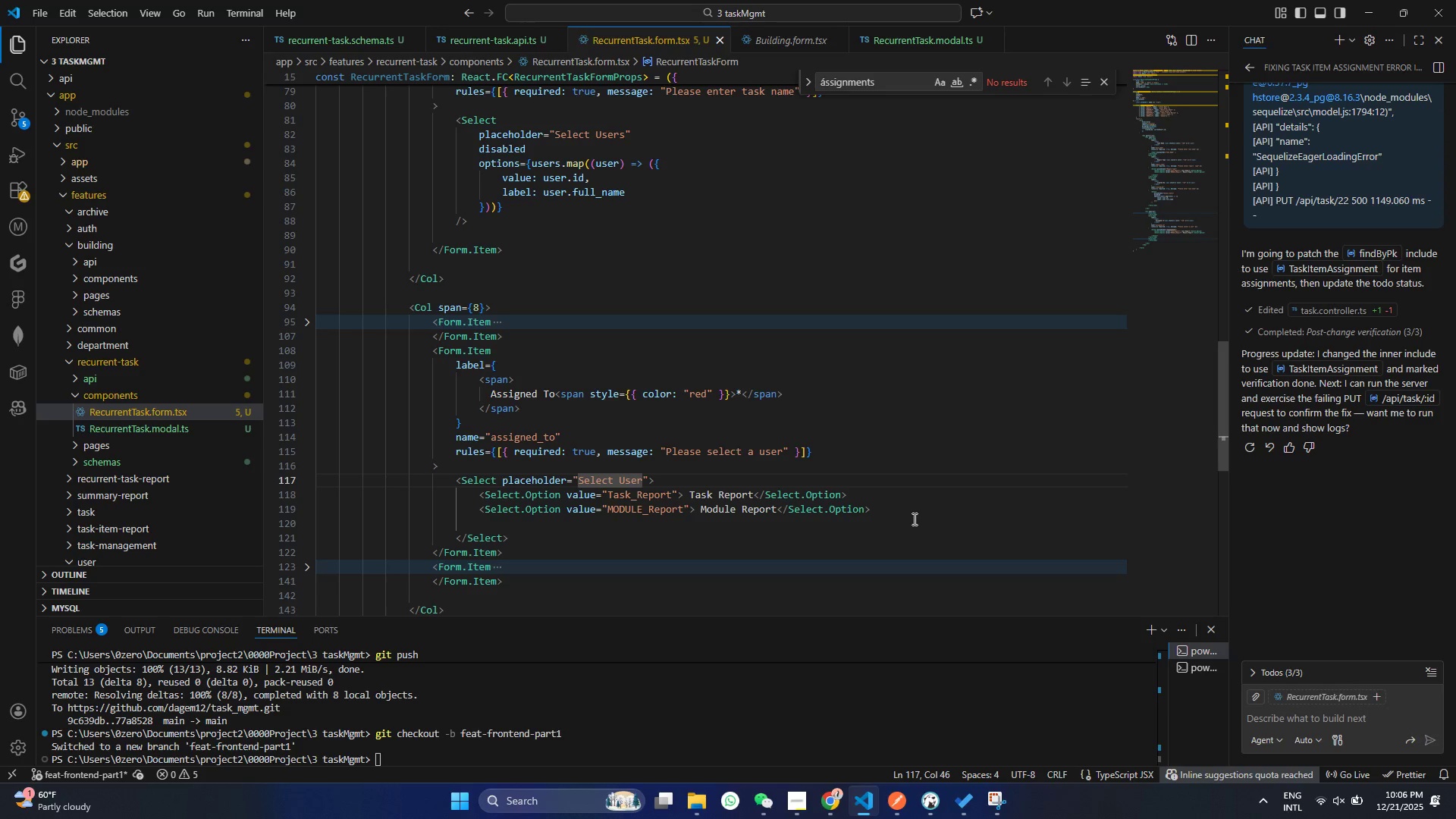 
left_click_drag(start_coordinate=[897, 516], to_coordinate=[438, 493])
 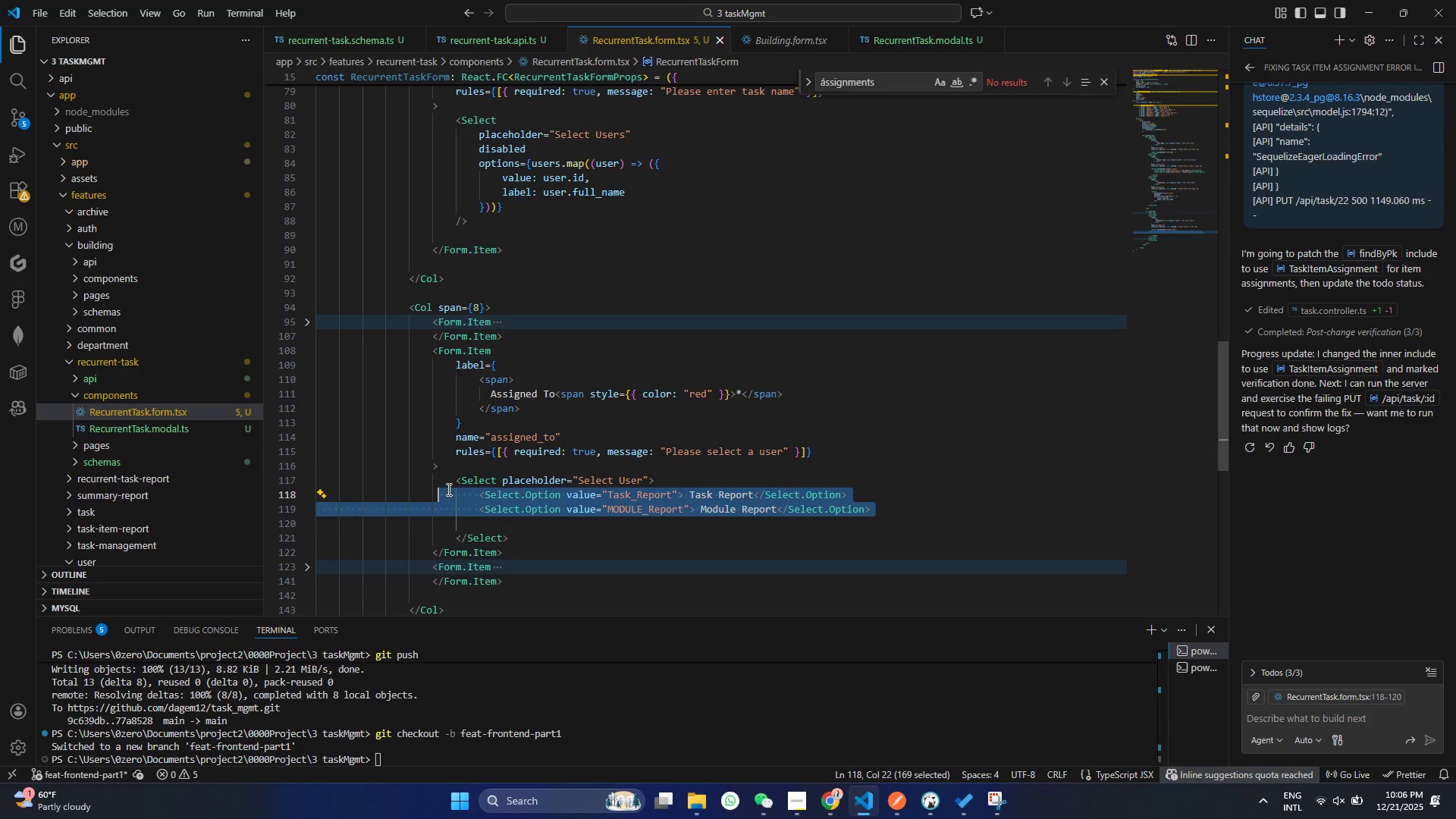 
key(Backspace)
 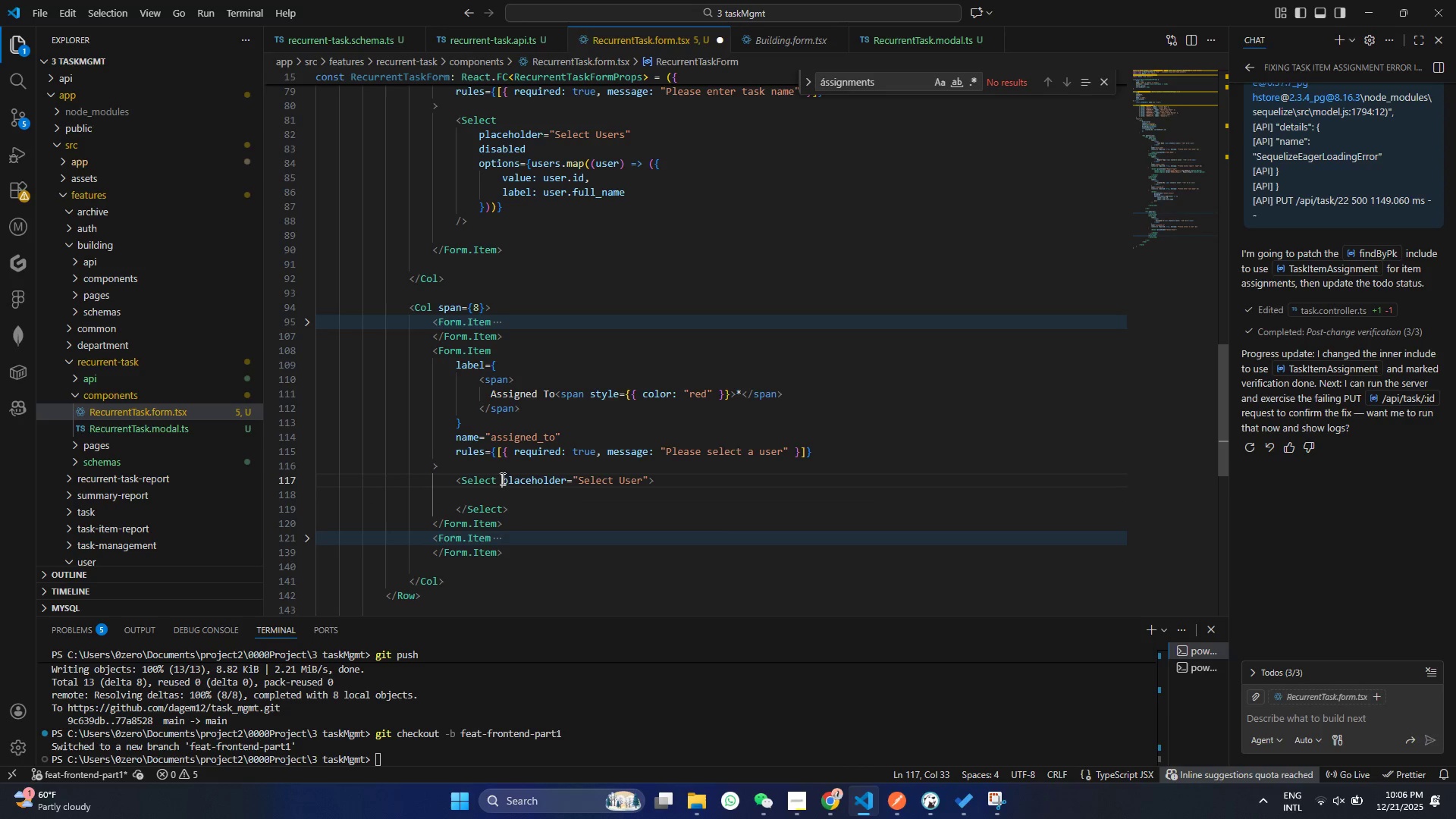 
left_click([501, 479])
 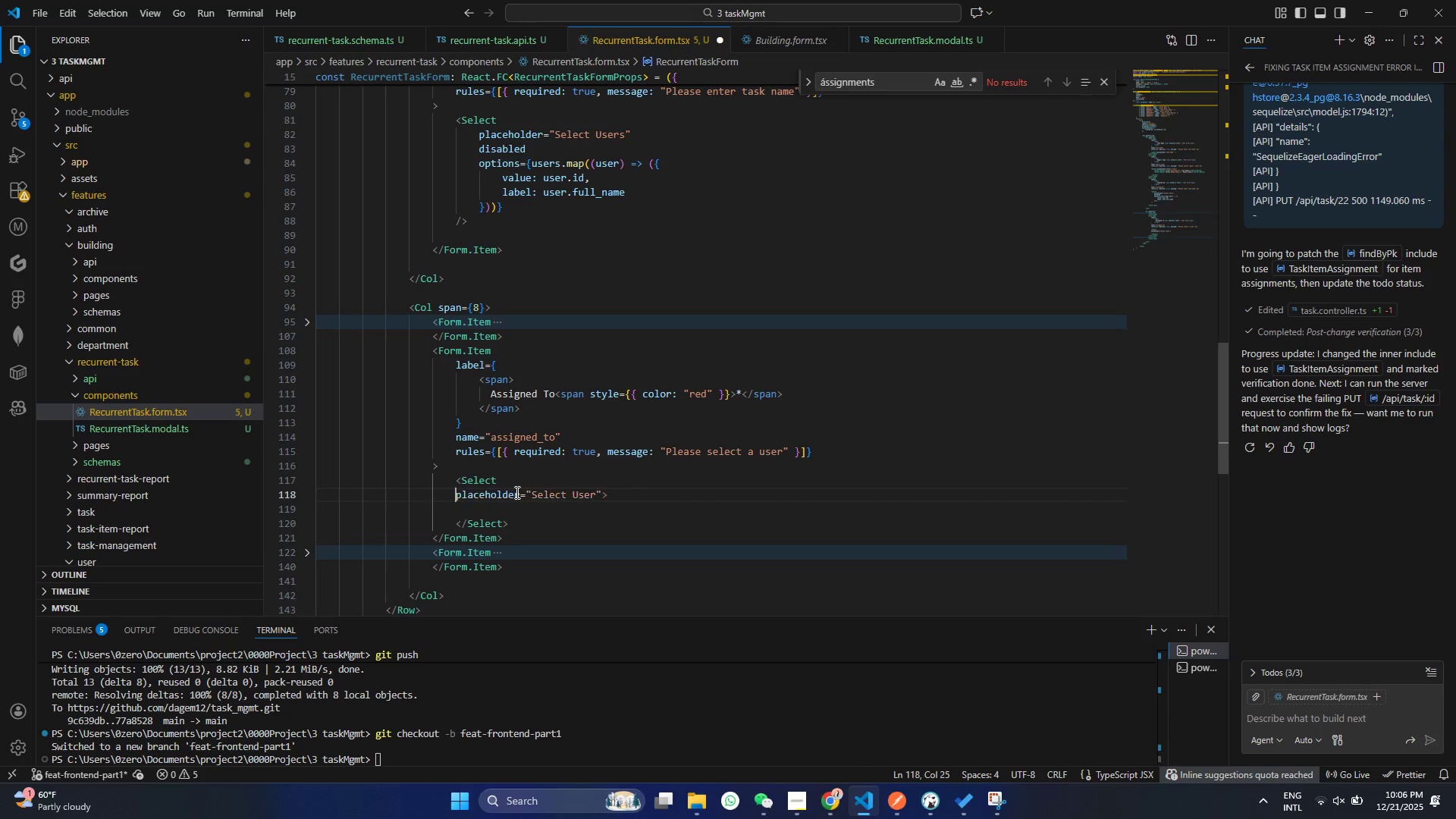 
key(Enter)
 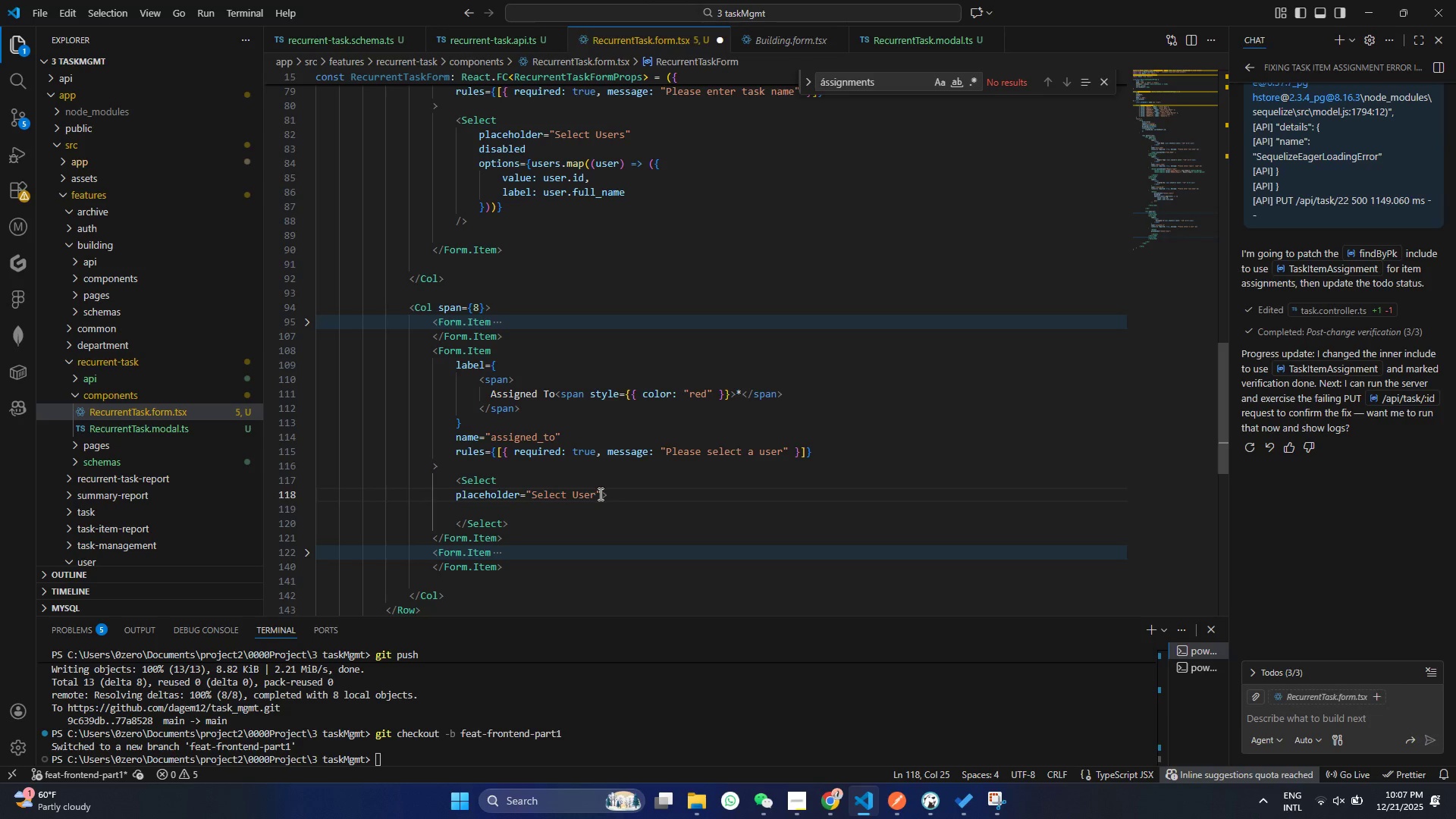 
left_click([599, 494])
 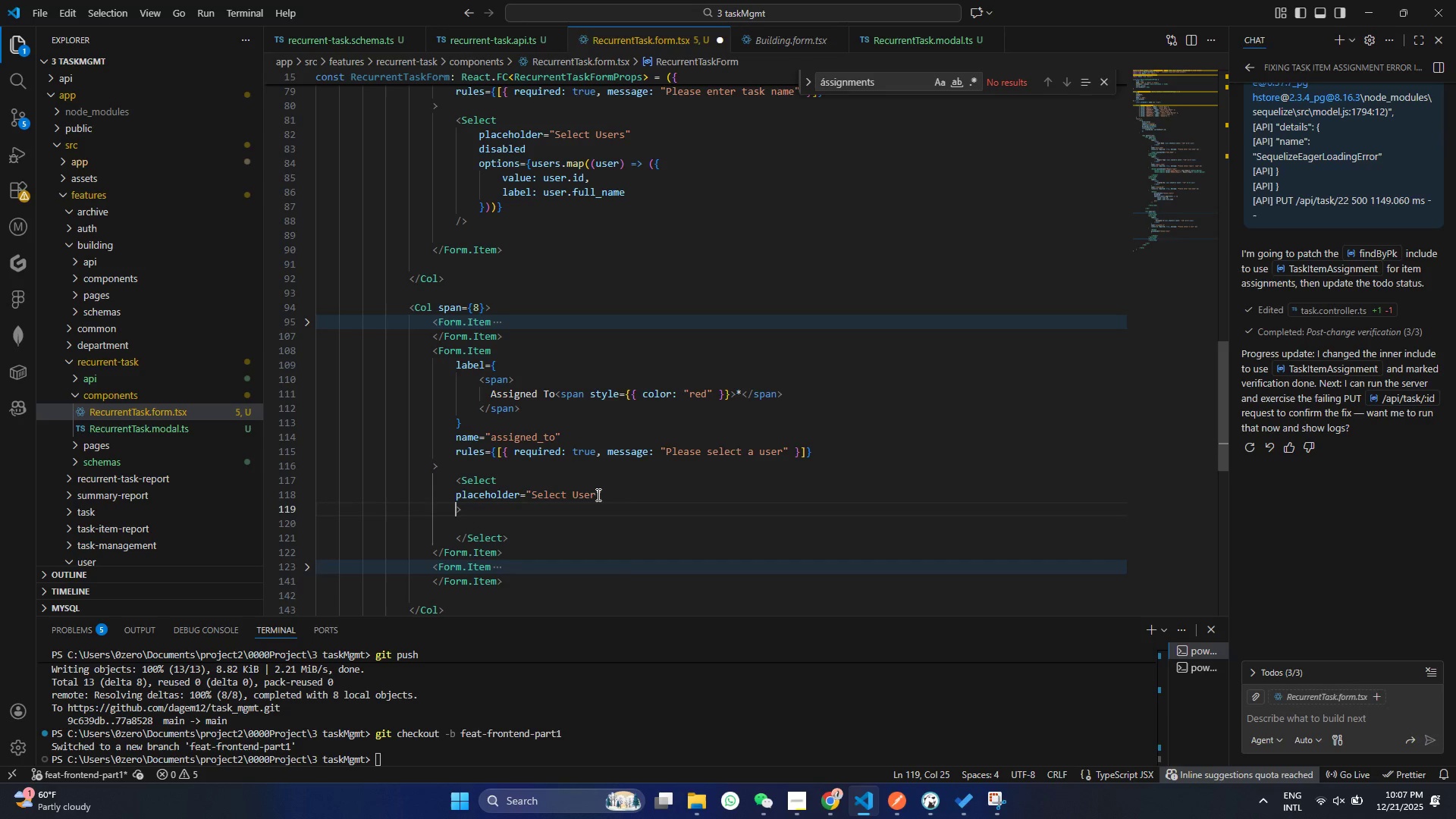 
key(Enter)
 